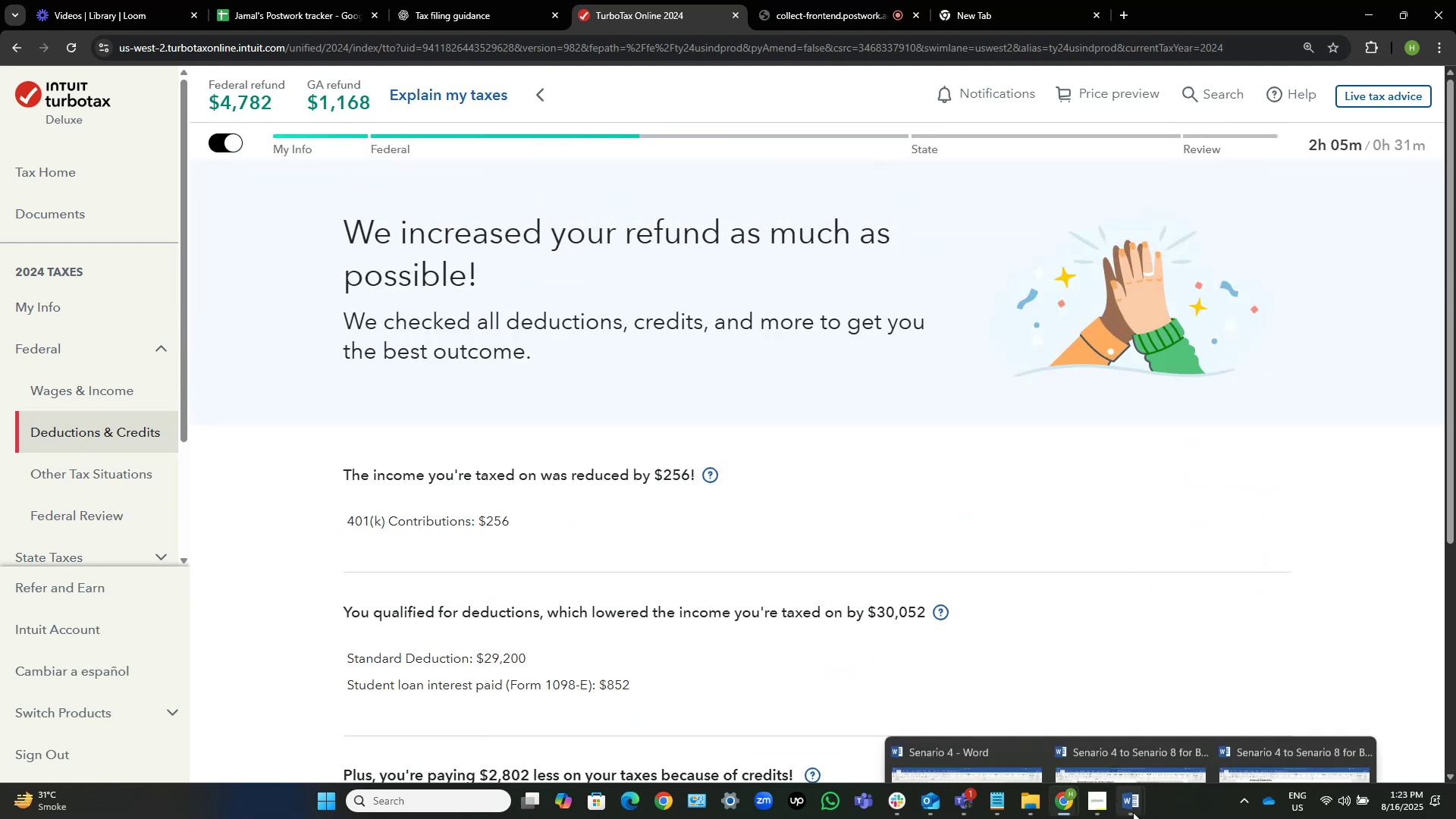 
wait(5.35)
 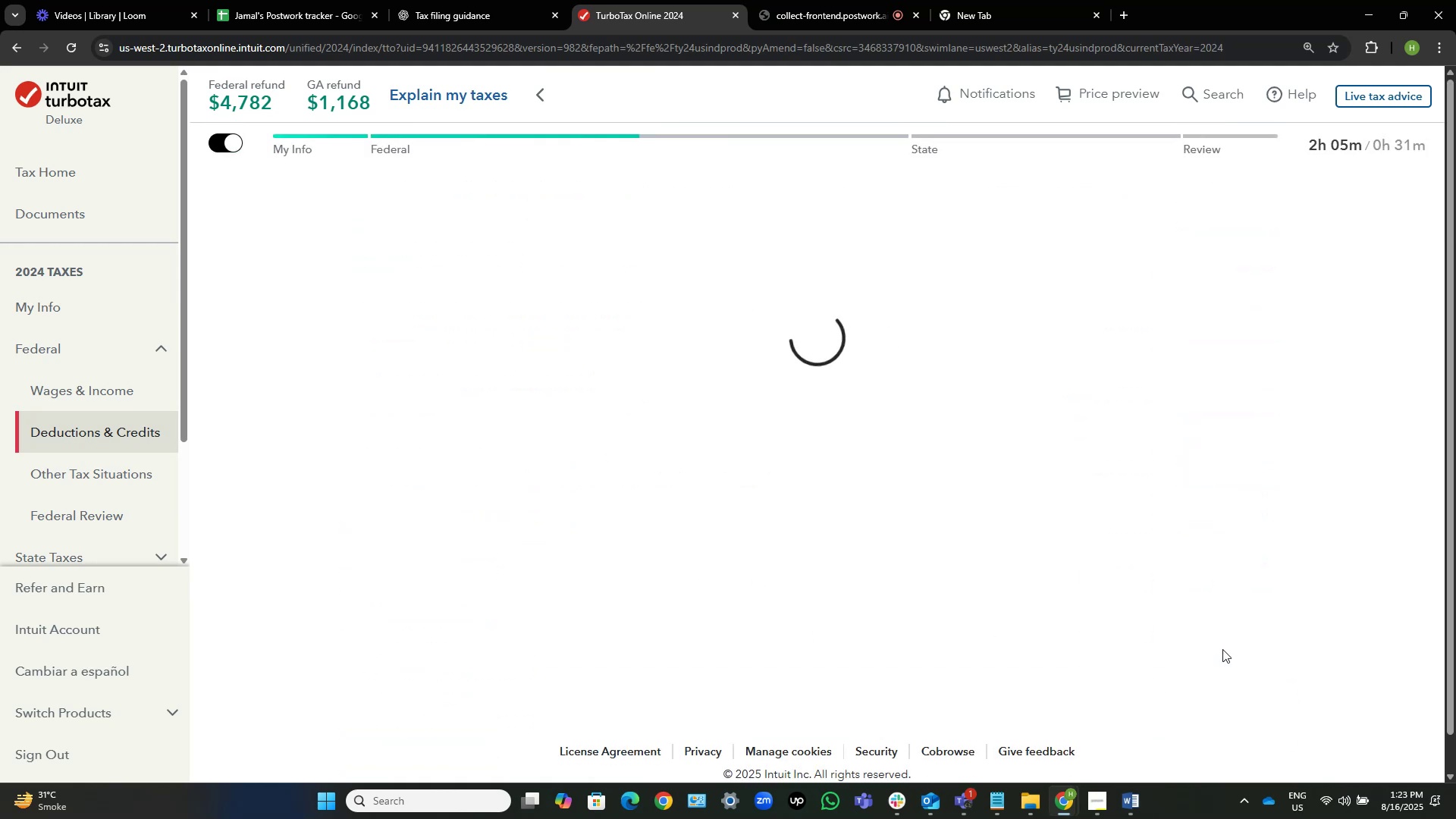 
left_click([1250, 736])
 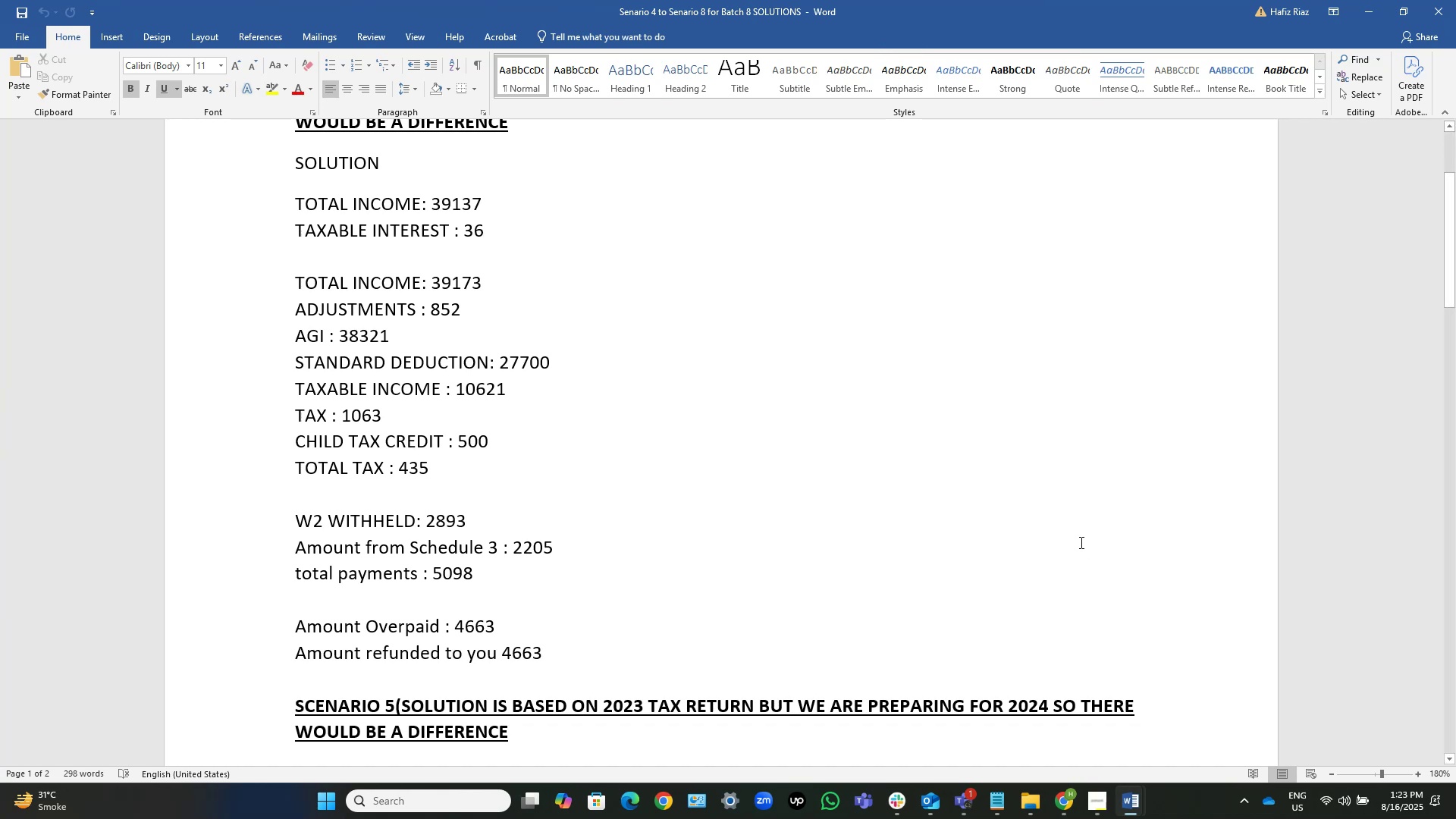 
wait(18.54)
 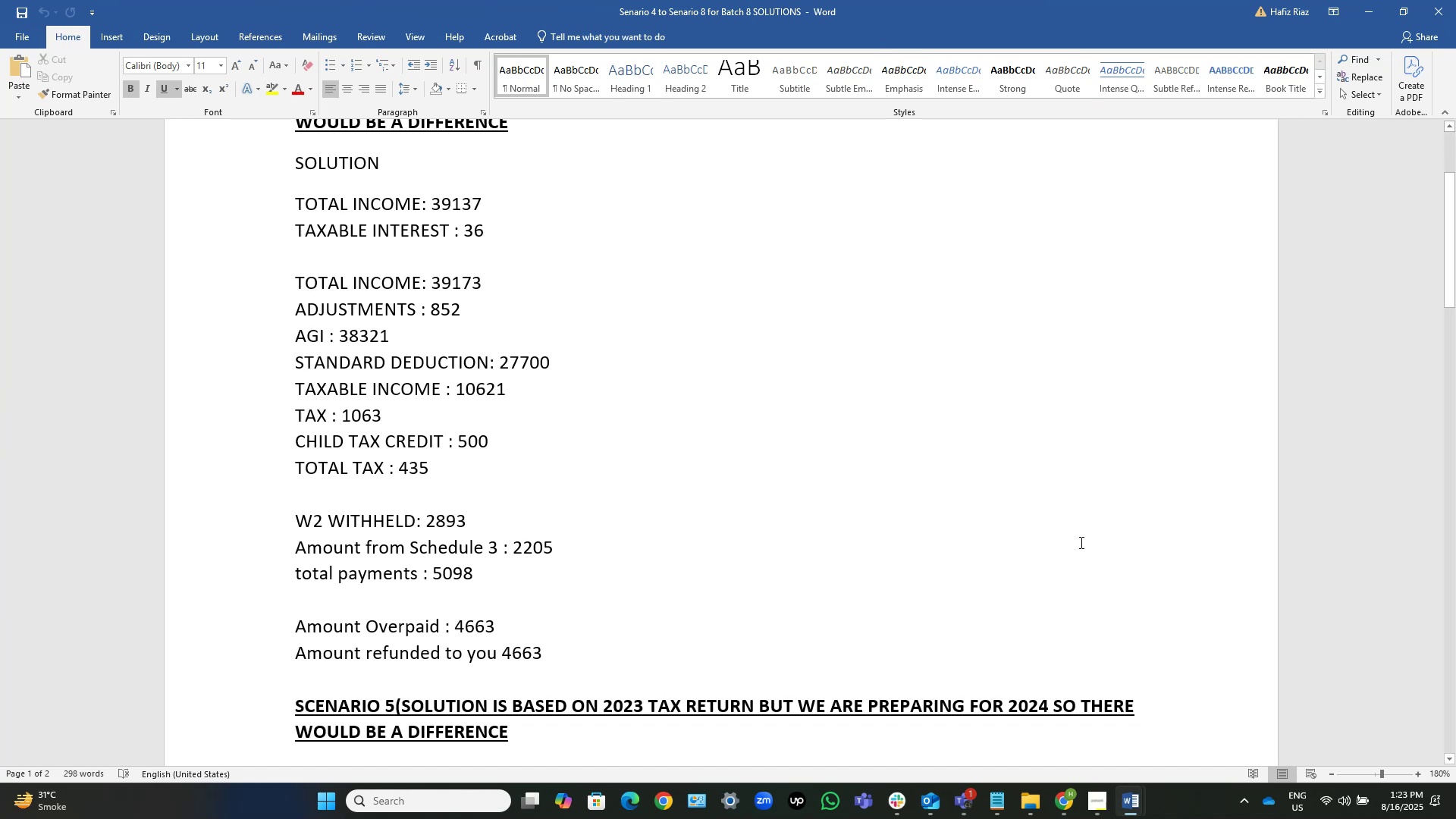 
left_click([1355, 3])
 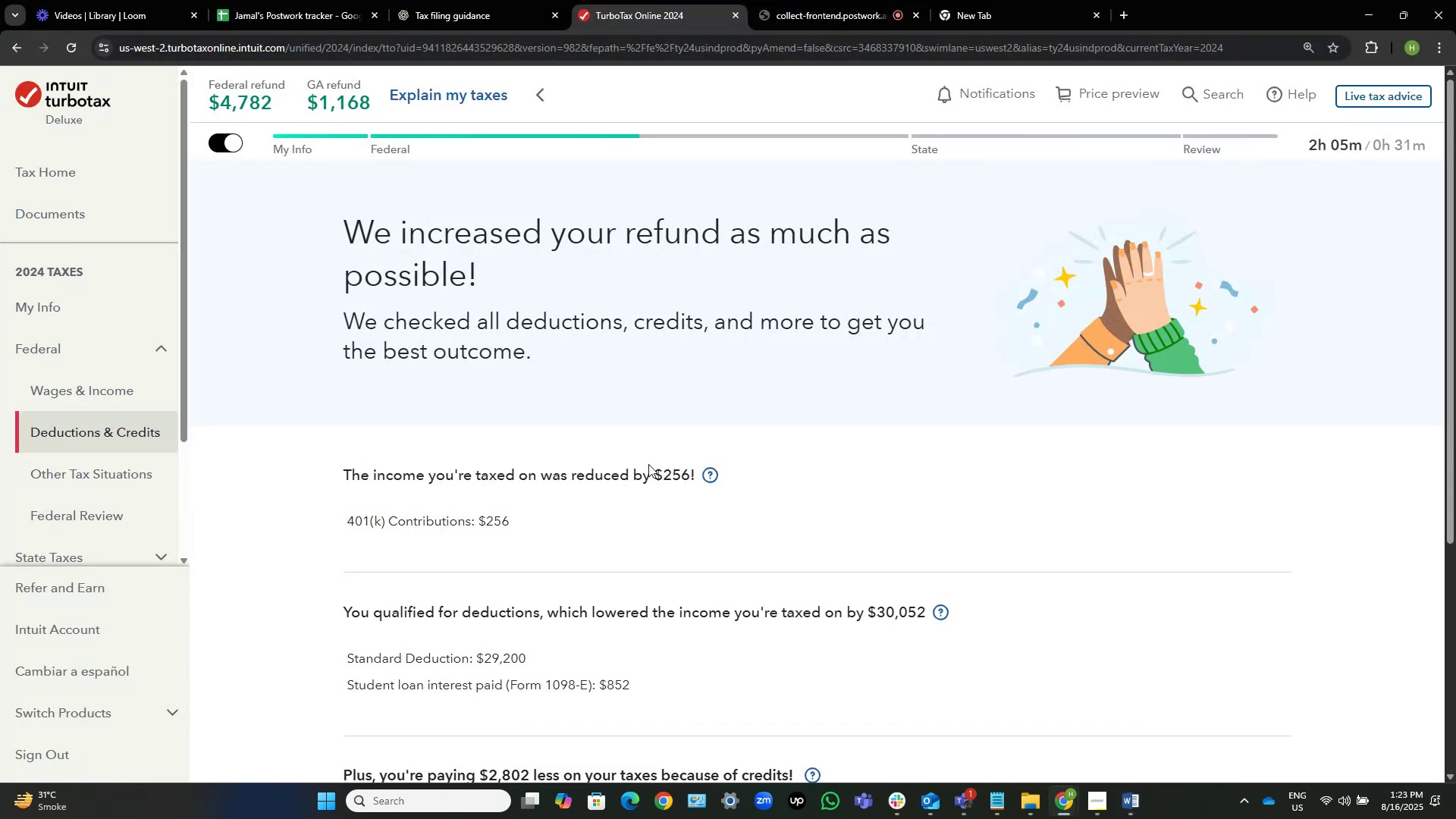 
scroll: coordinate [800, 405], scroll_direction: down, amount: 4.0
 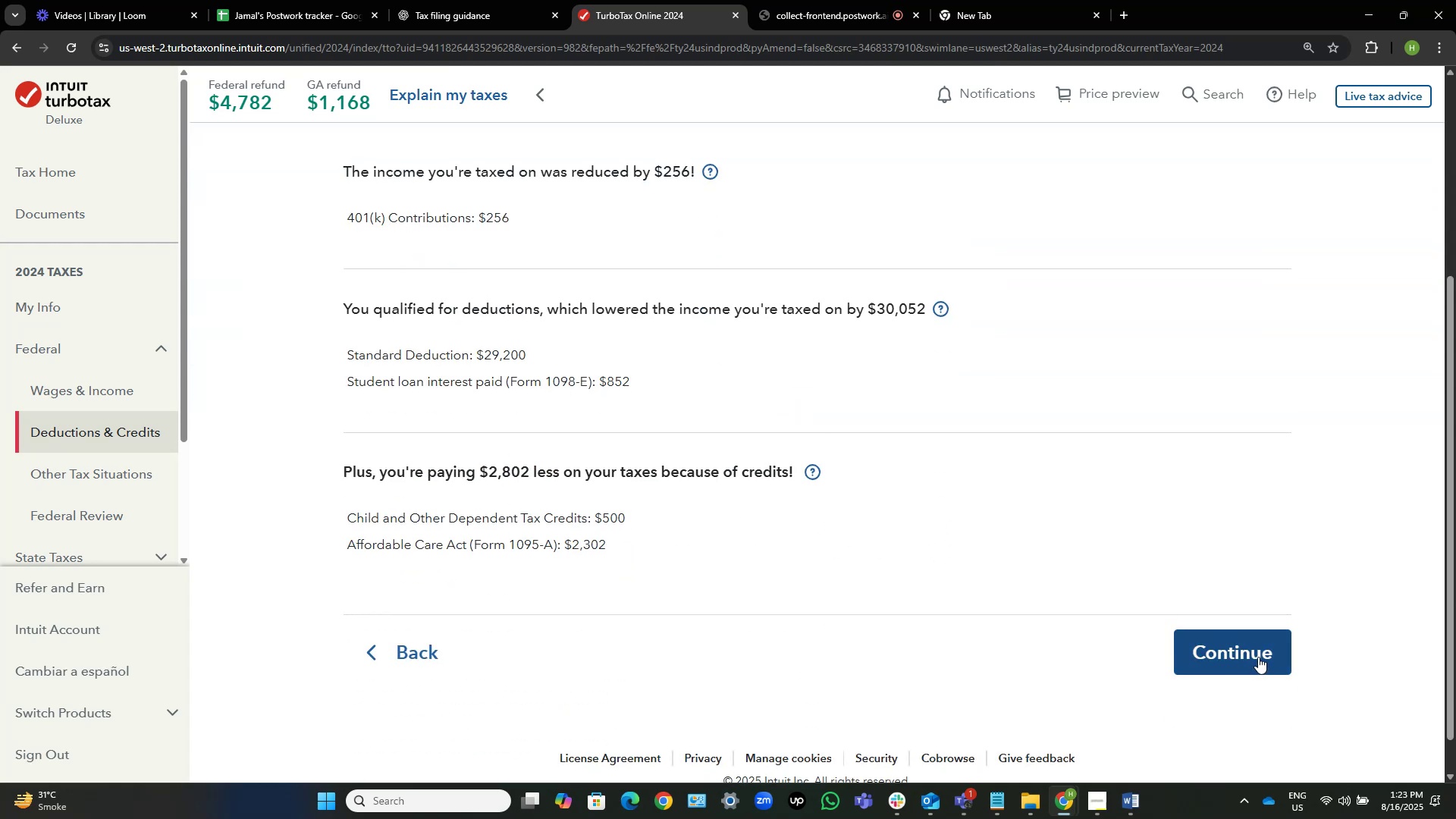 
mouse_move([1164, 798])
 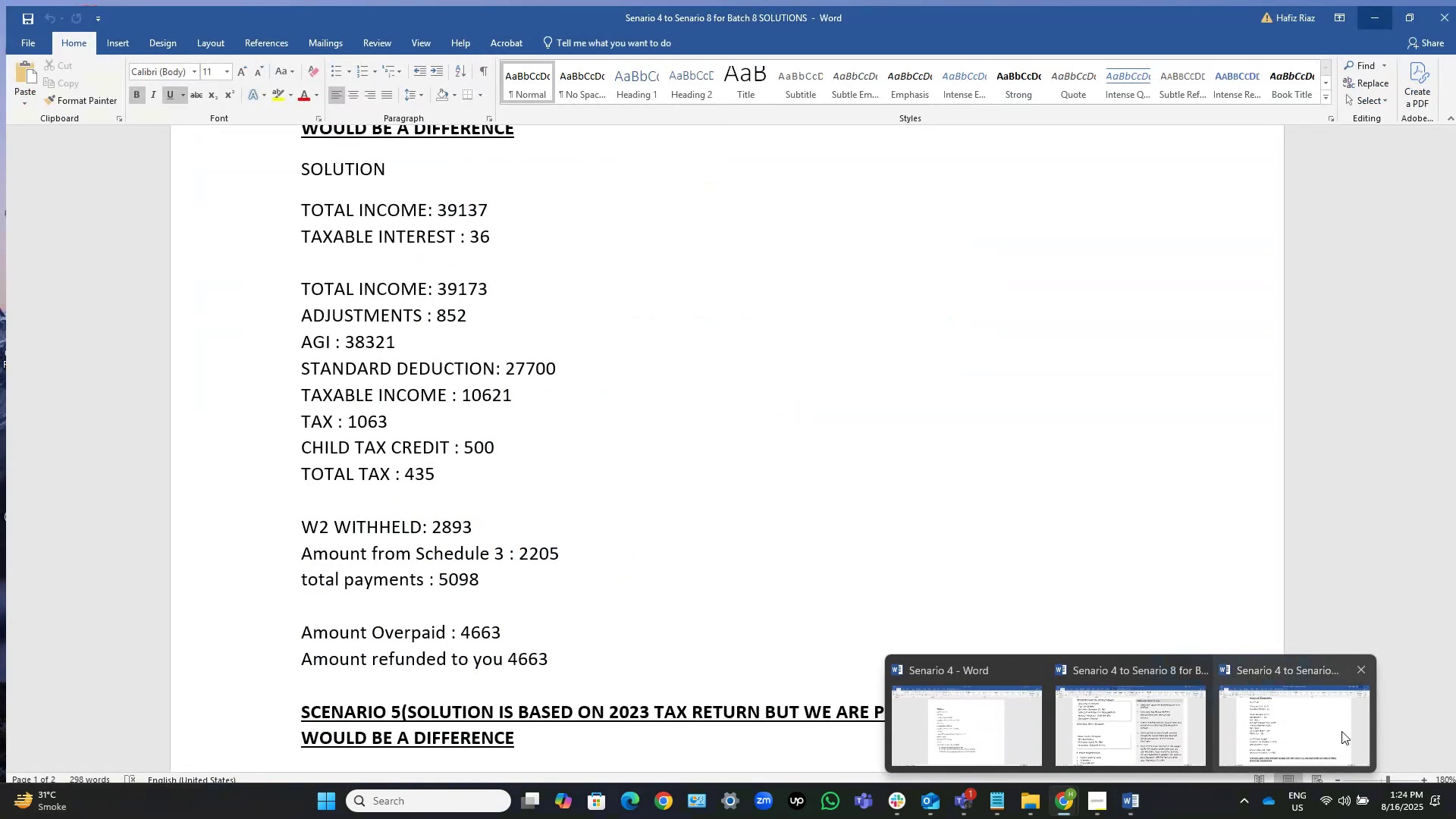 
left_click([1338, 726])
 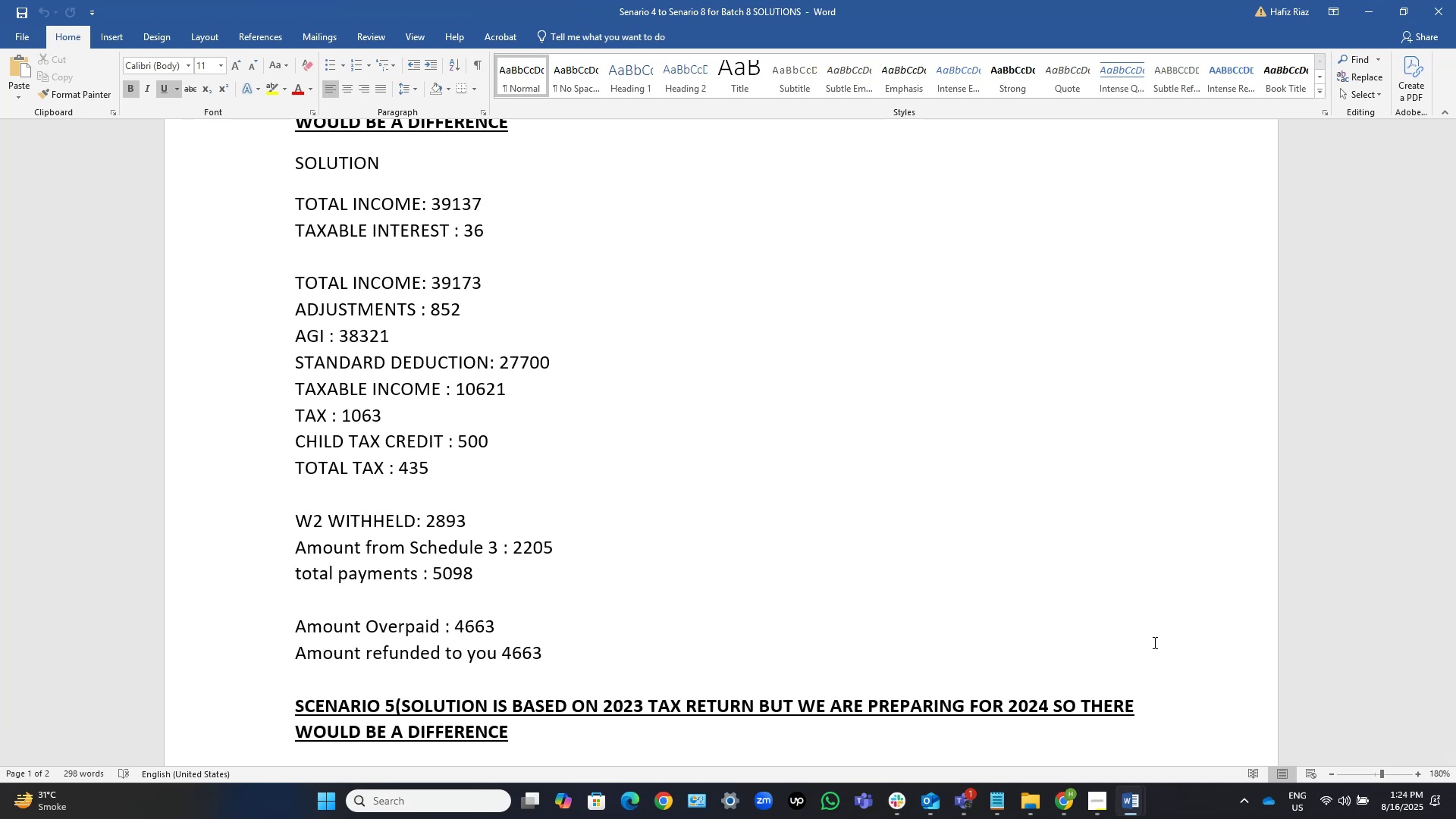 
wait(12.84)
 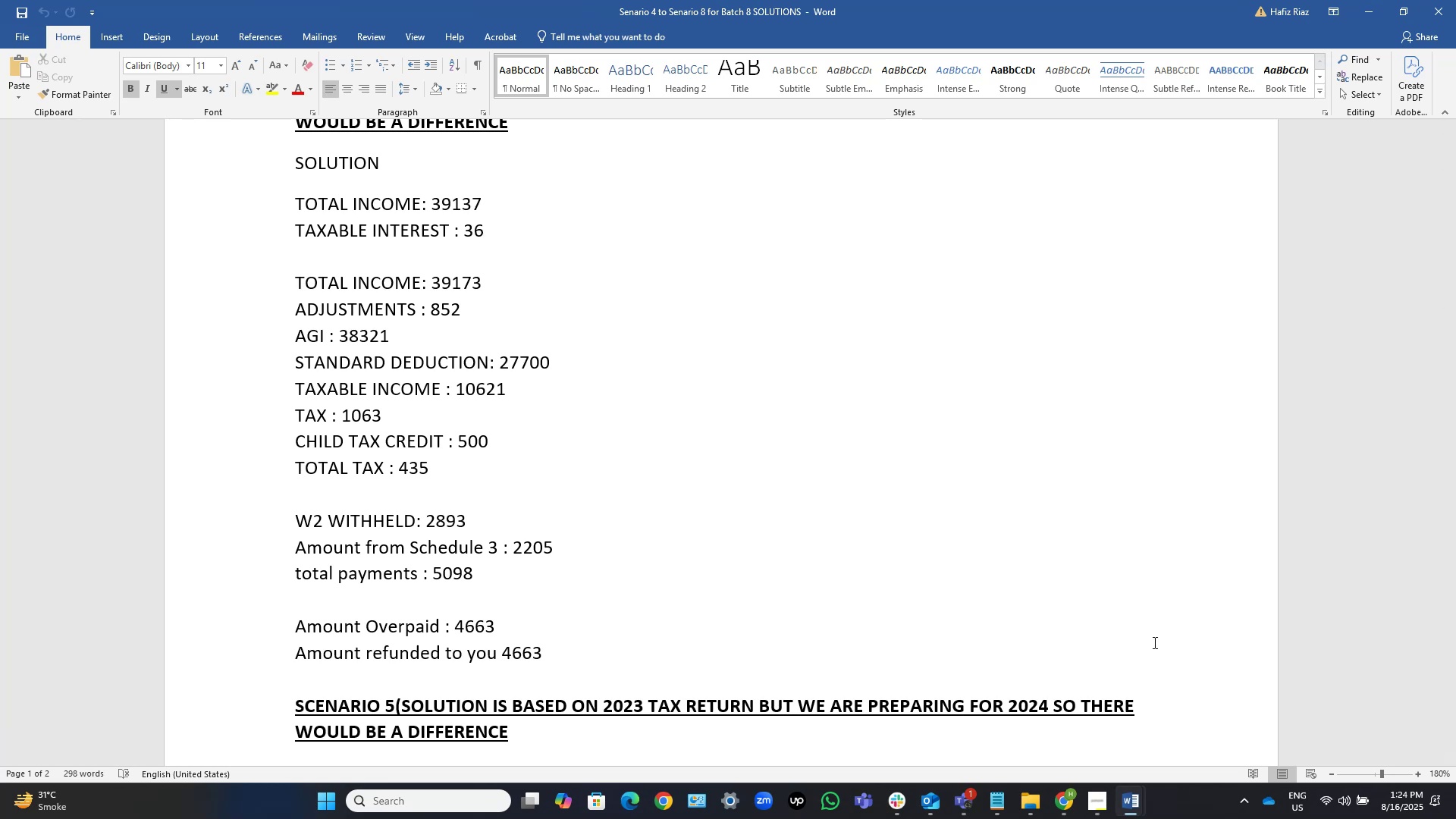 
key(Alt+AltLeft)
 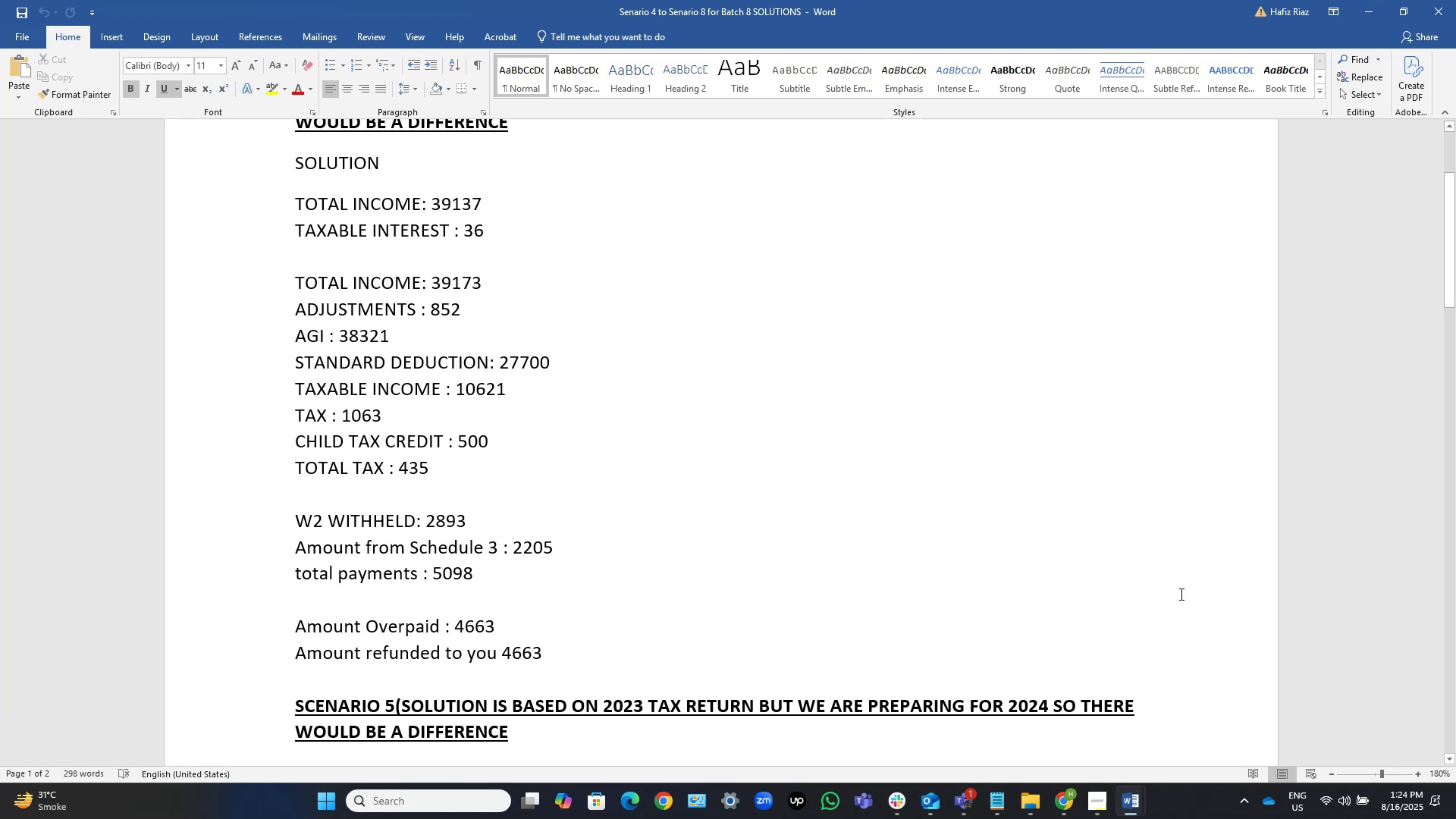 
key(Alt+Tab)
 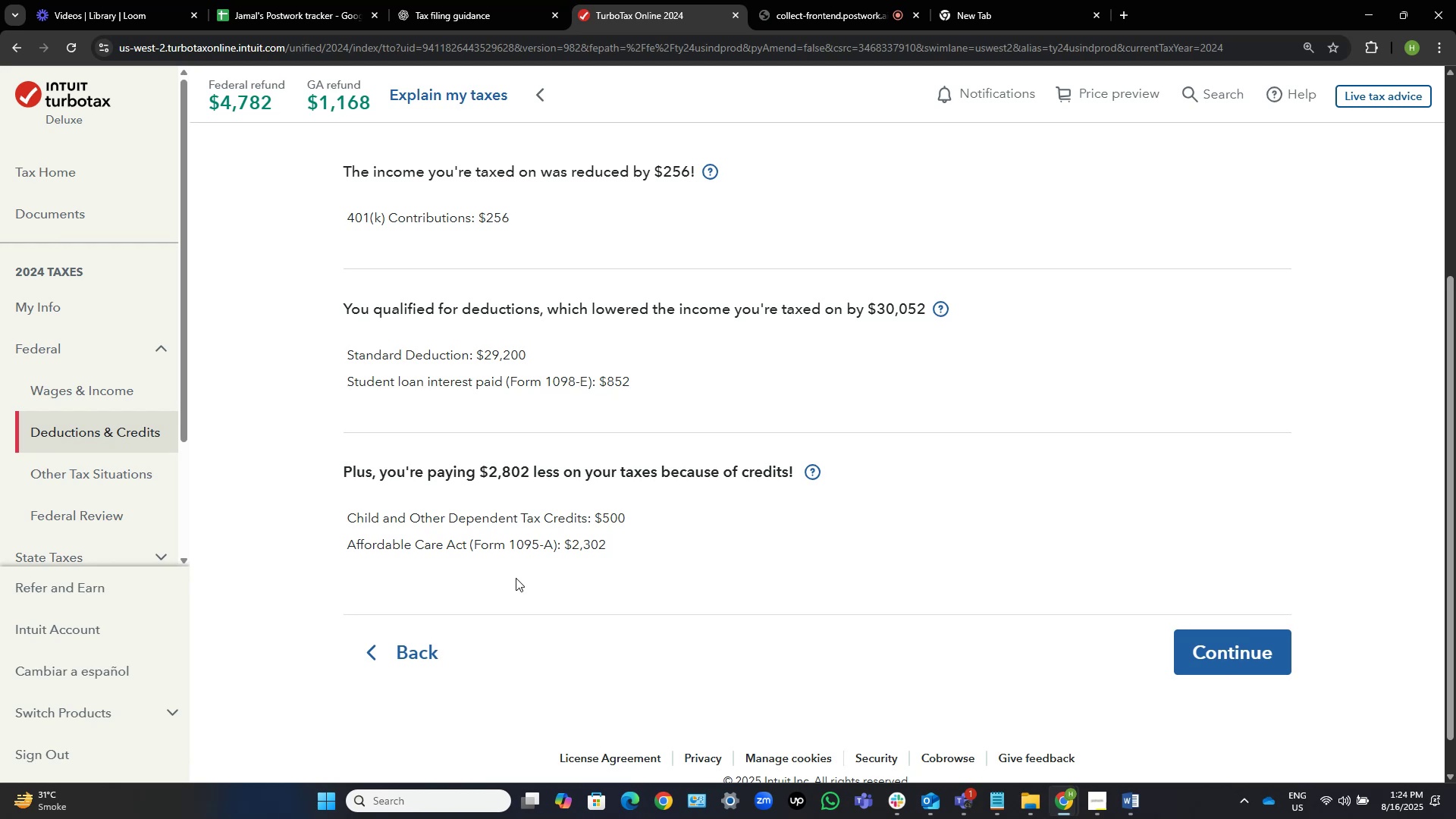 
wait(20.59)
 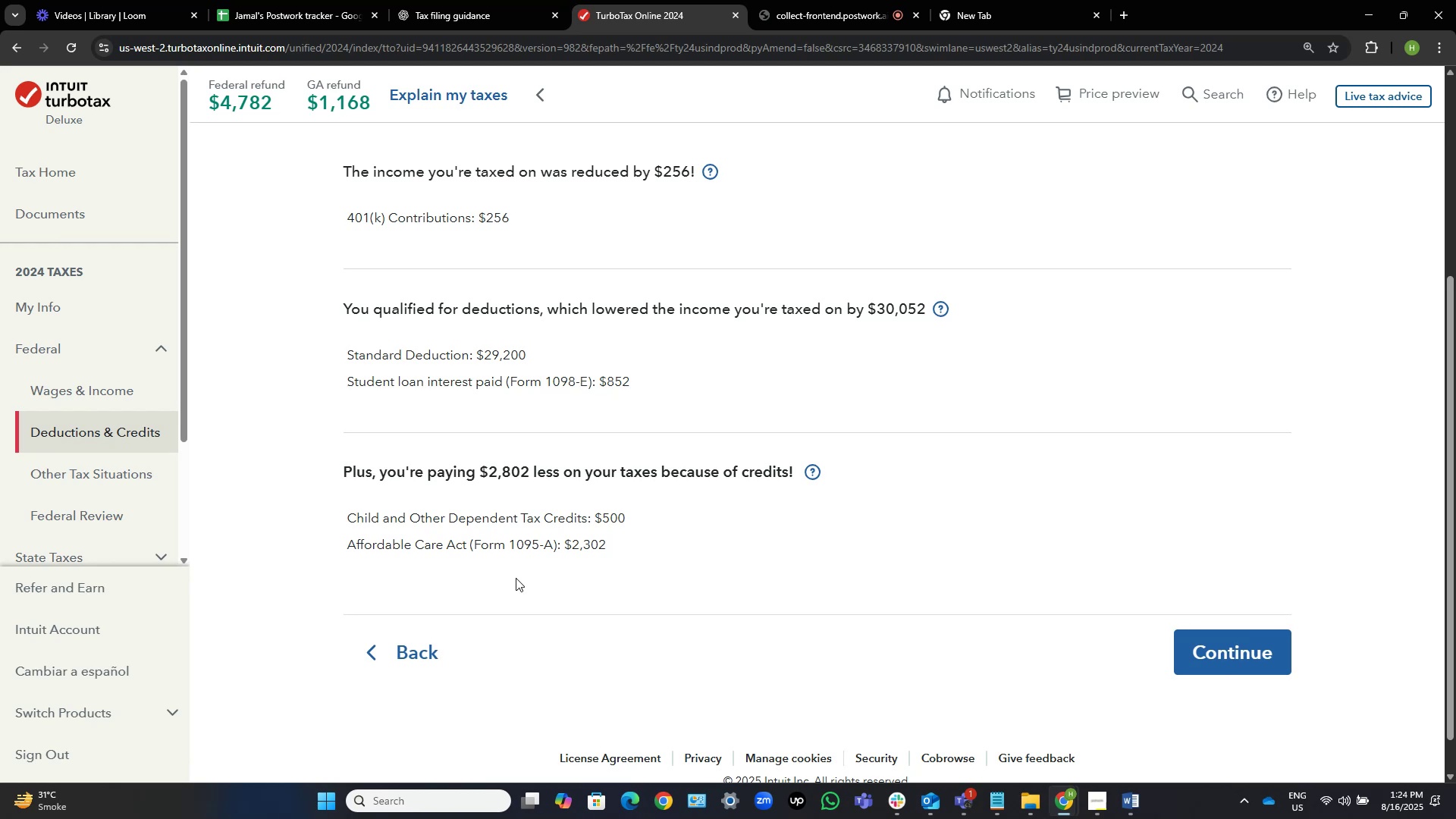 
key(Alt+AltLeft)
 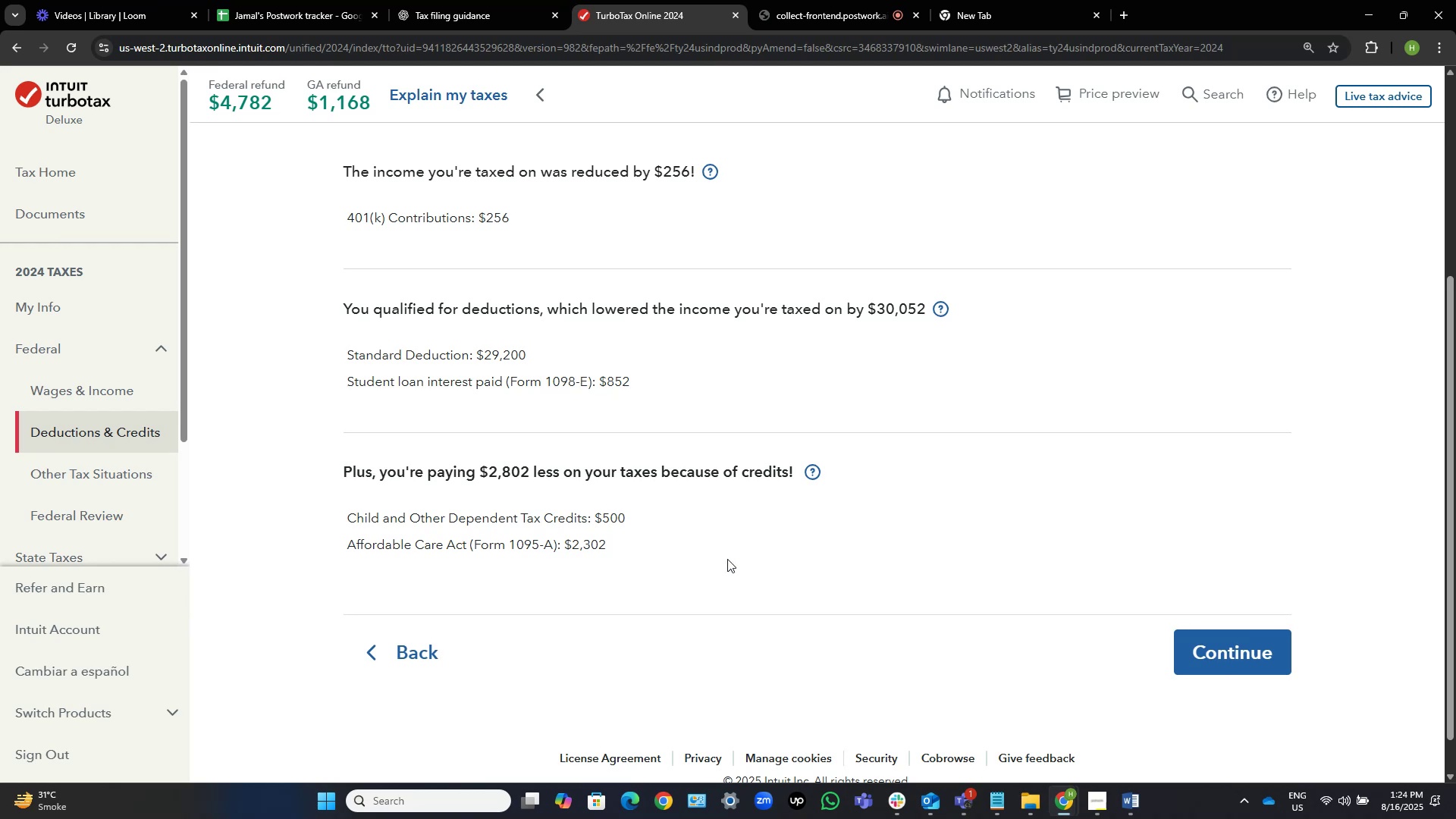 
key(Alt+Tab)
 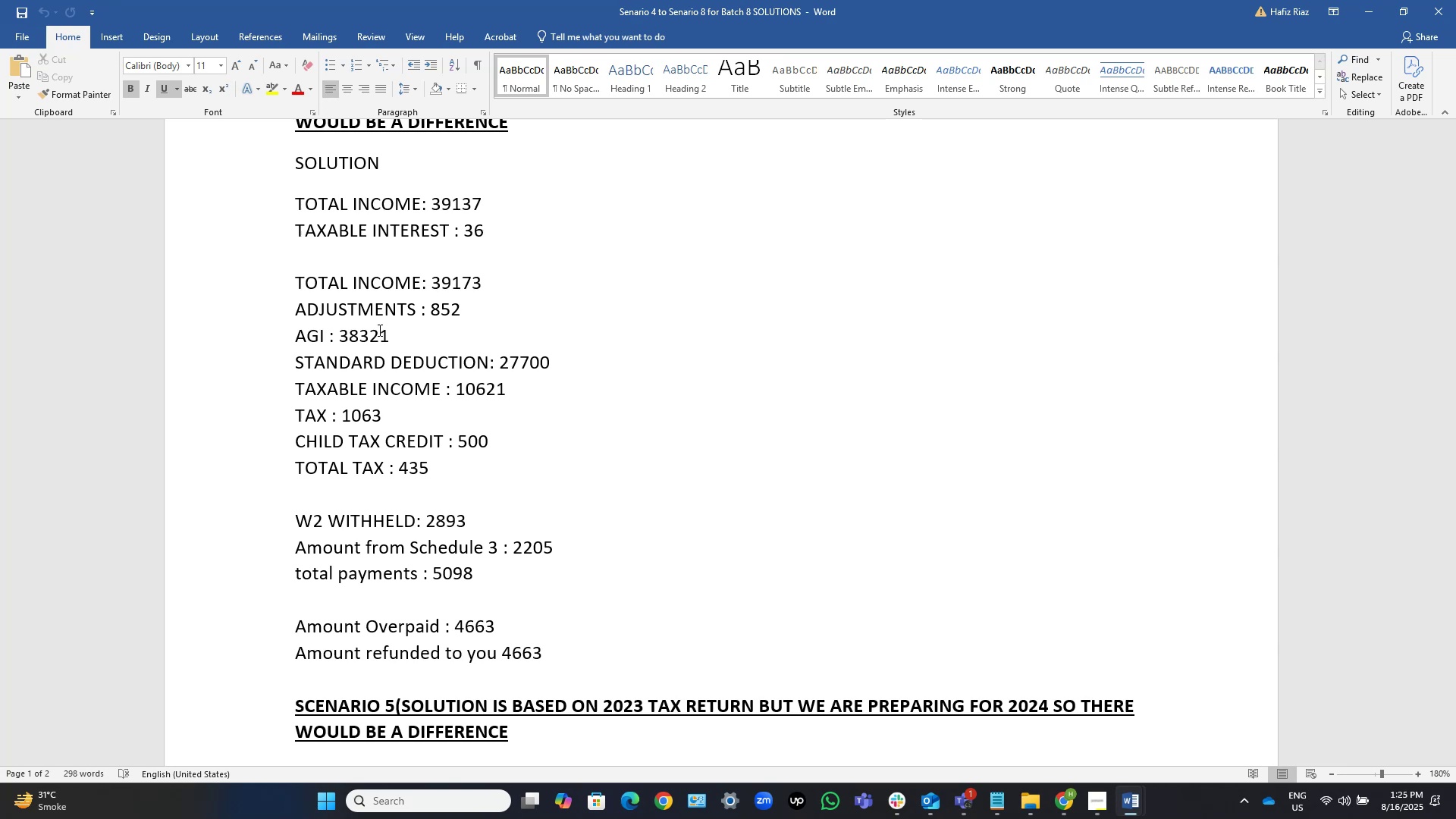 
wait(27.62)
 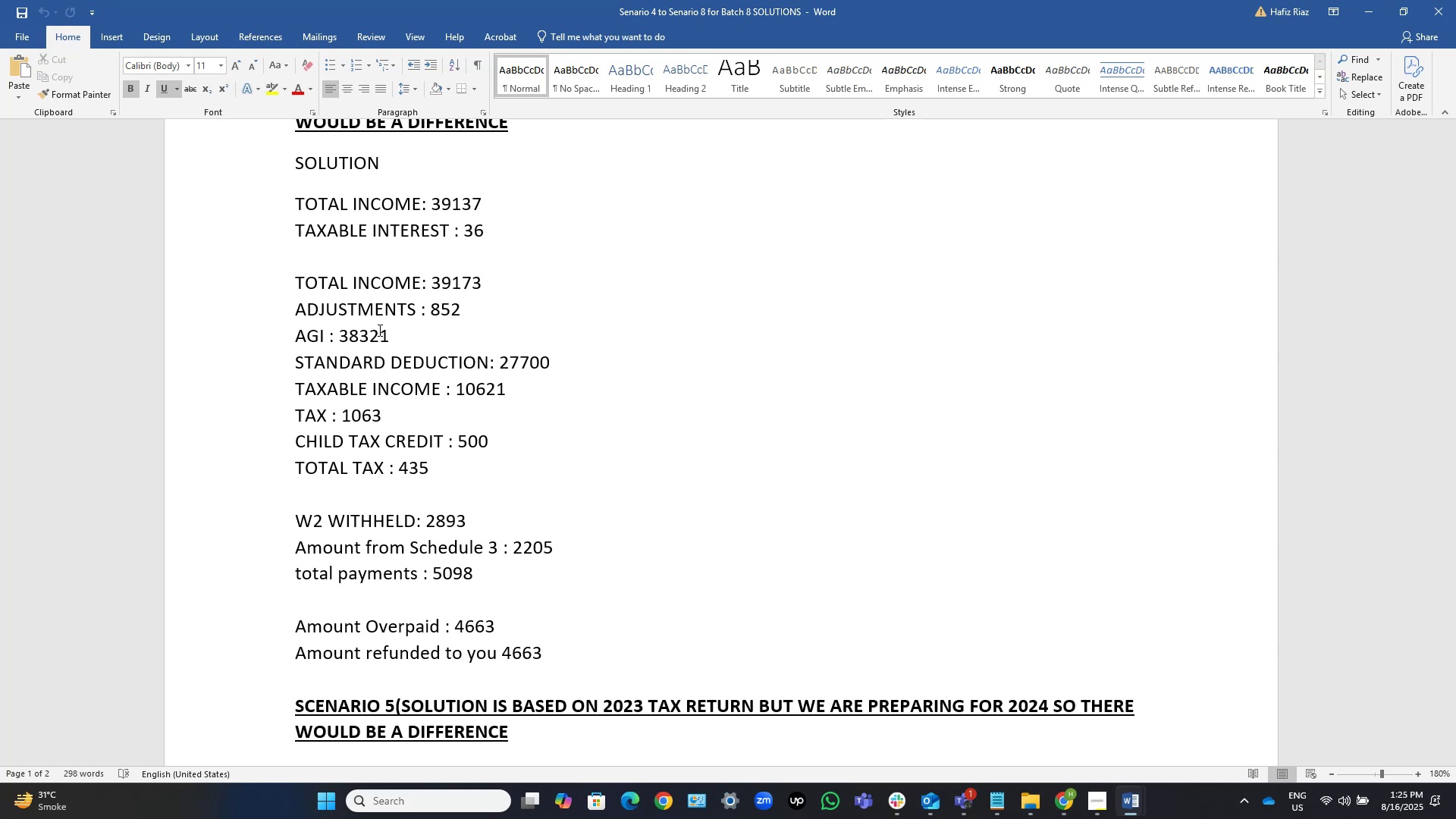 
key(Alt+AltLeft)
 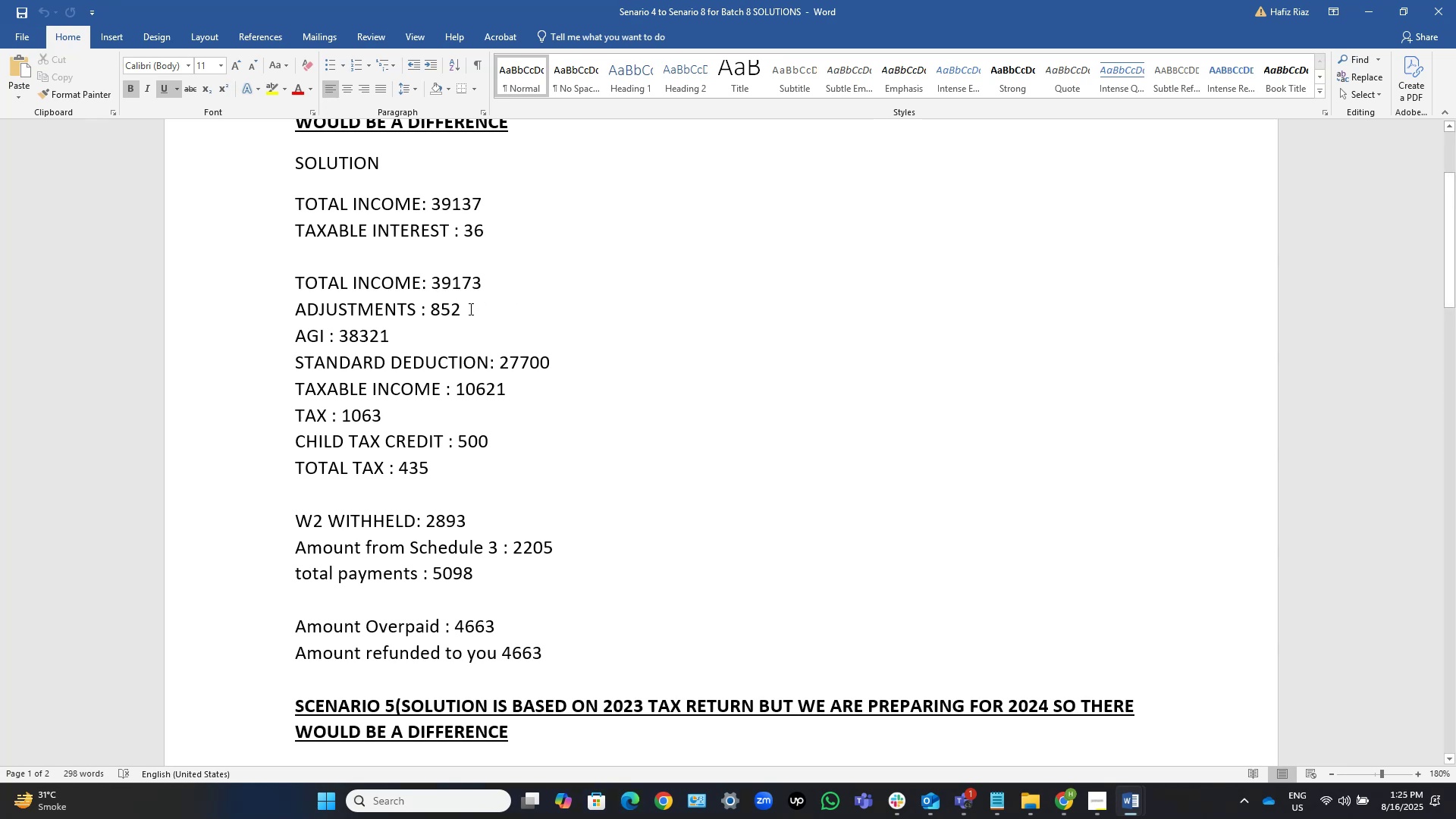 
key(Alt+Tab)
 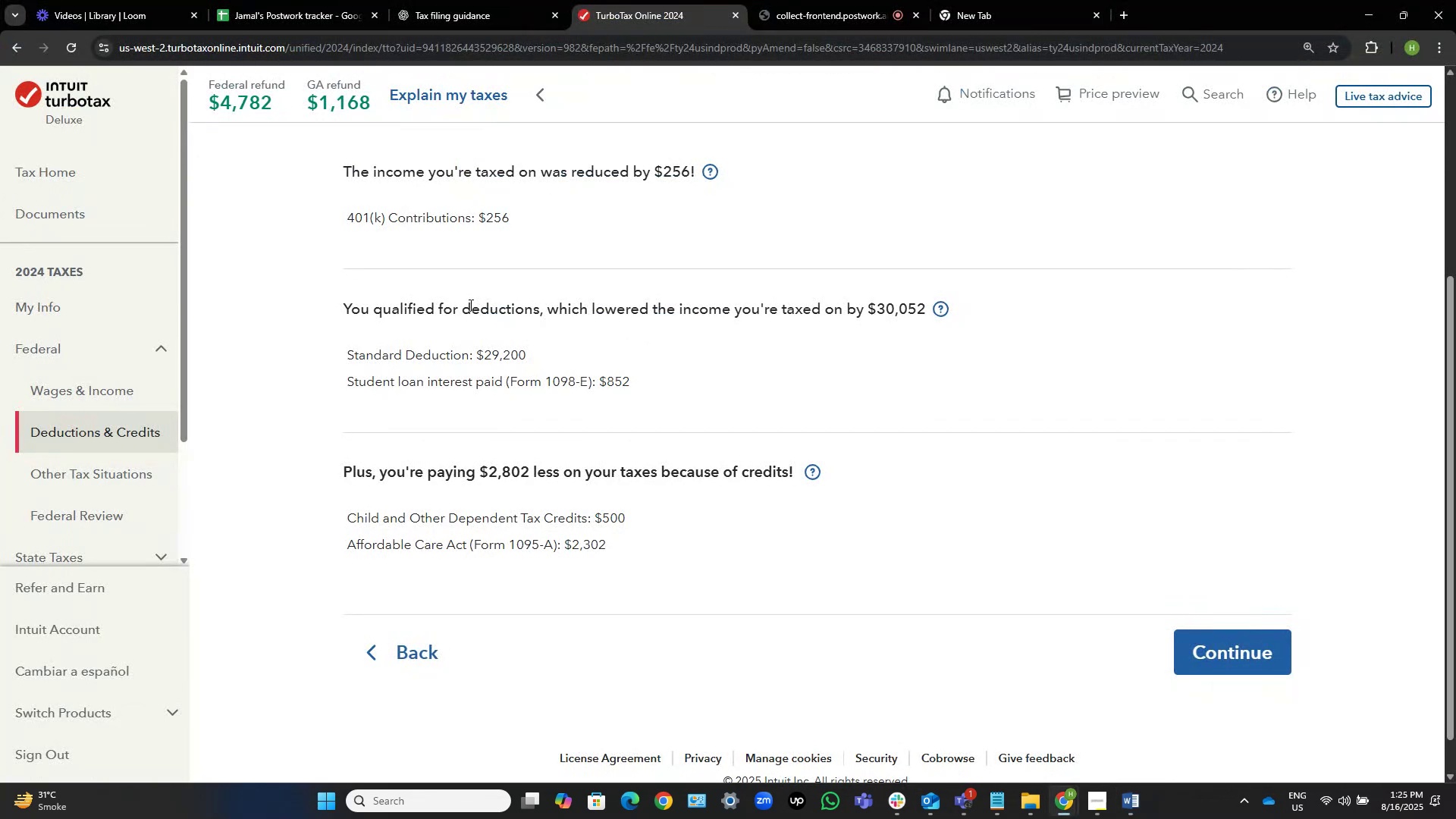 
key(Alt+AltLeft)
 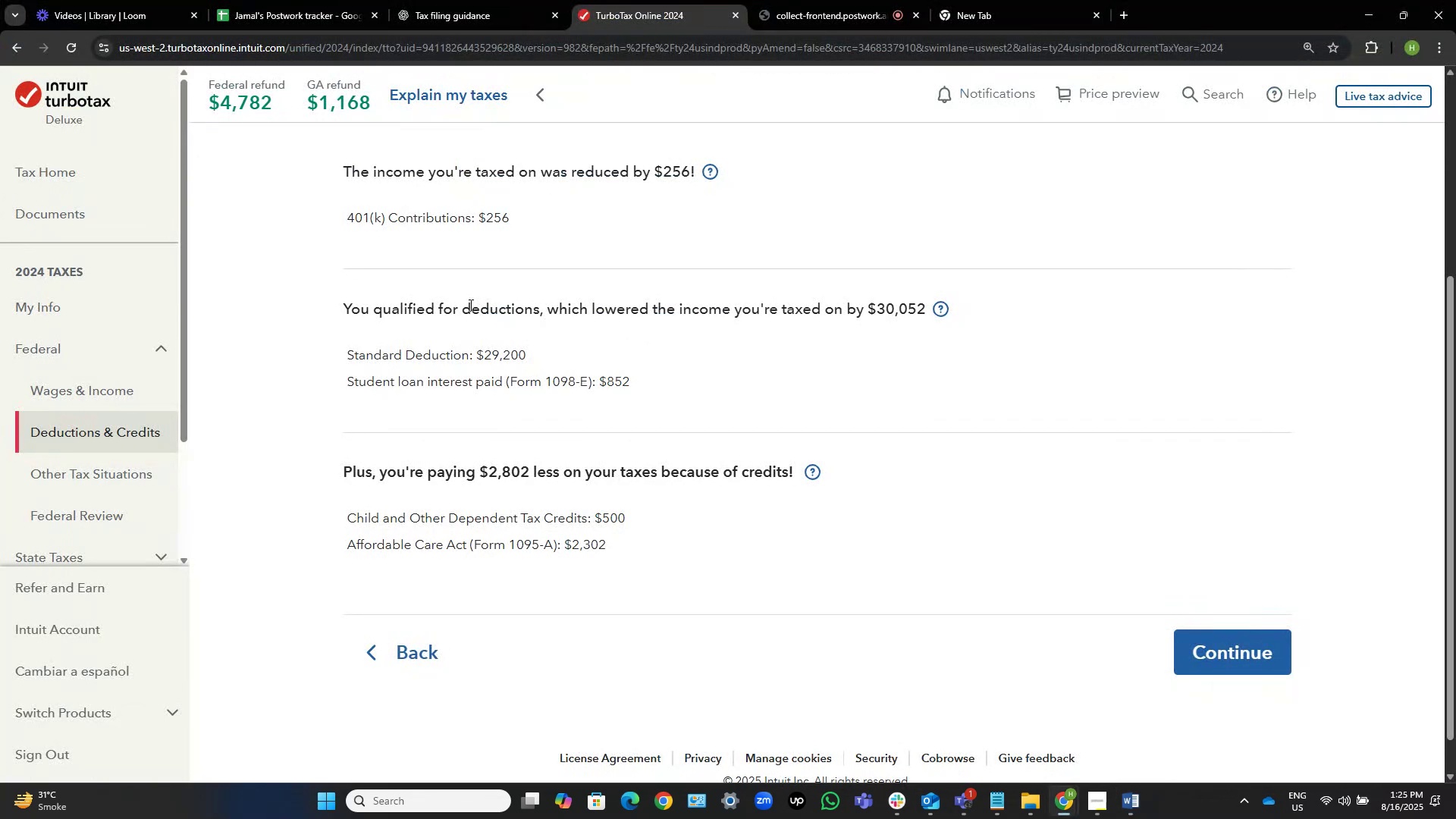 
key(Alt+Tab)
 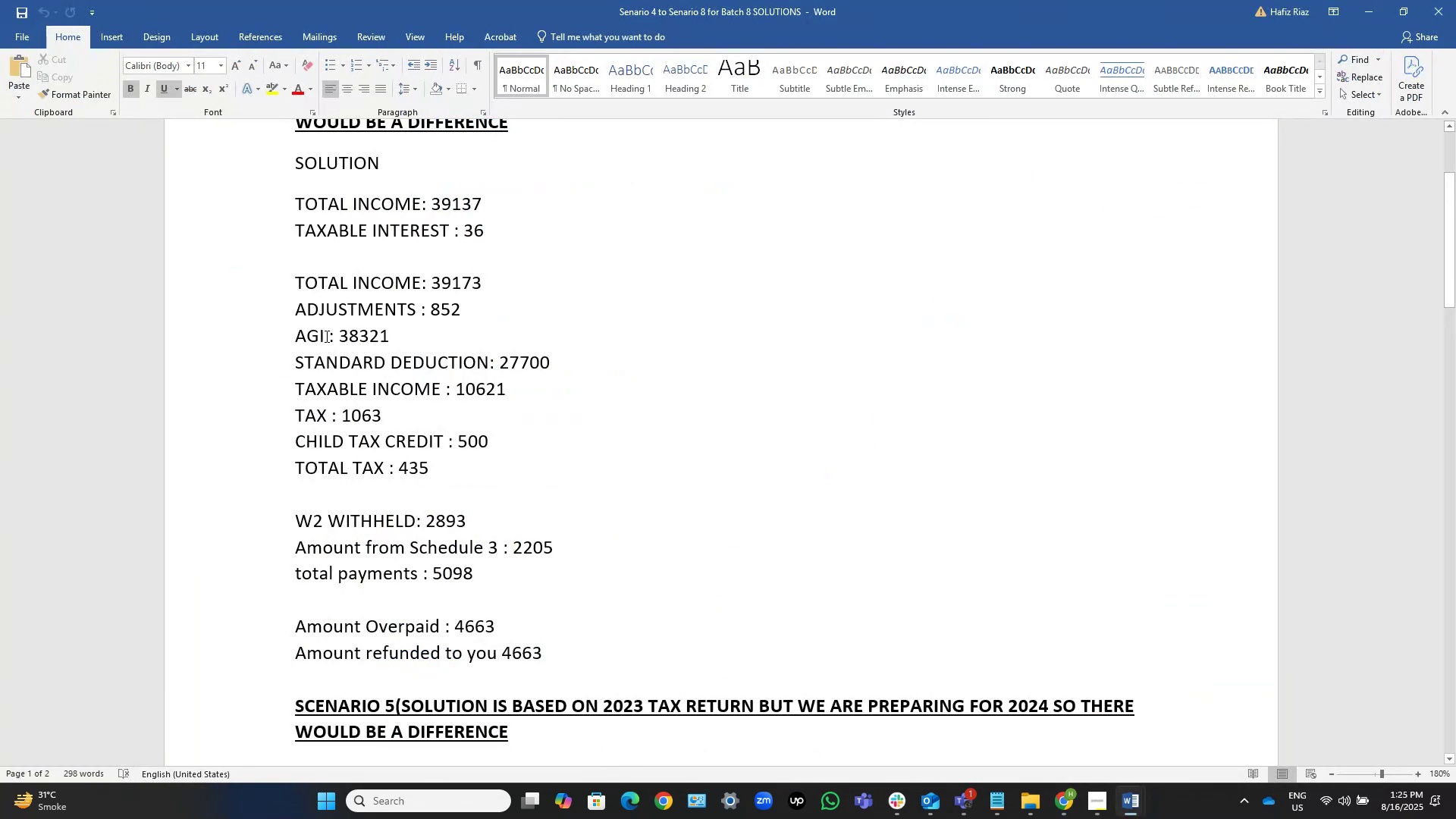 
scroll: coordinate [325, 336], scroll_direction: up, amount: 1.0
 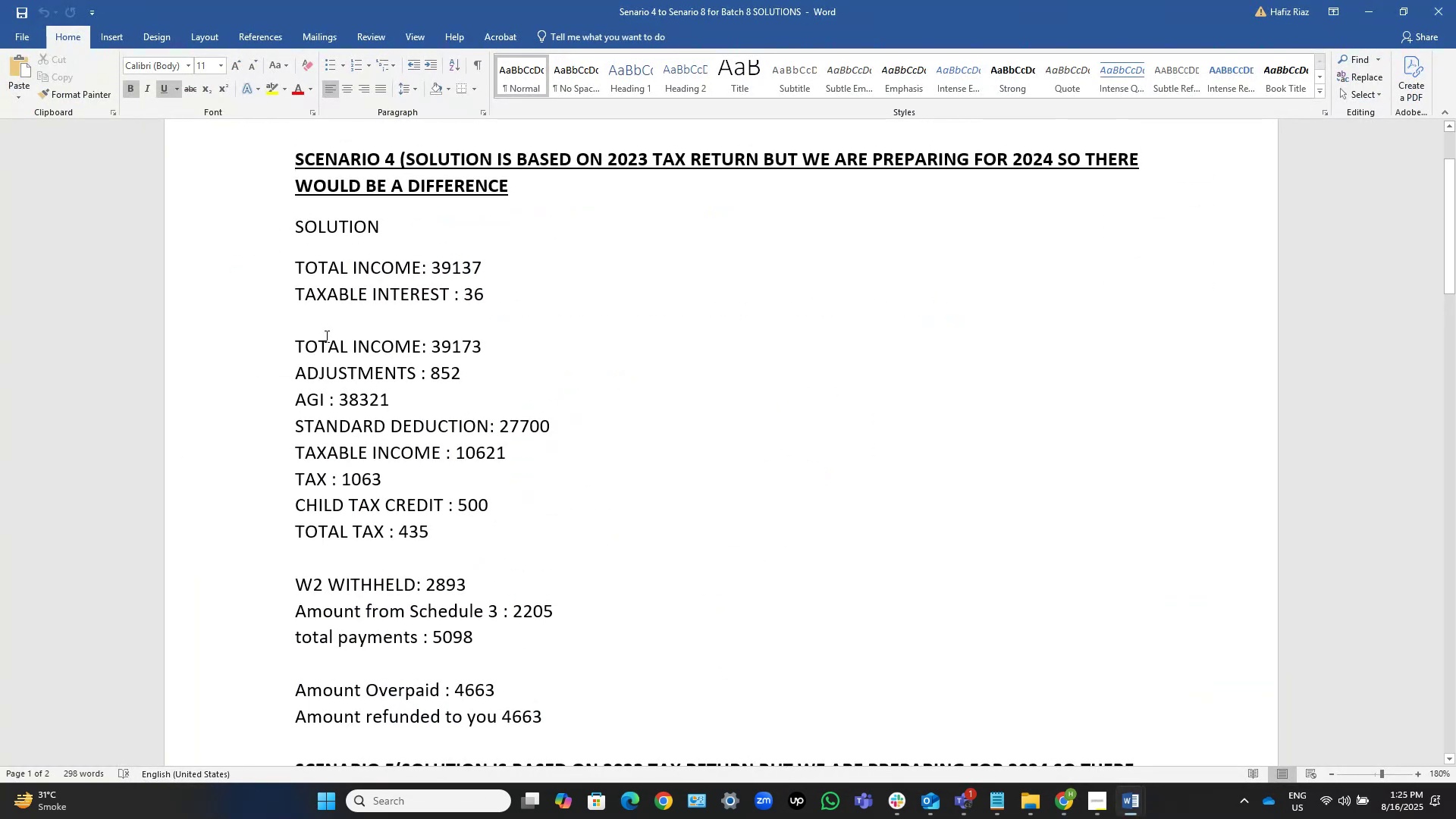 
key(Alt+AltLeft)
 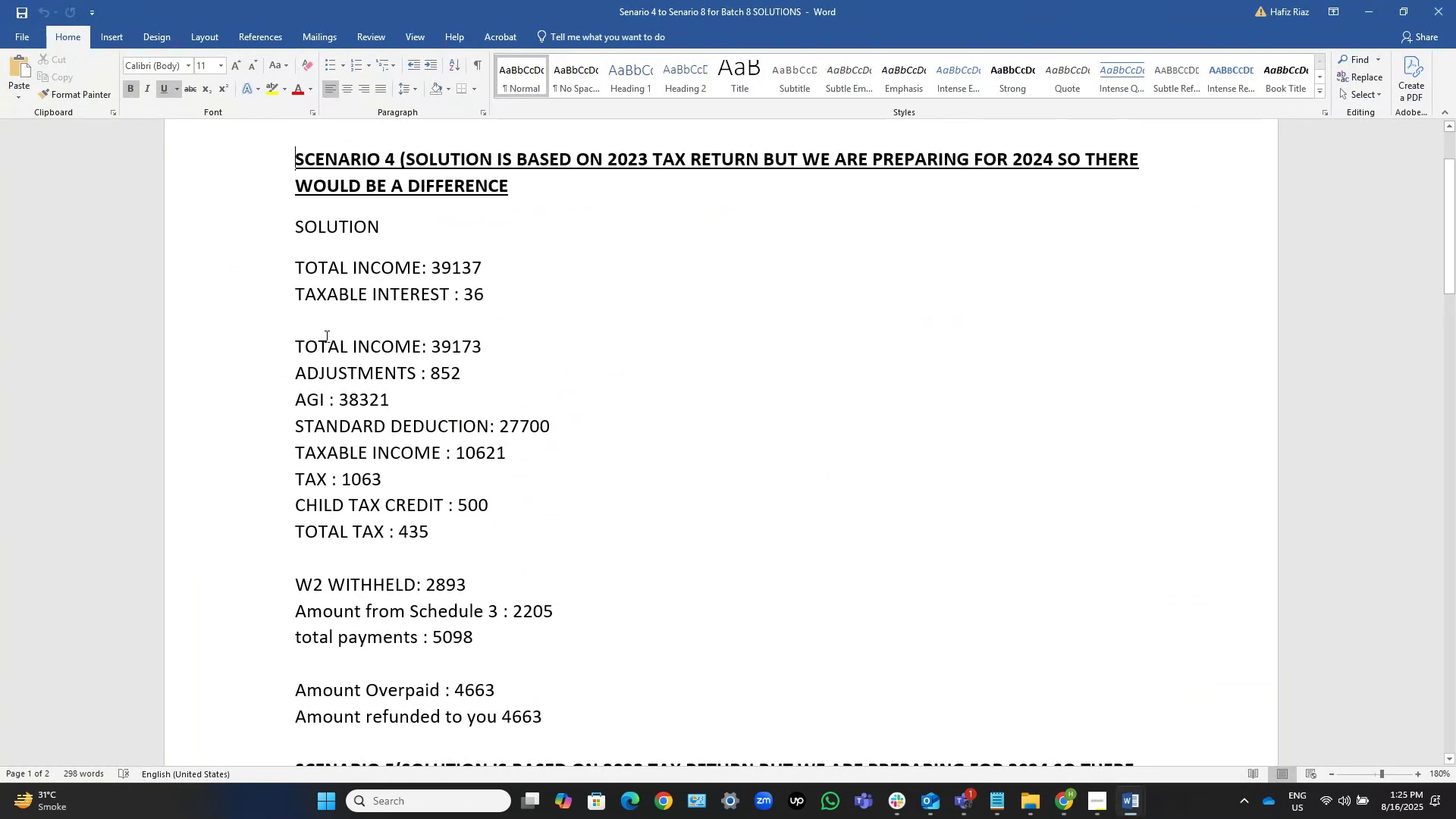 
key(Alt+Tab)
 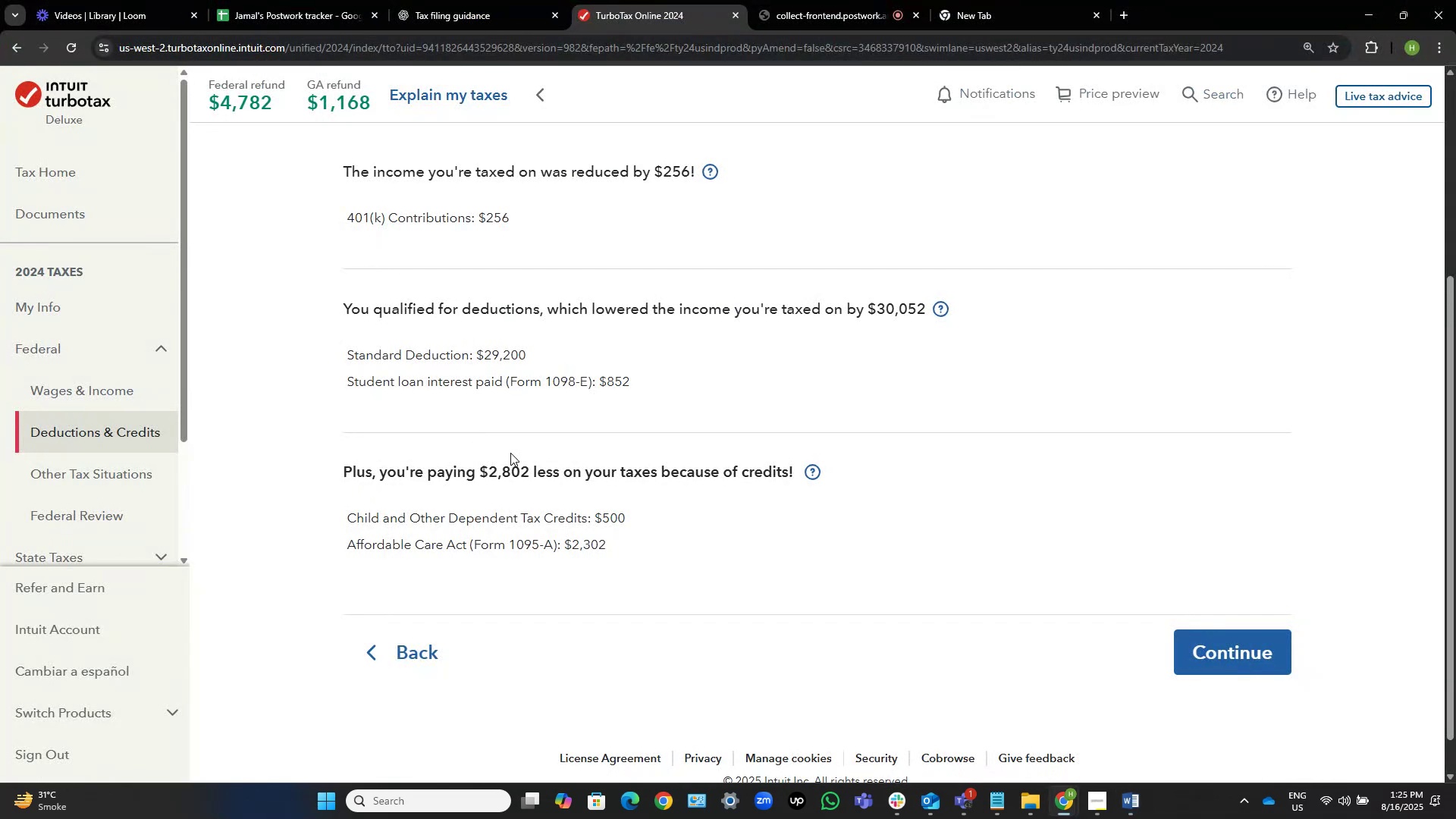 
key(Alt+AltLeft)
 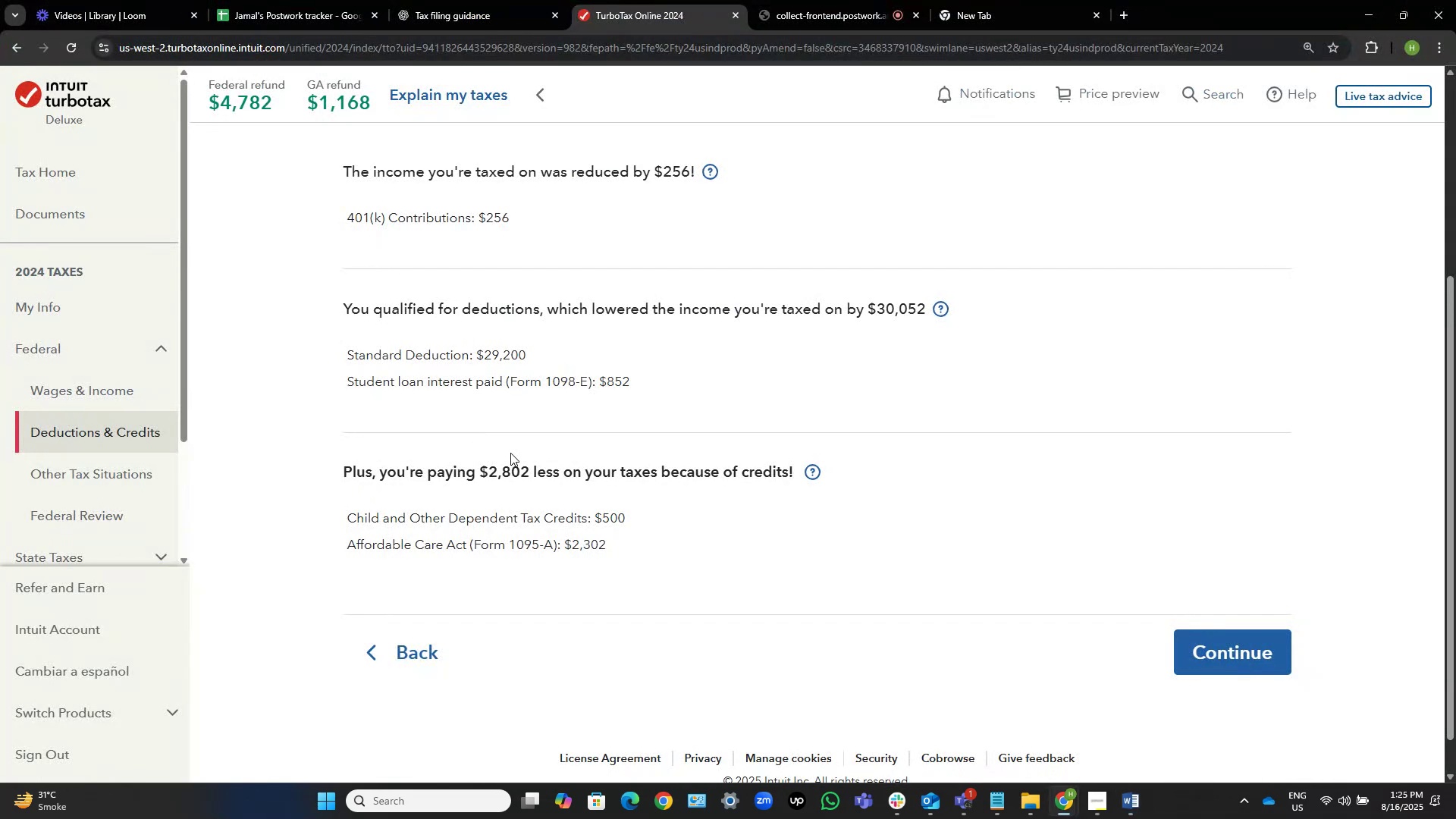 
key(Alt+Tab)
 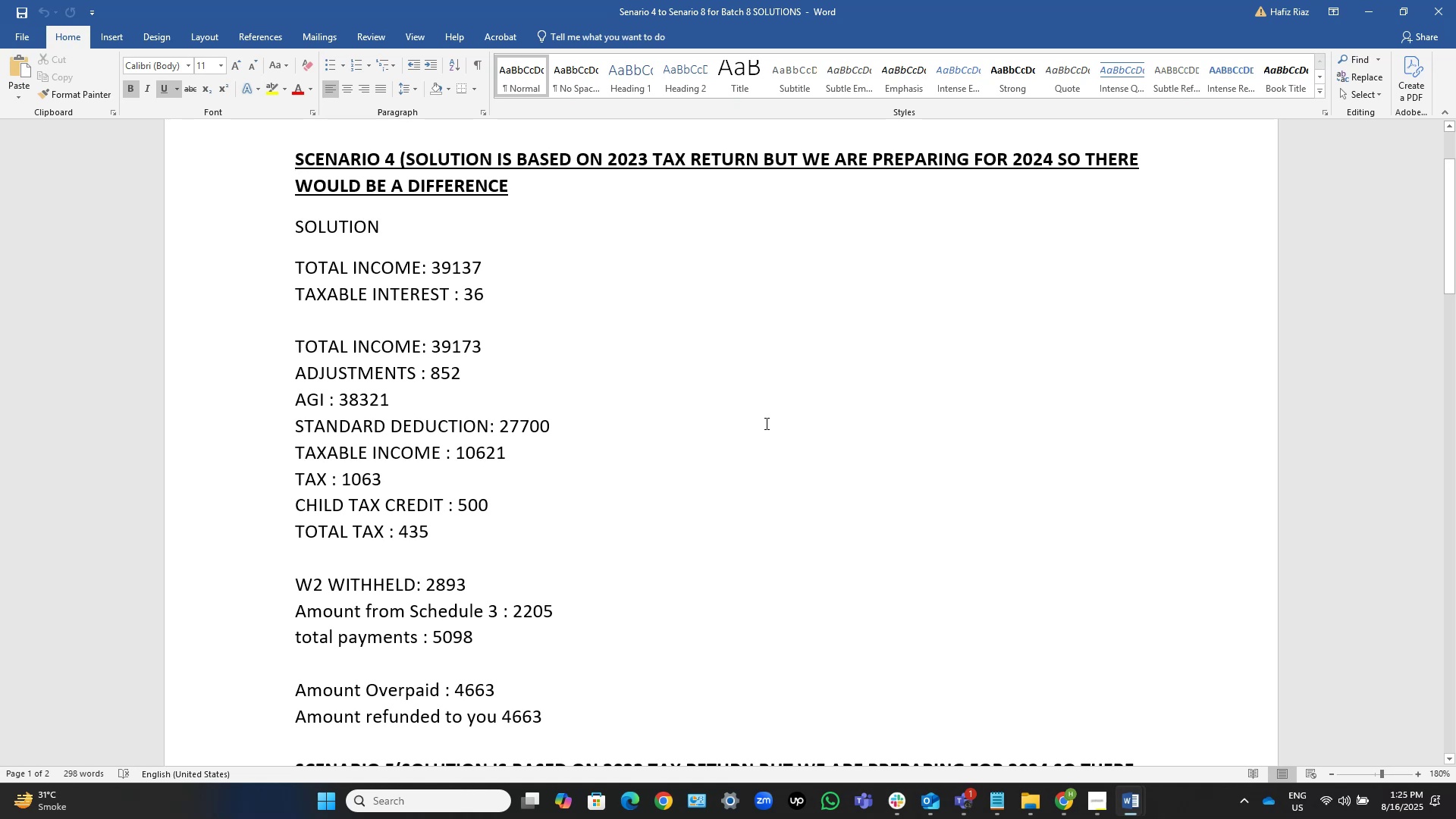 
wait(11.75)
 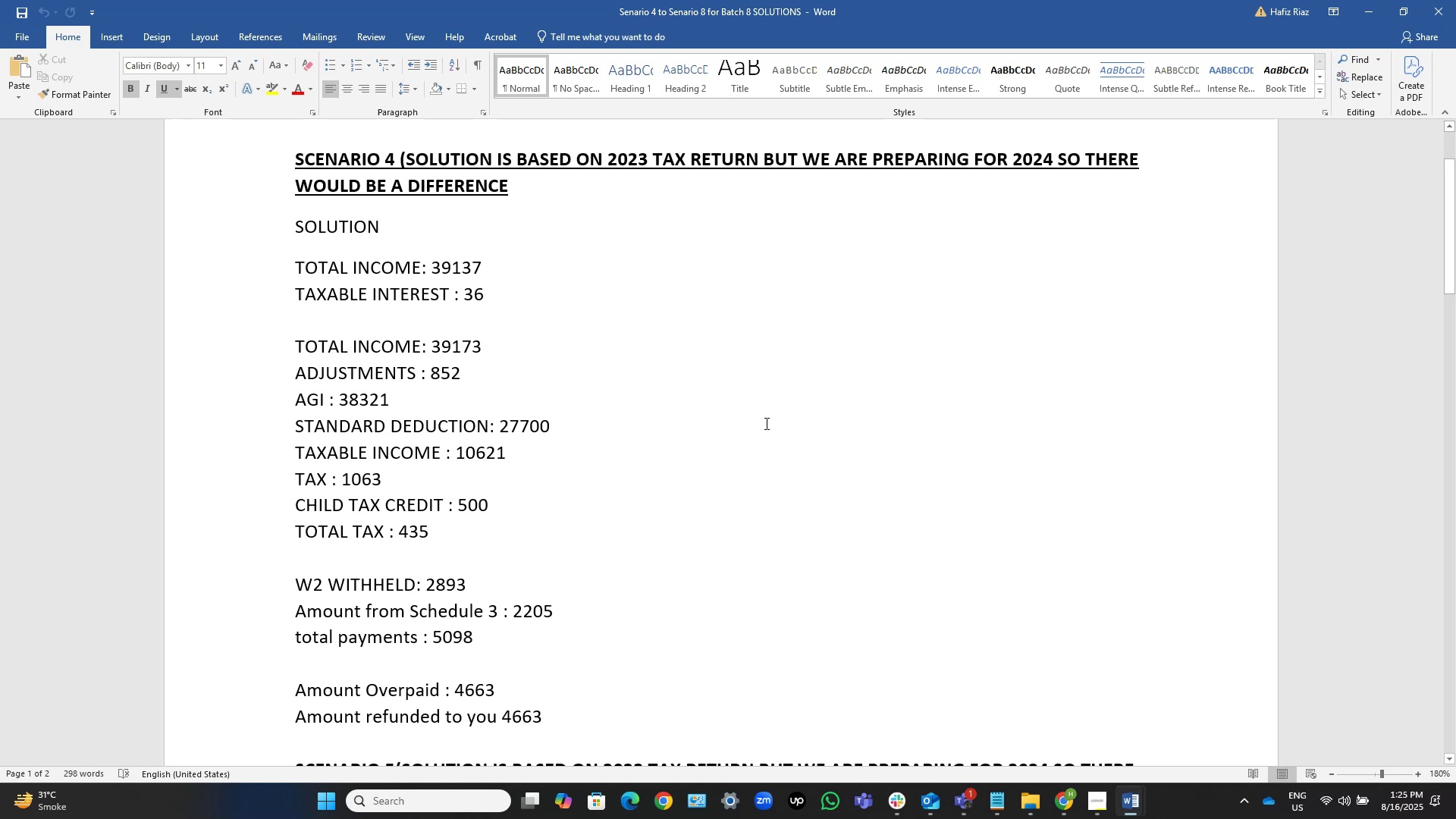 
scroll: coordinate [765, 423], scroll_direction: down, amount: 1.0
 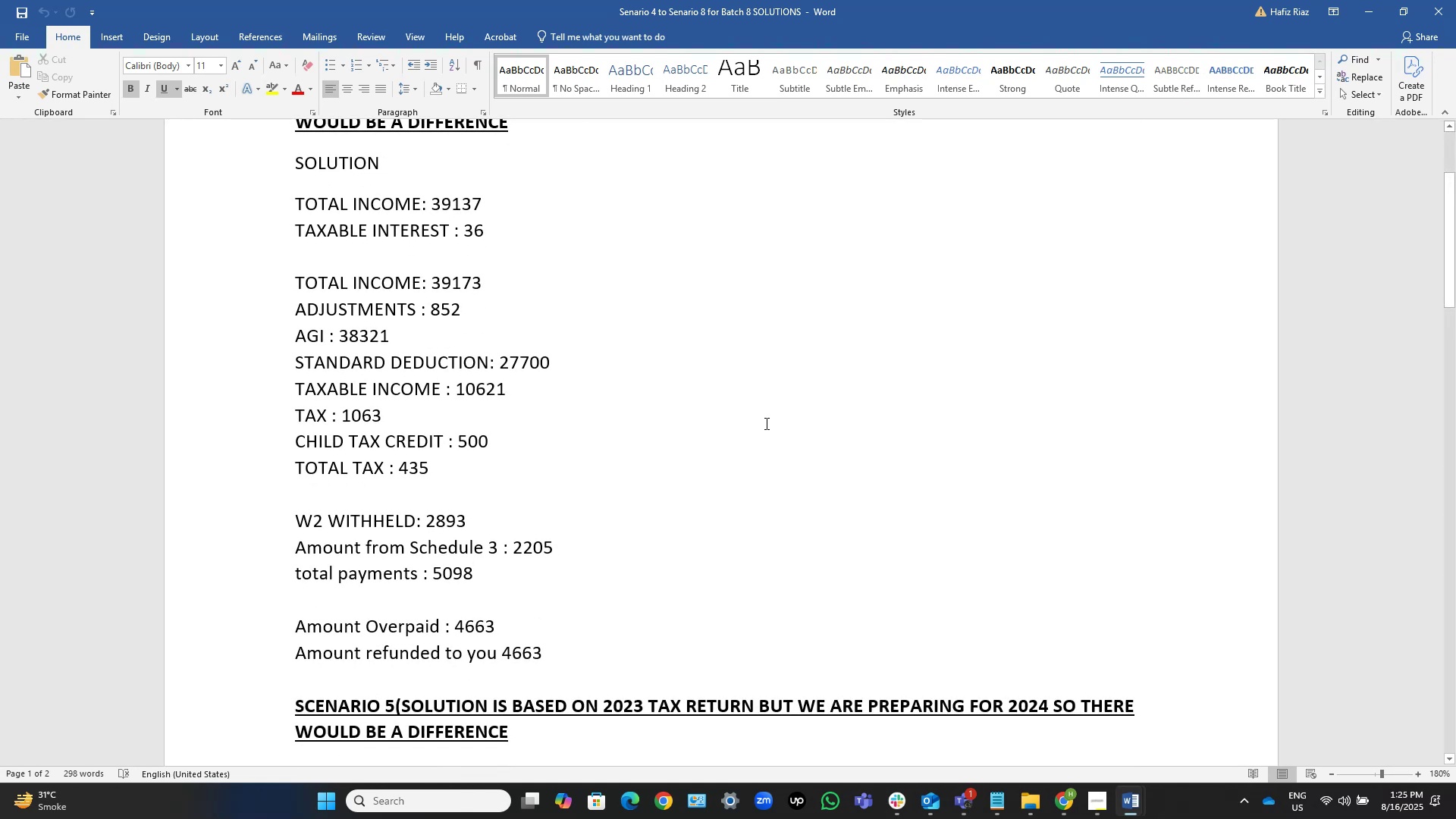 
wait(8.5)
 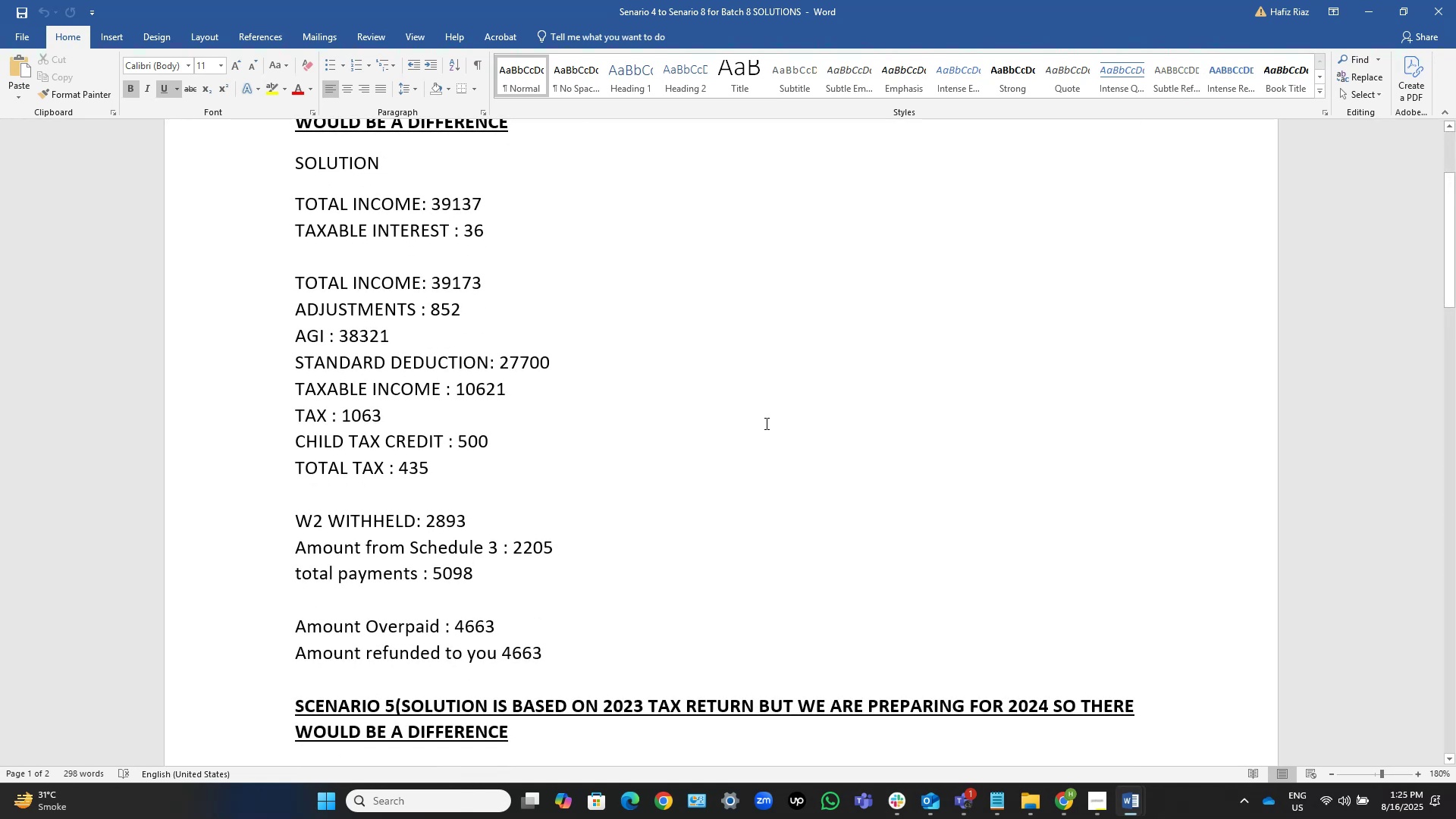 
key(Alt+AltLeft)
 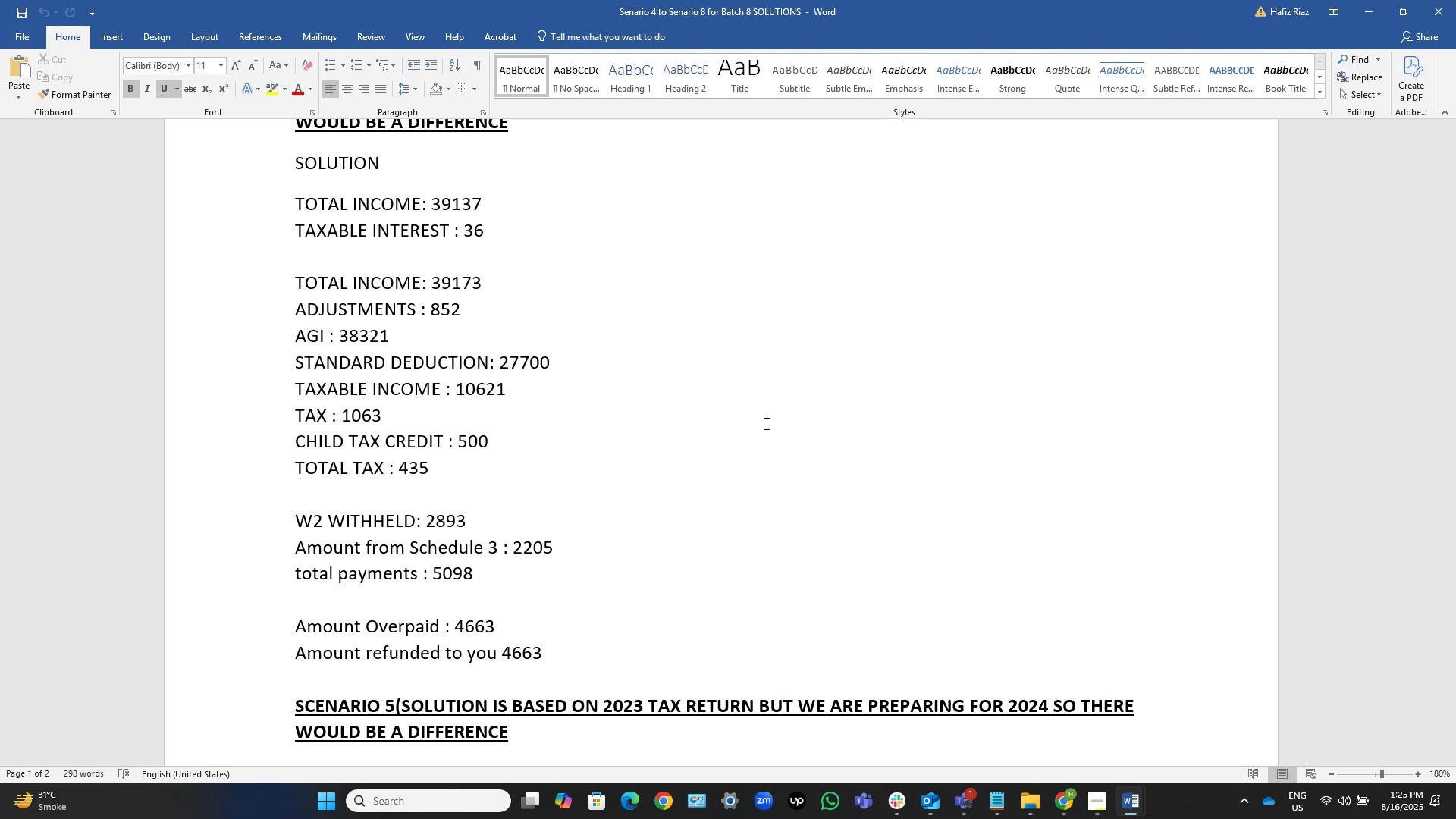 
key(Alt+Tab)
 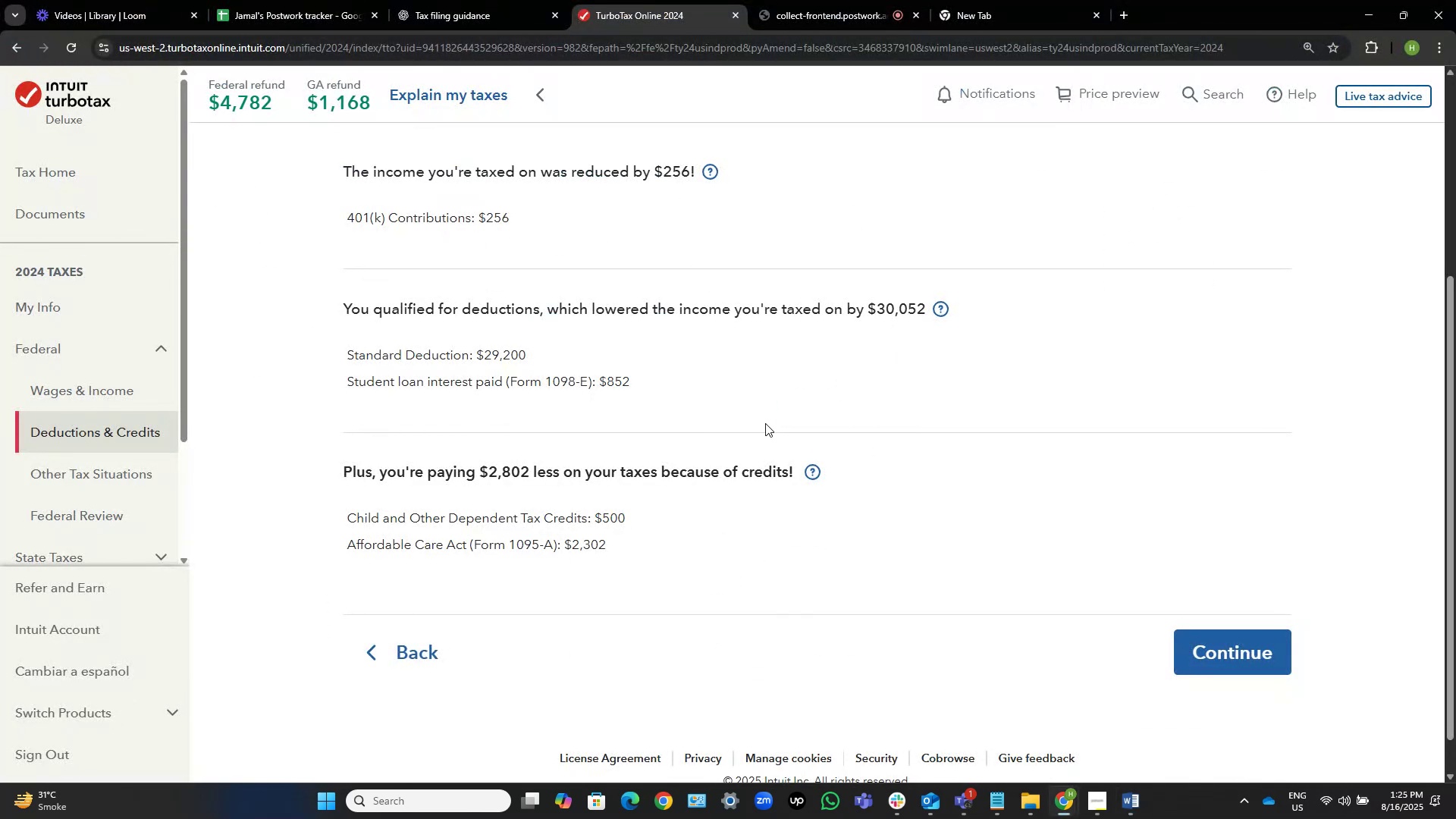 
key(Alt+AltLeft)
 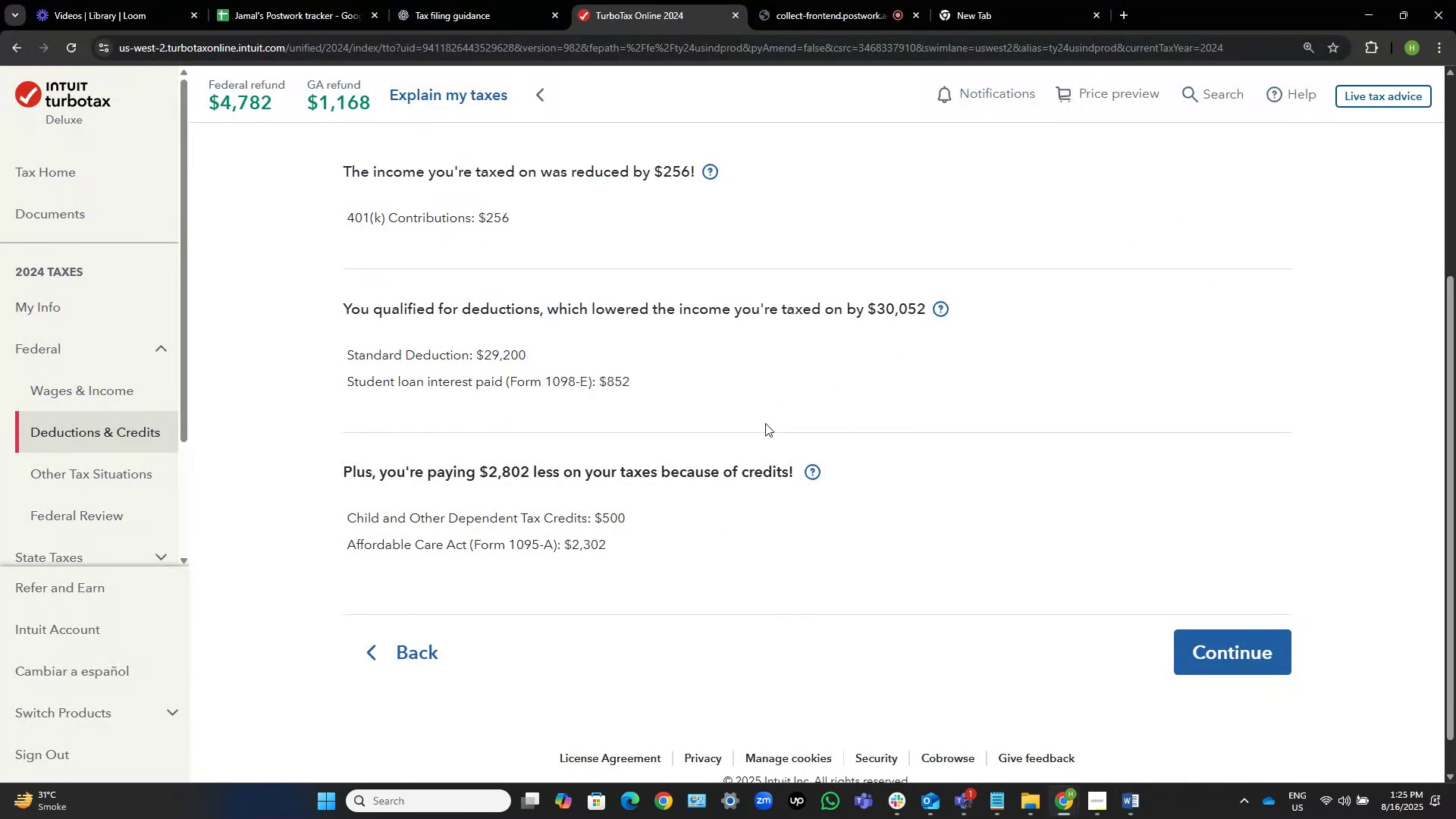 
key(Alt+Tab)
 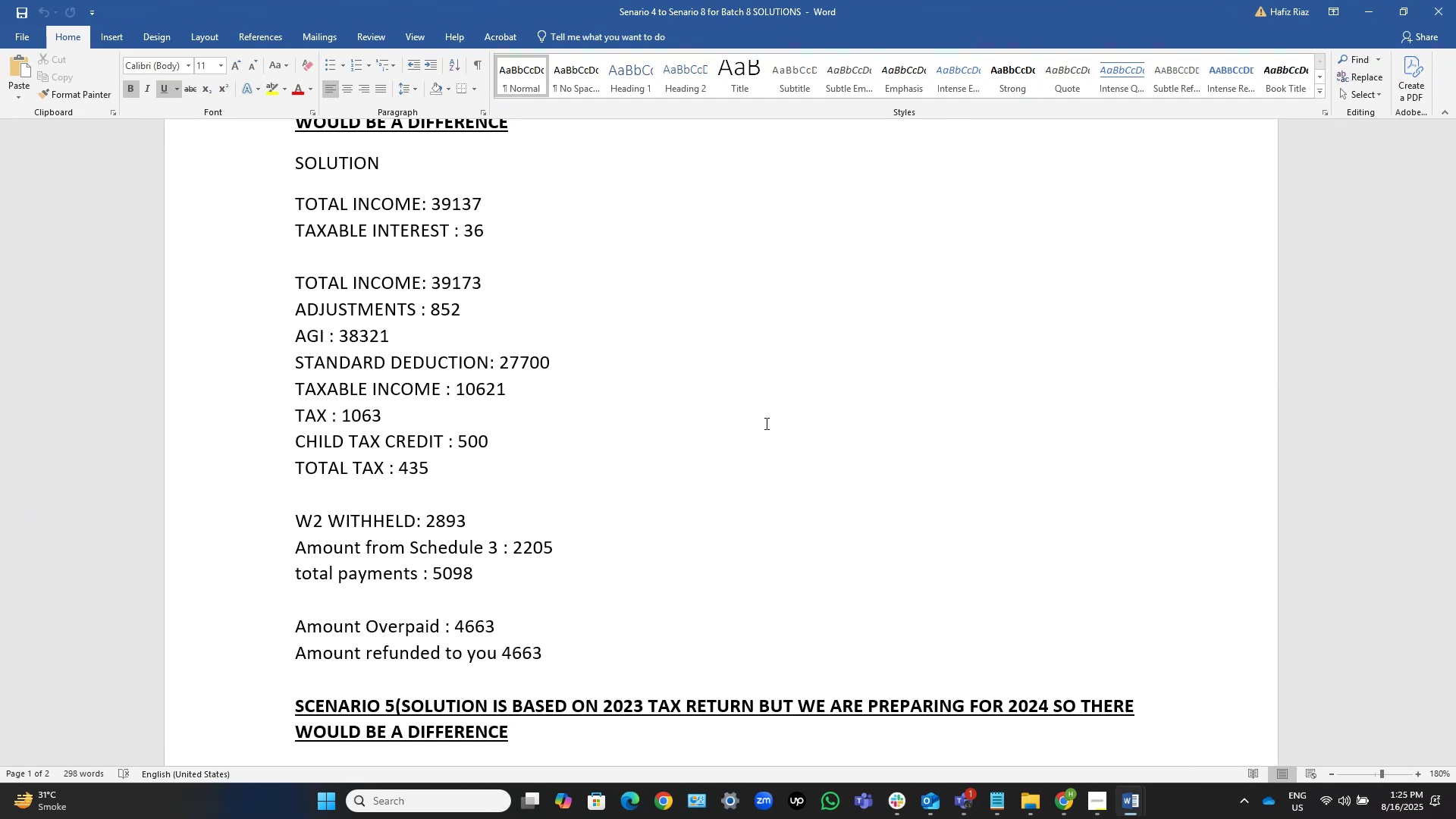 
wait(15.18)
 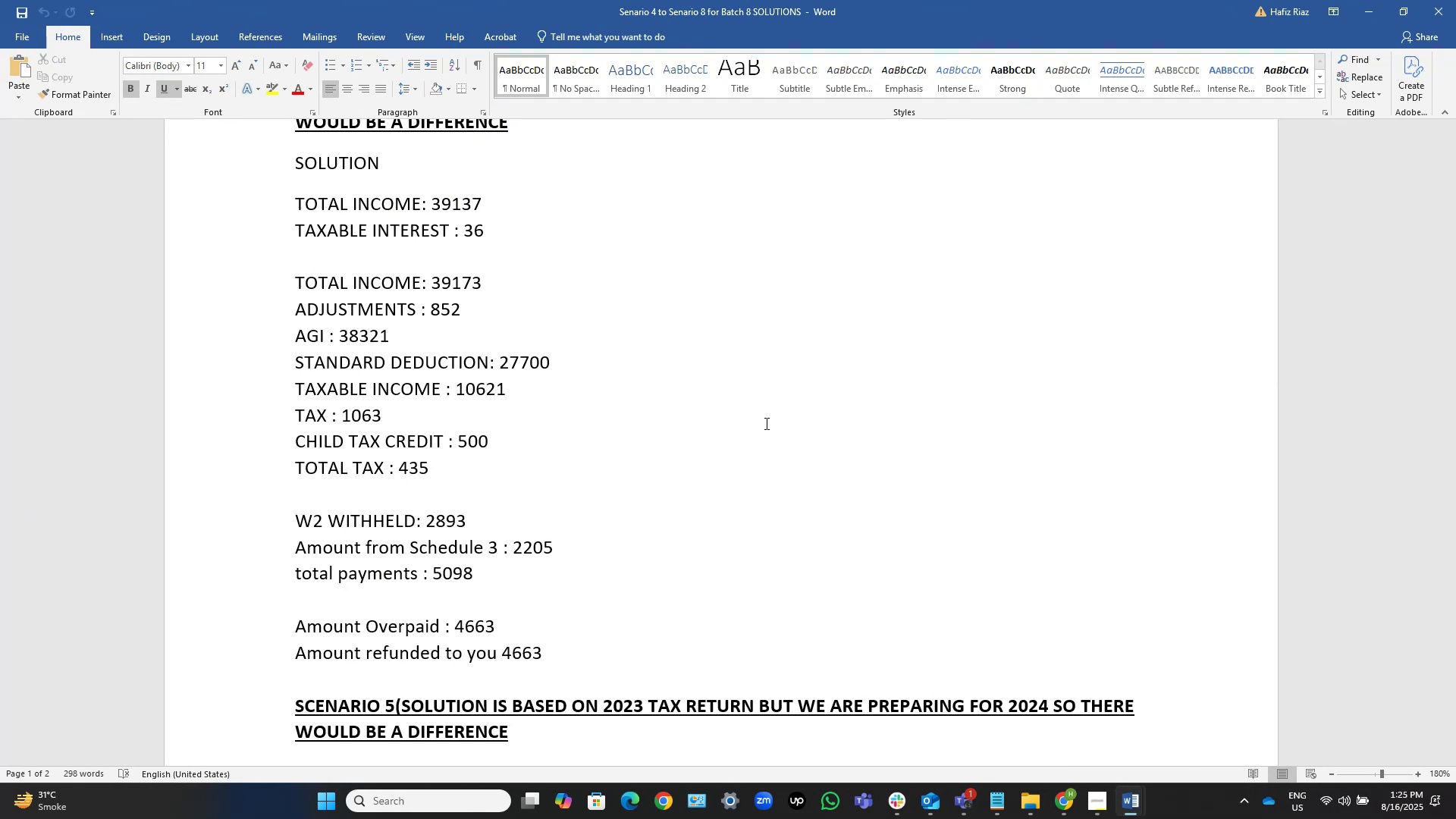 
key(Alt+Tab)
 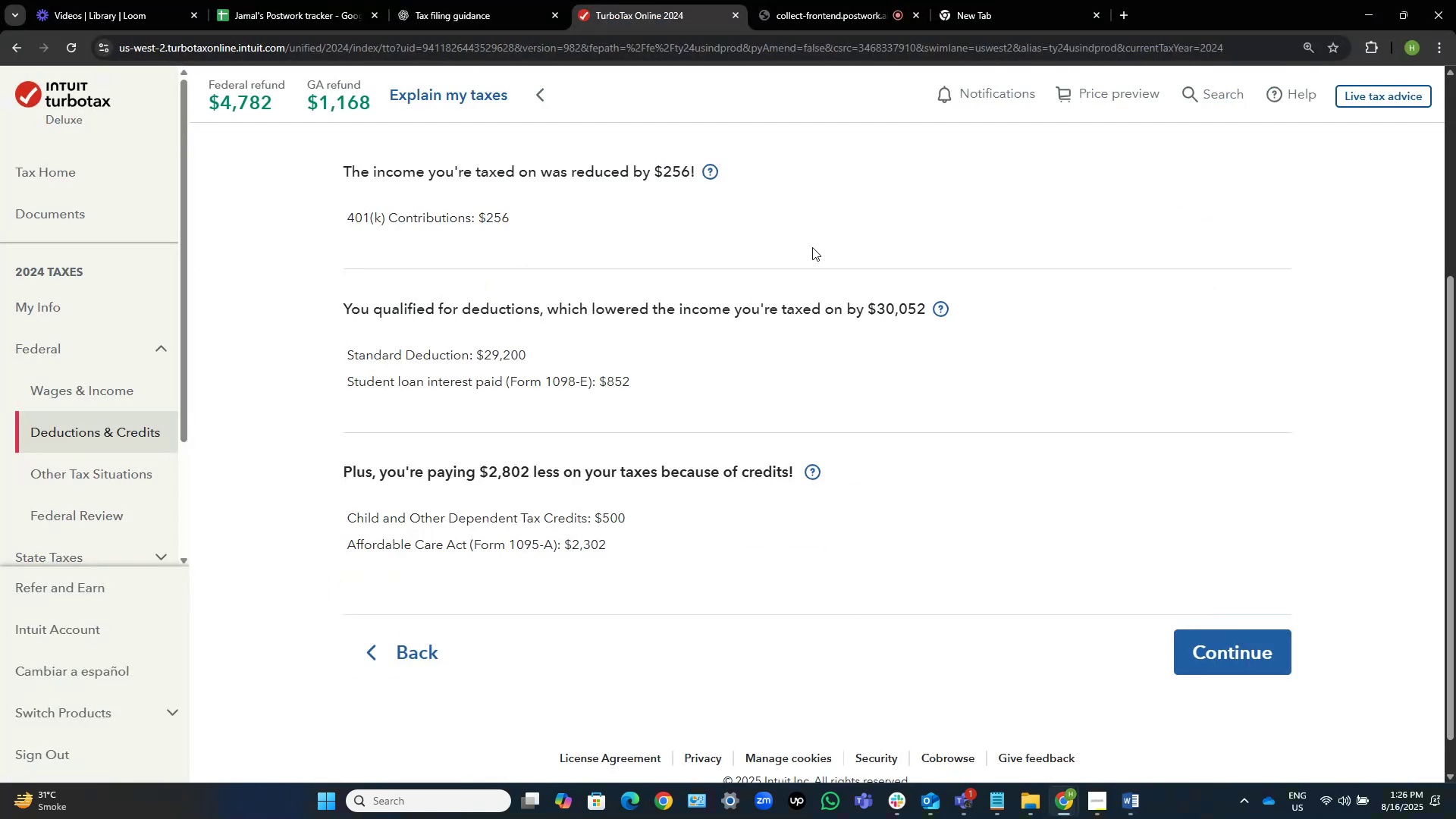 
left_click([1136, 795])
 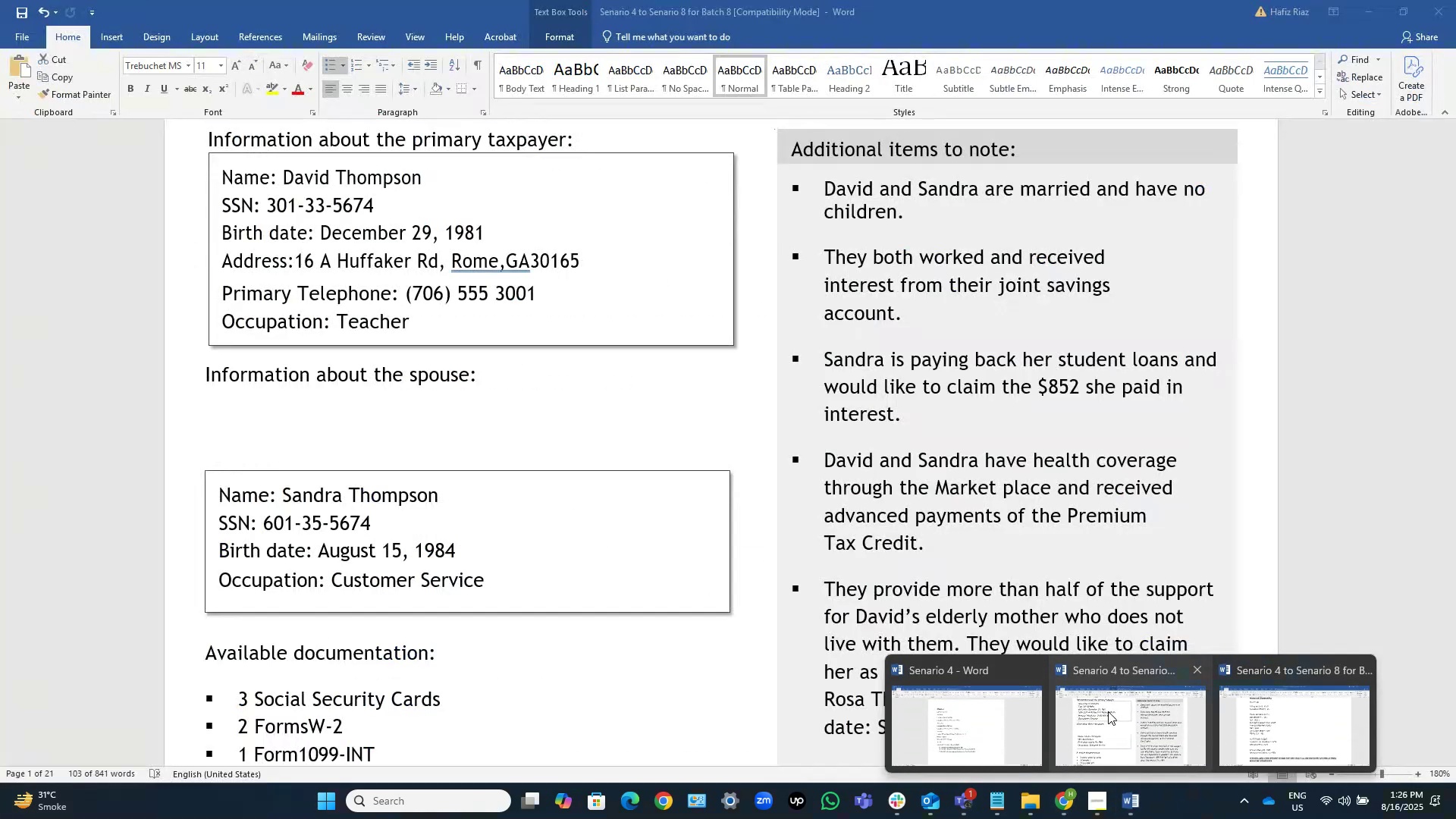 
left_click([1113, 715])
 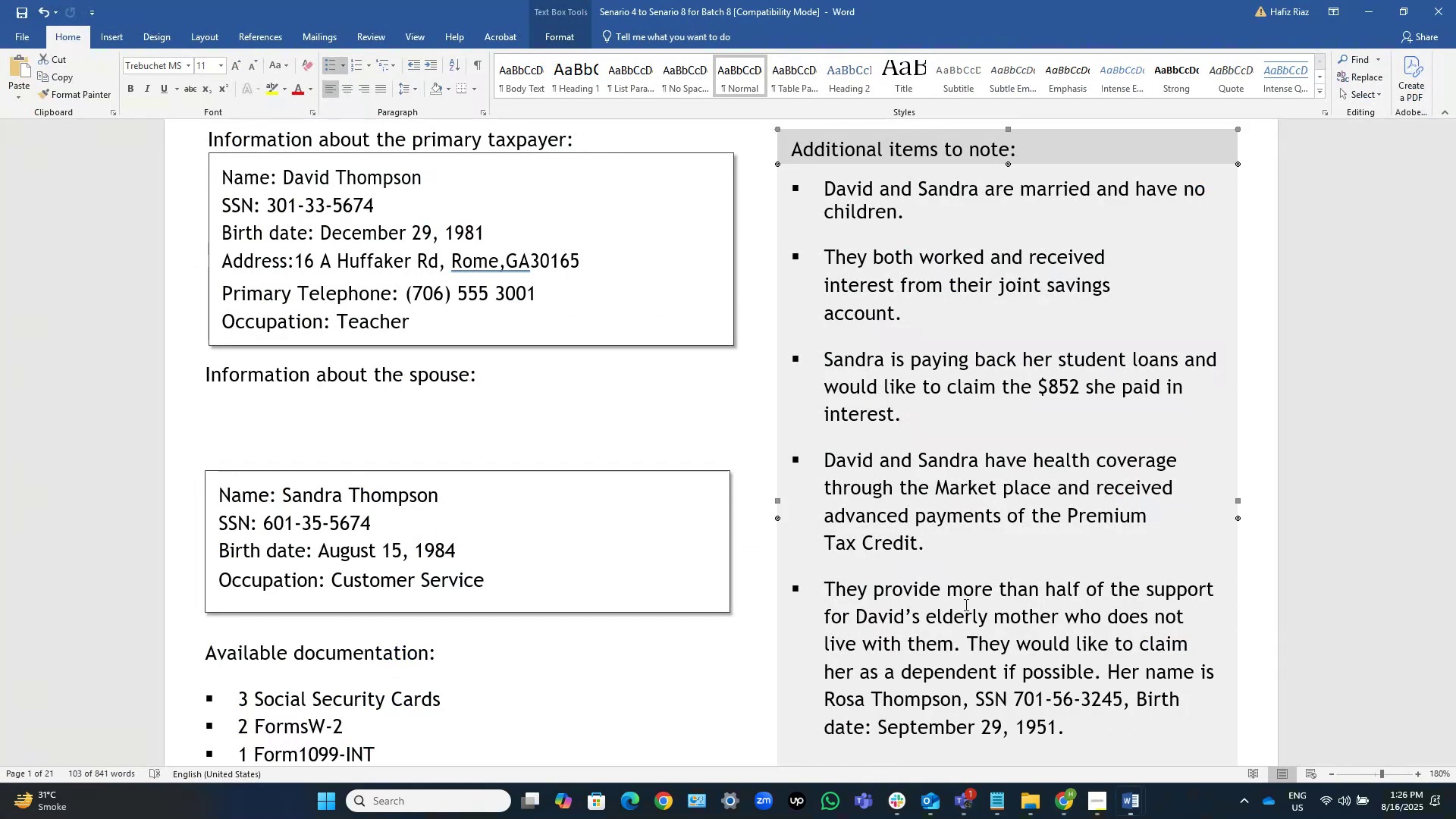 
scroll: coordinate [929, 564], scroll_direction: down, amount: 25.0
 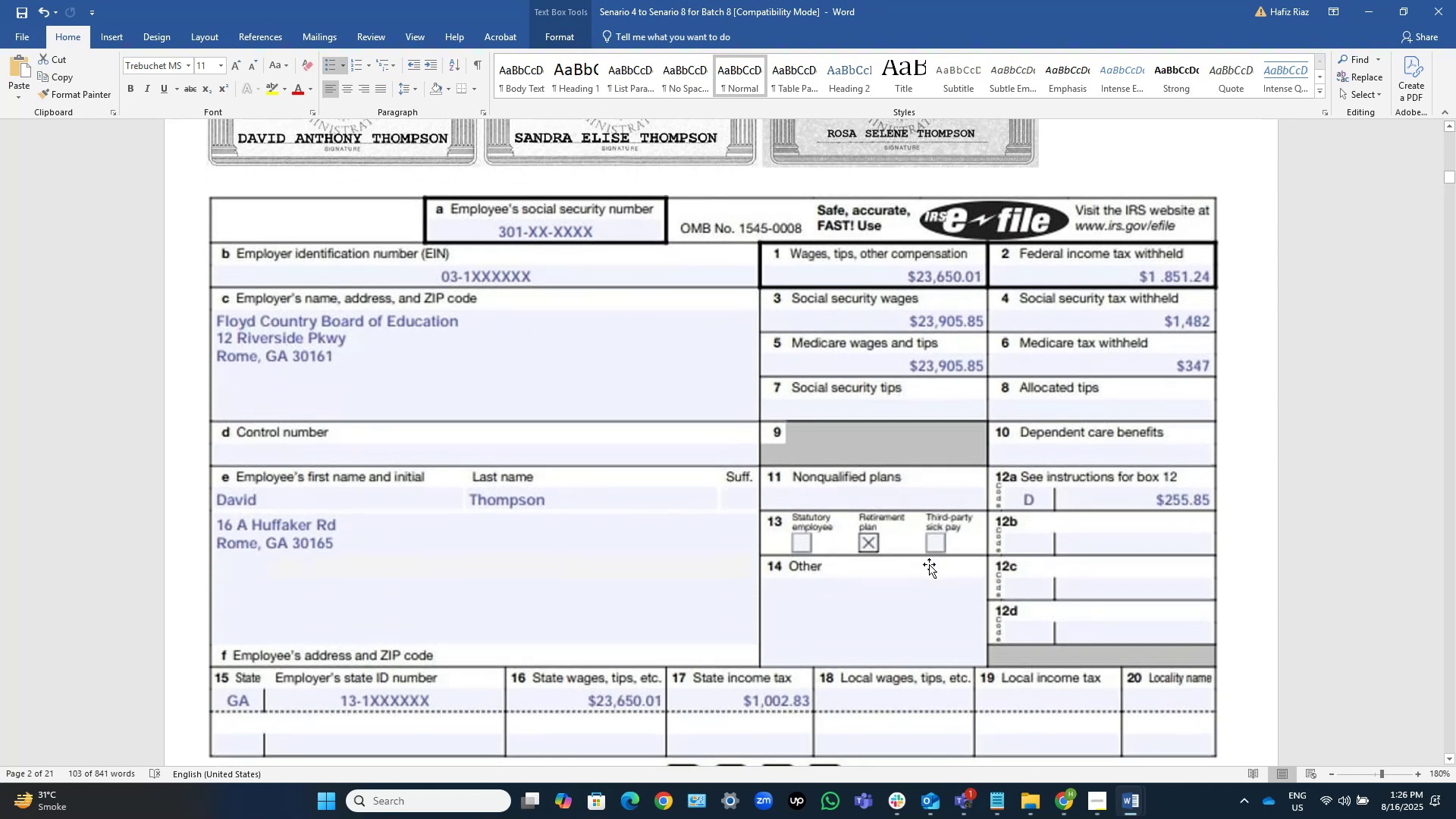 
wait(9.27)
 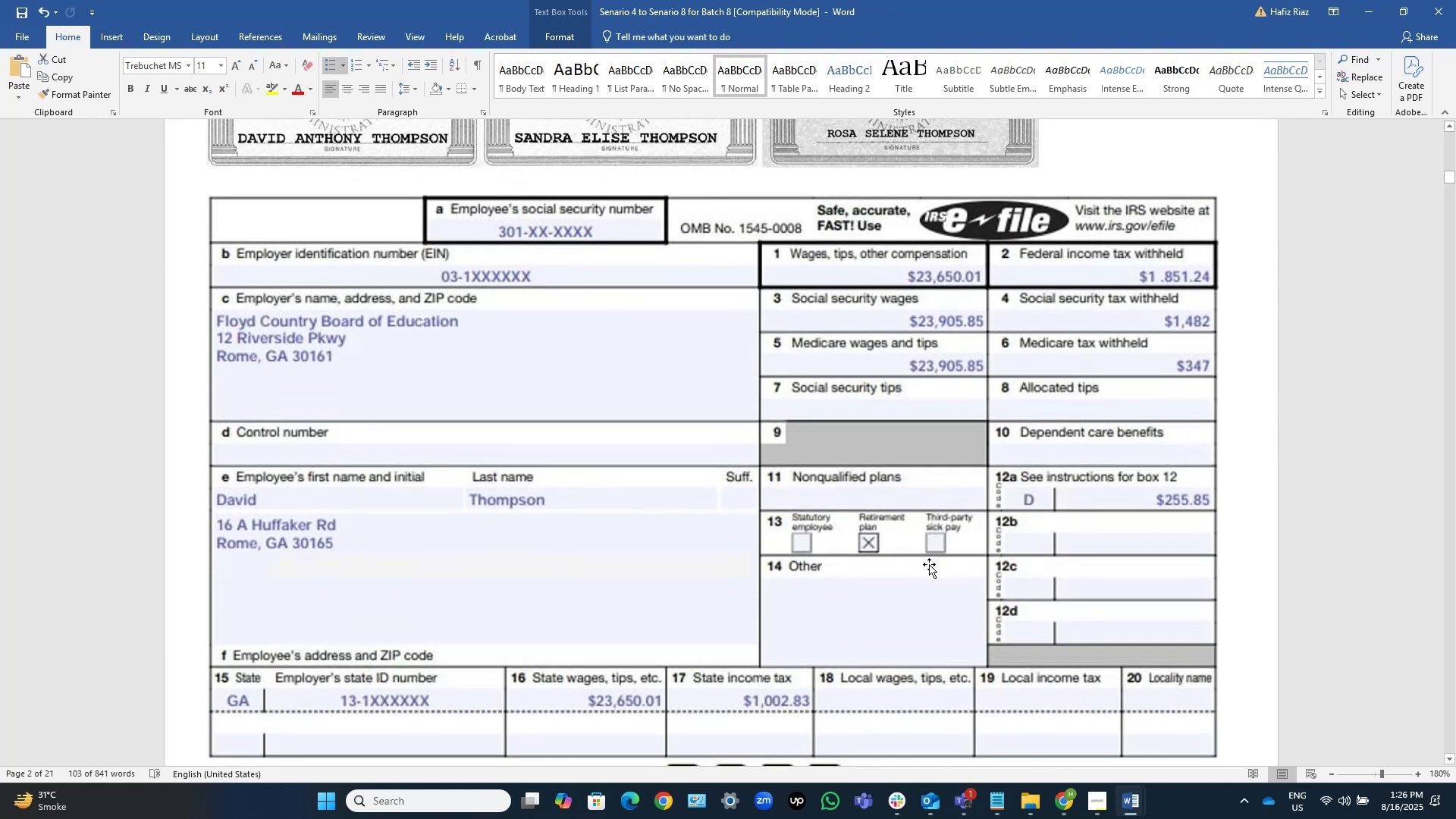 
scroll: coordinate [929, 564], scroll_direction: down, amount: 20.0
 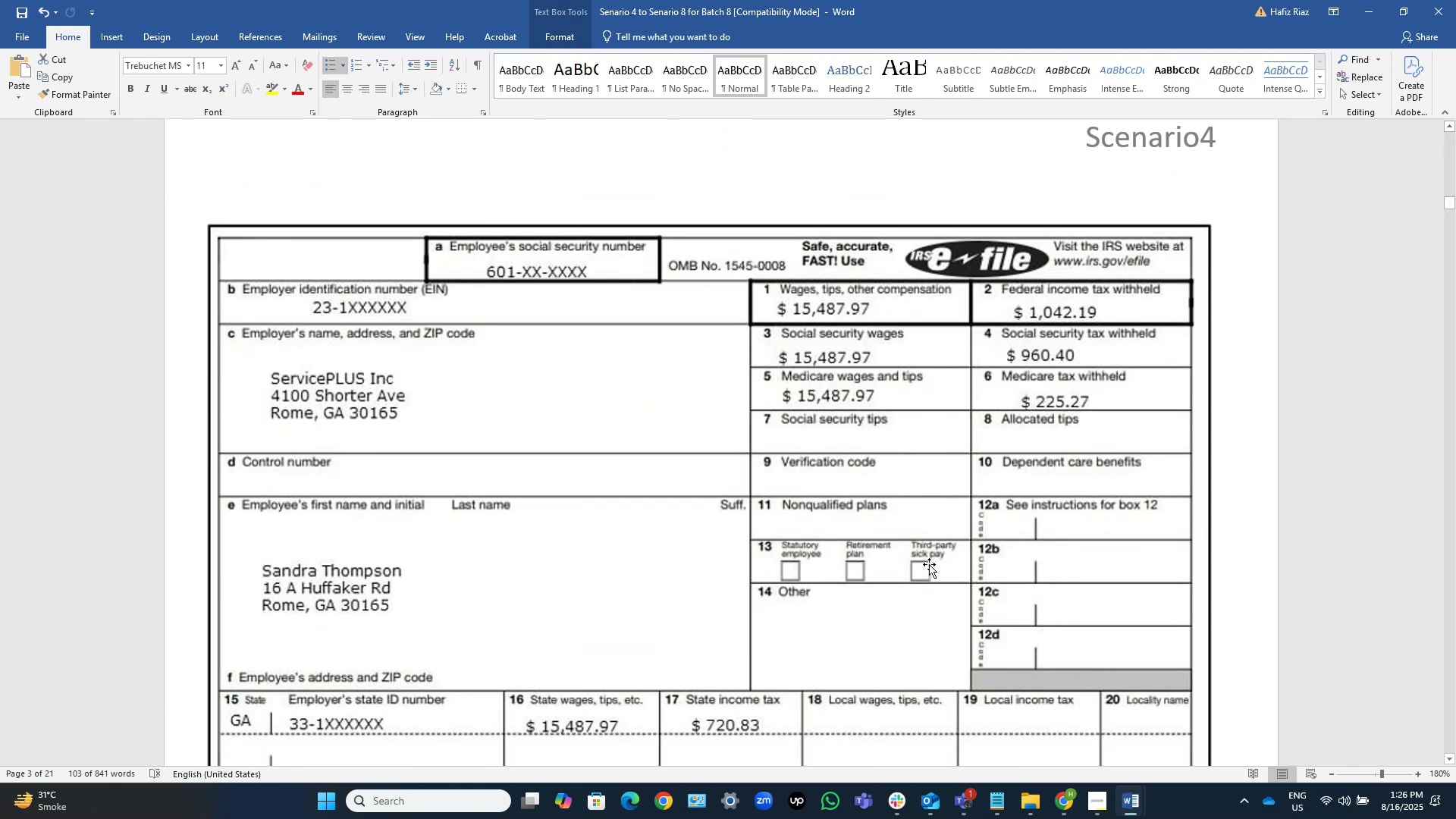 
wait(8.14)
 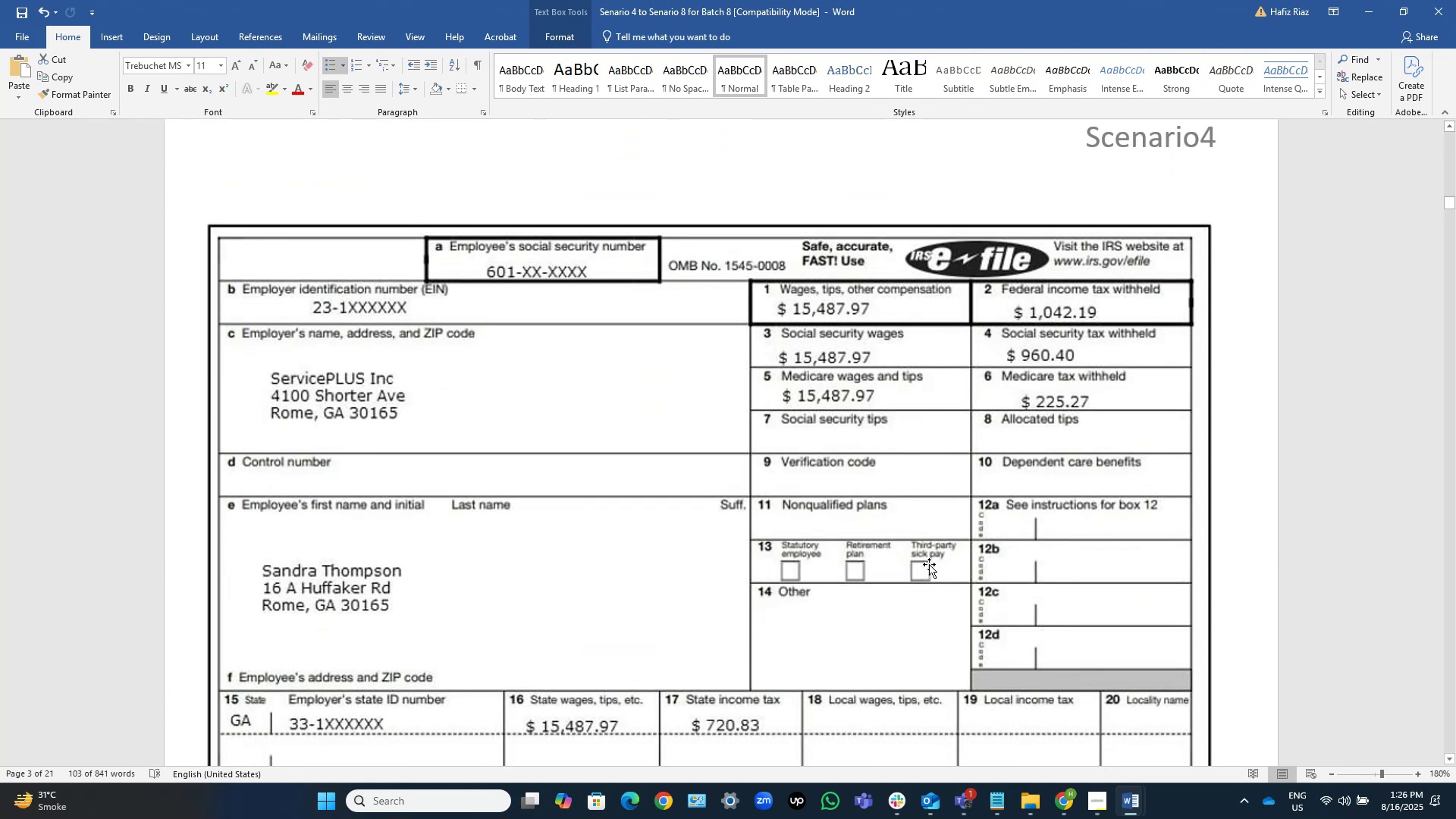 
left_click([1139, 808])
 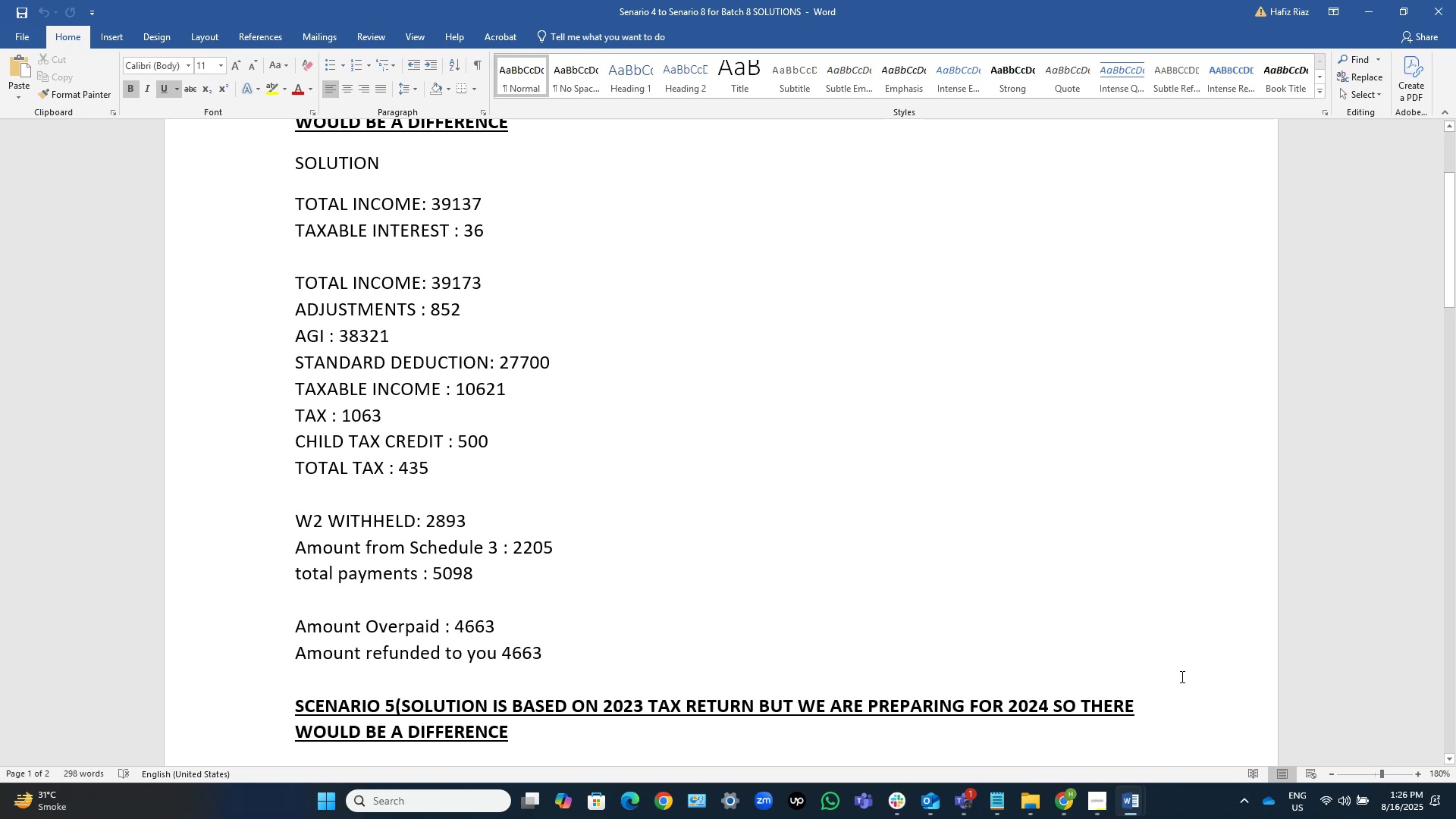 
wait(10.33)
 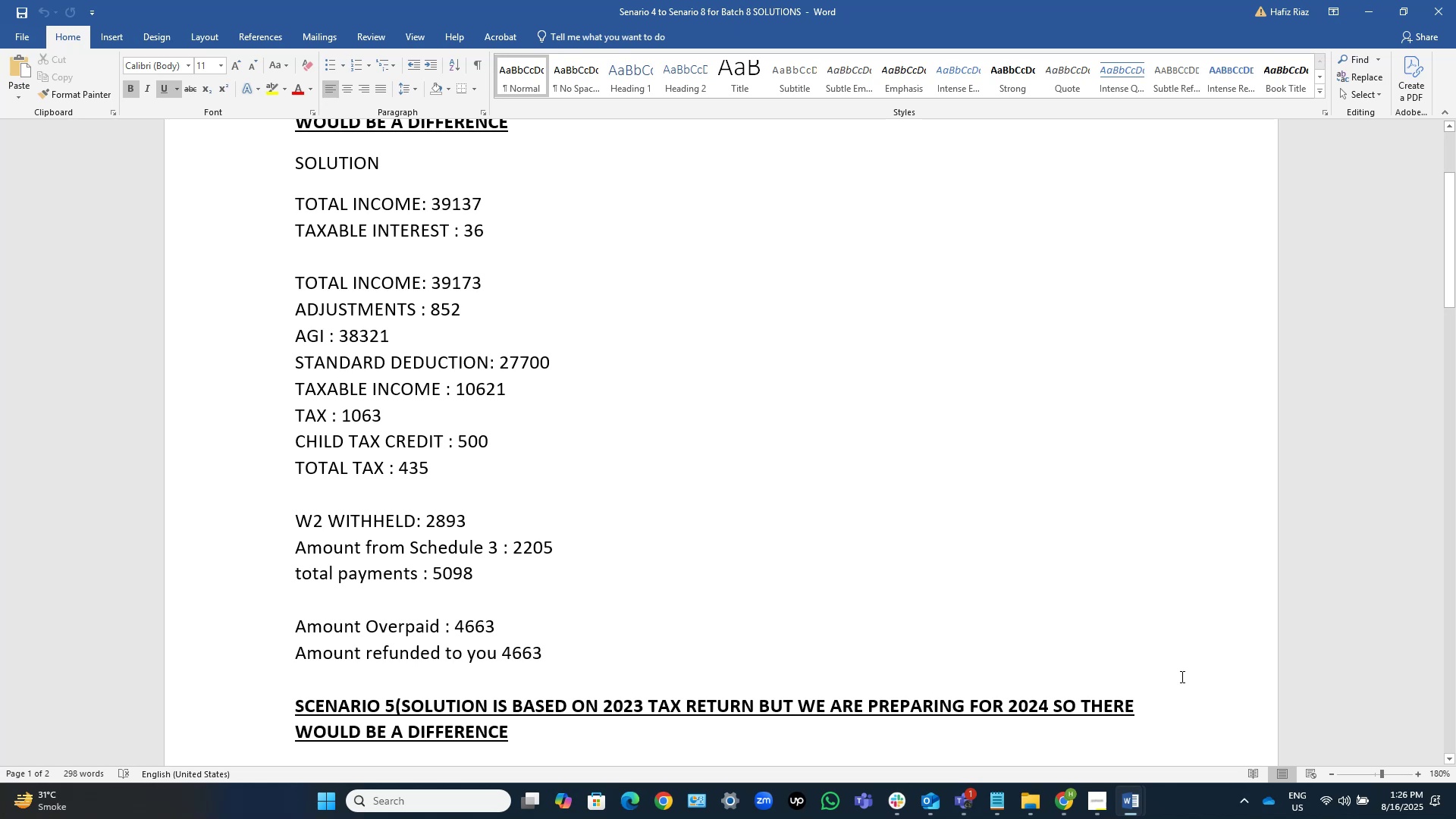 
key(Alt+AltLeft)
 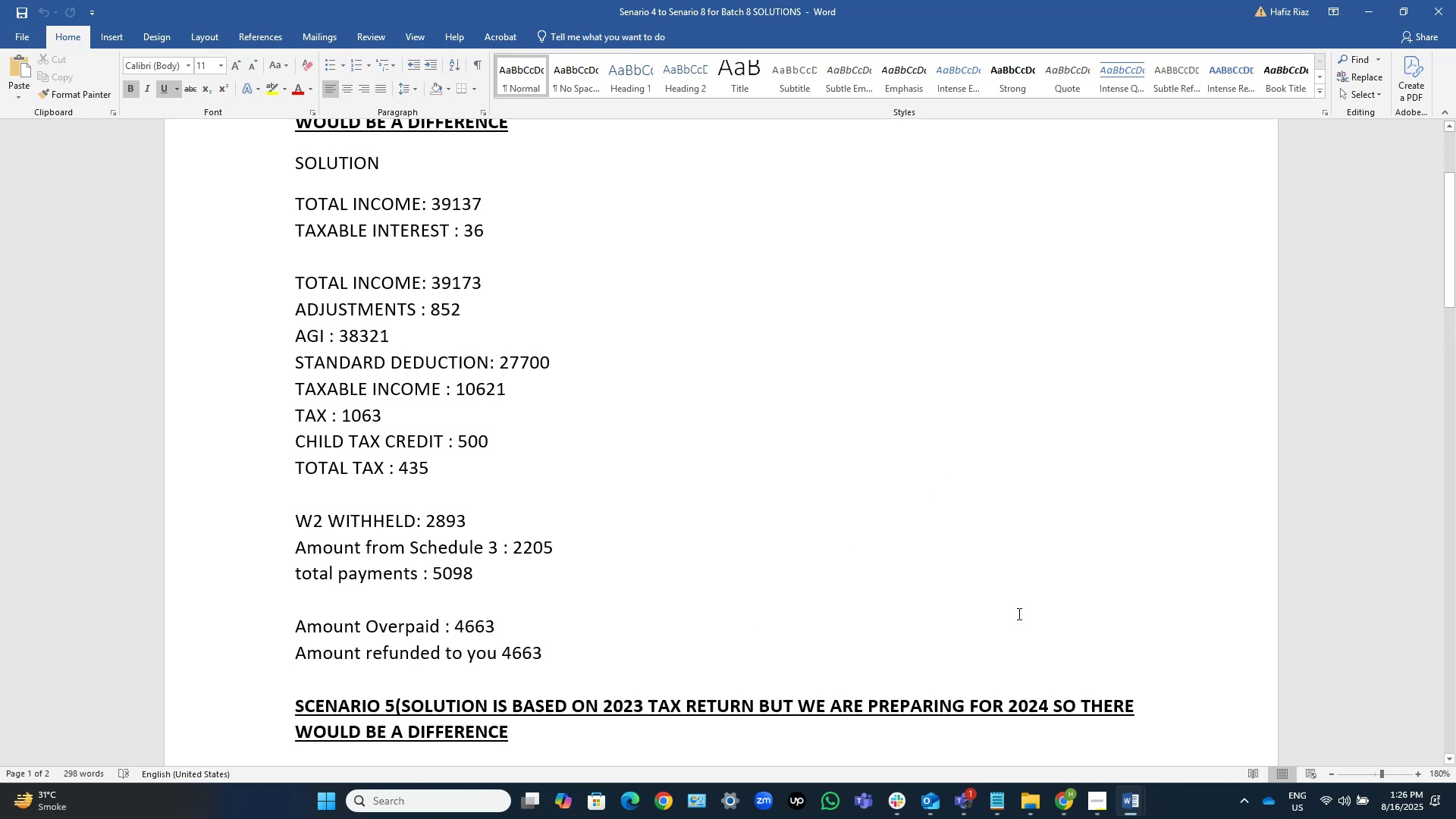 
key(Alt+Tab)
 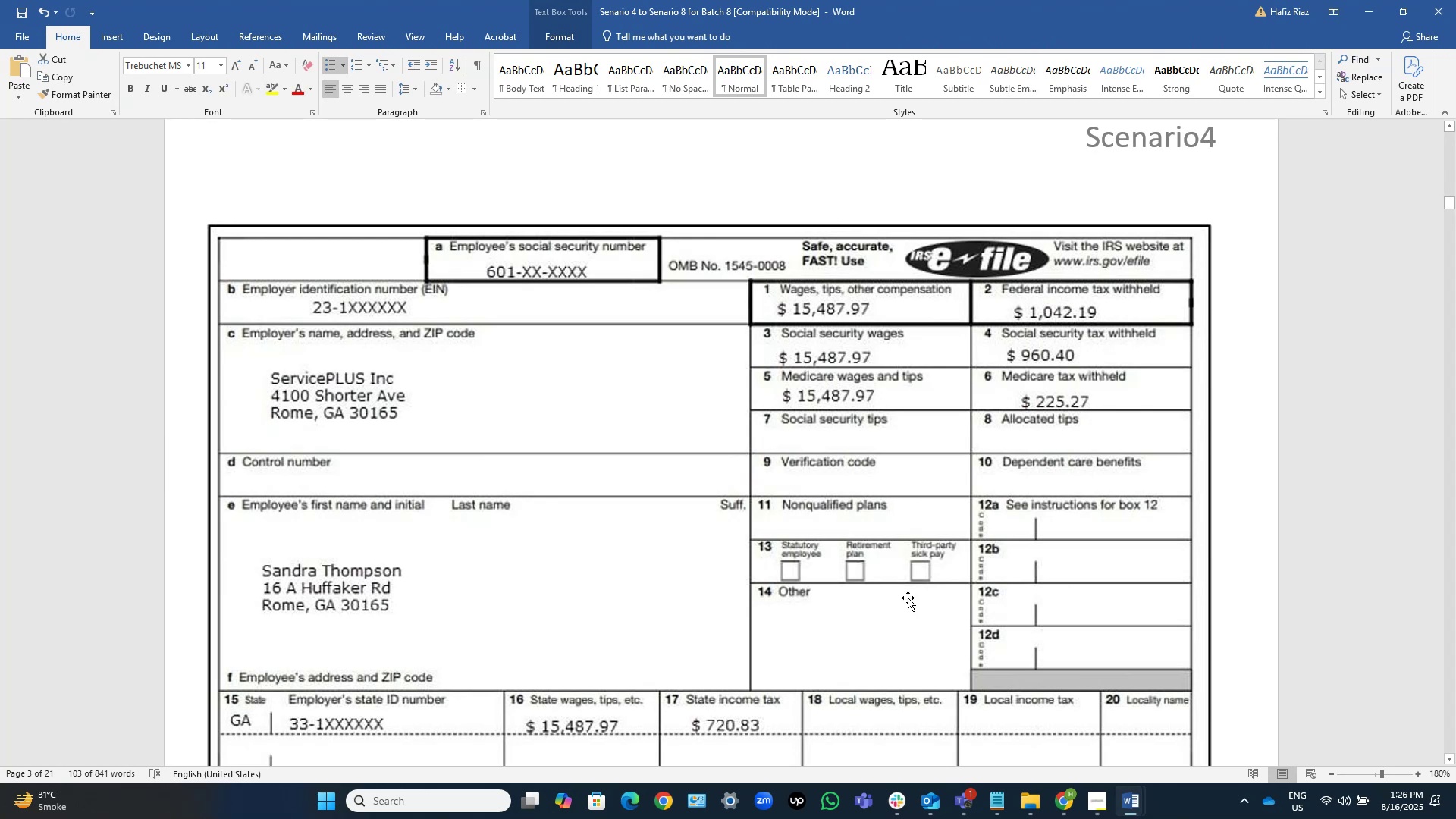 
scroll: coordinate [903, 590], scroll_direction: down, amount: 3.0
 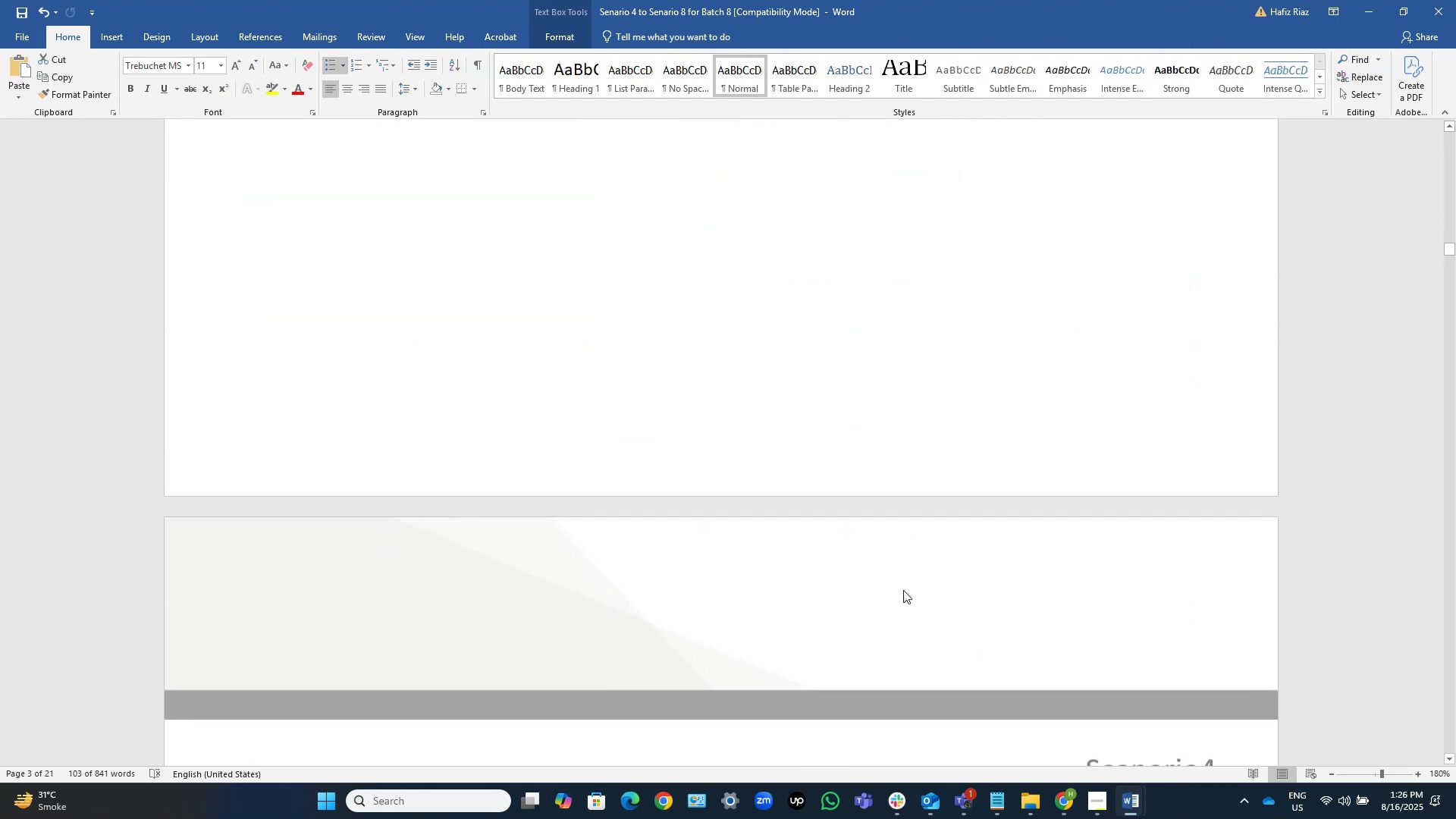 
scroll: coordinate [903, 590], scroll_direction: up, amount: 10.0
 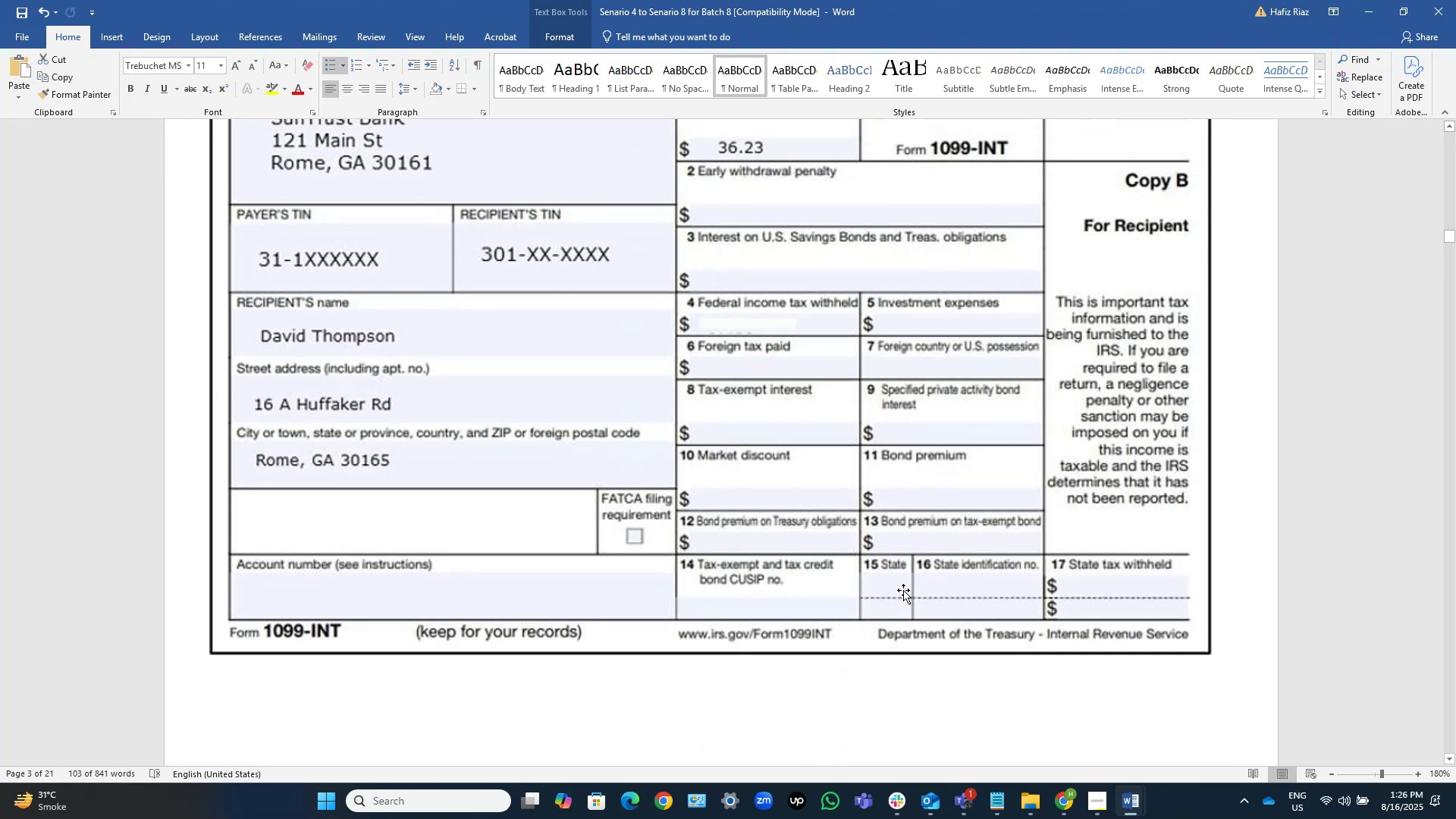 
scroll: coordinate [903, 590], scroll_direction: down, amount: 18.0
 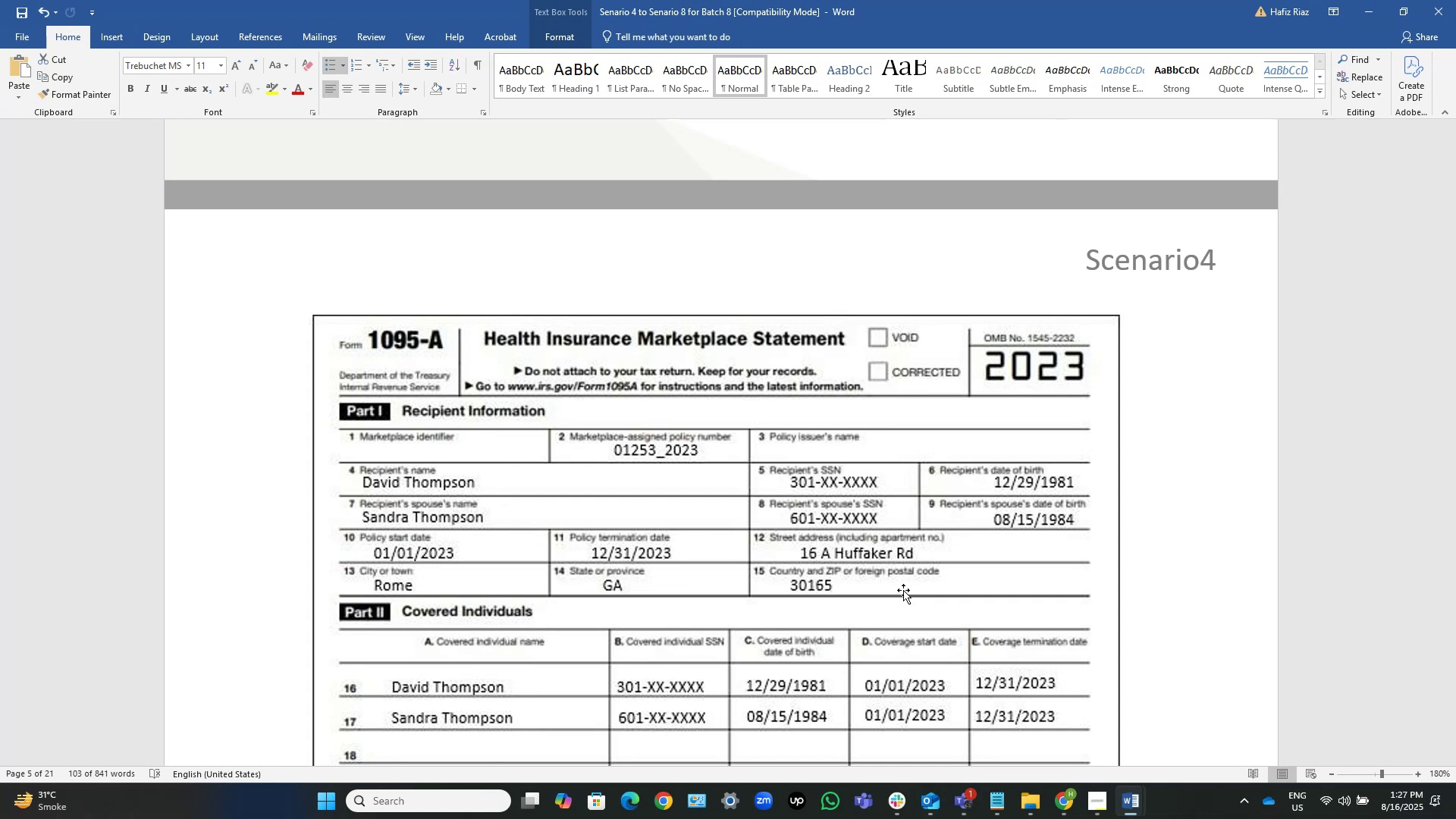 
wait(32.23)
 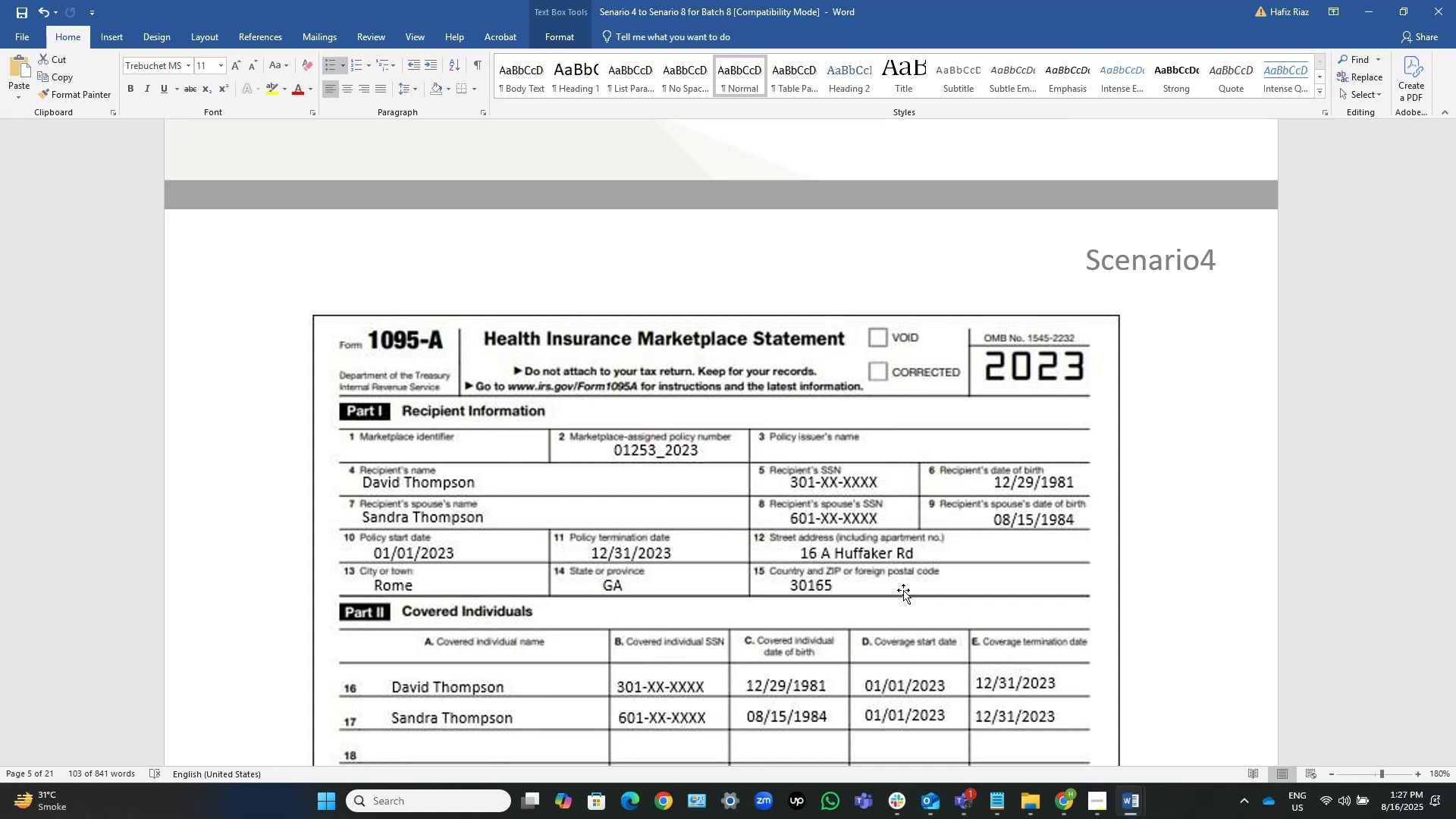 
scroll: coordinate [1008, 443], scroll_direction: down, amount: 19.0
 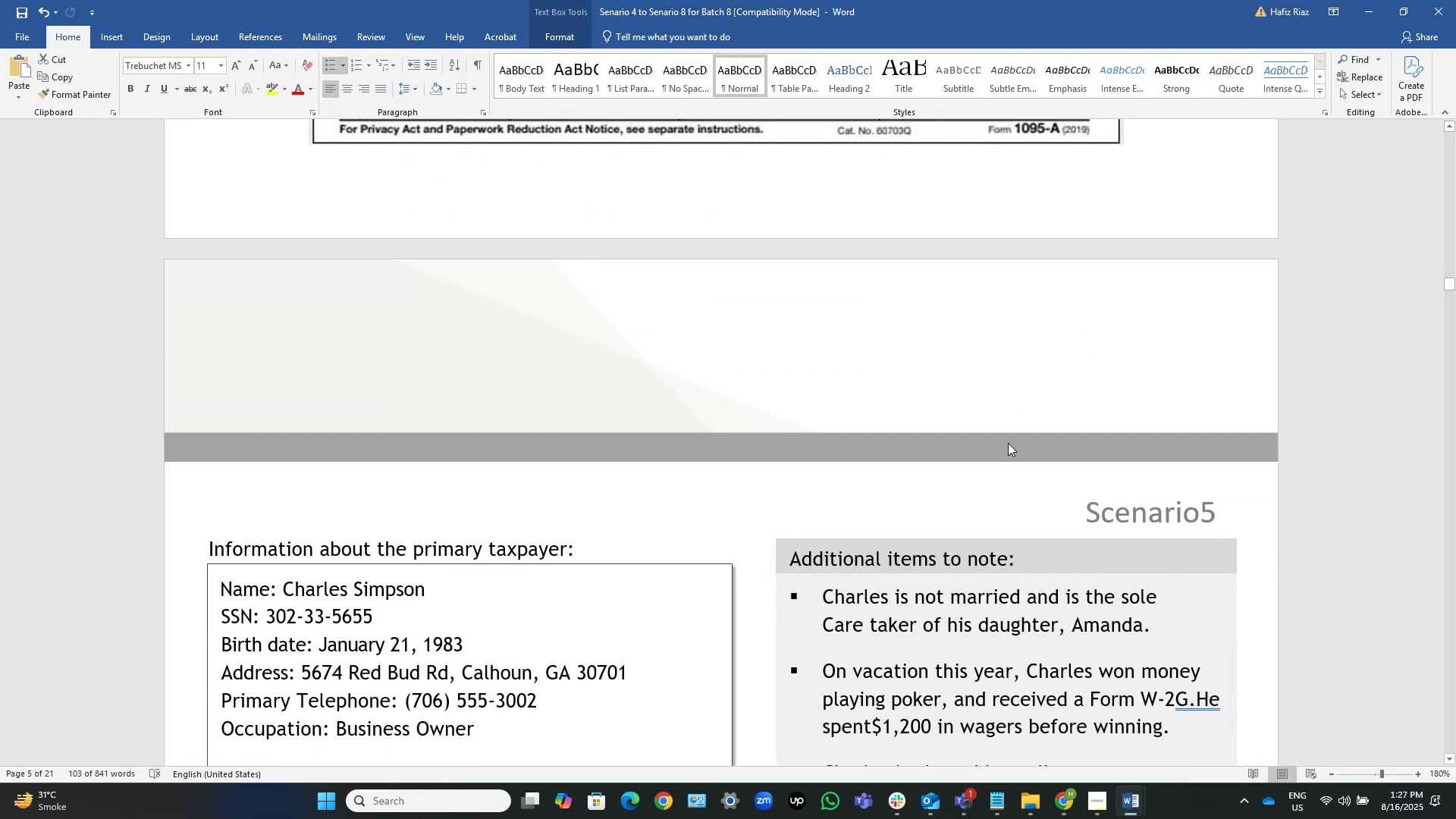 
scroll: coordinate [1008, 443], scroll_direction: up, amount: 20.0
 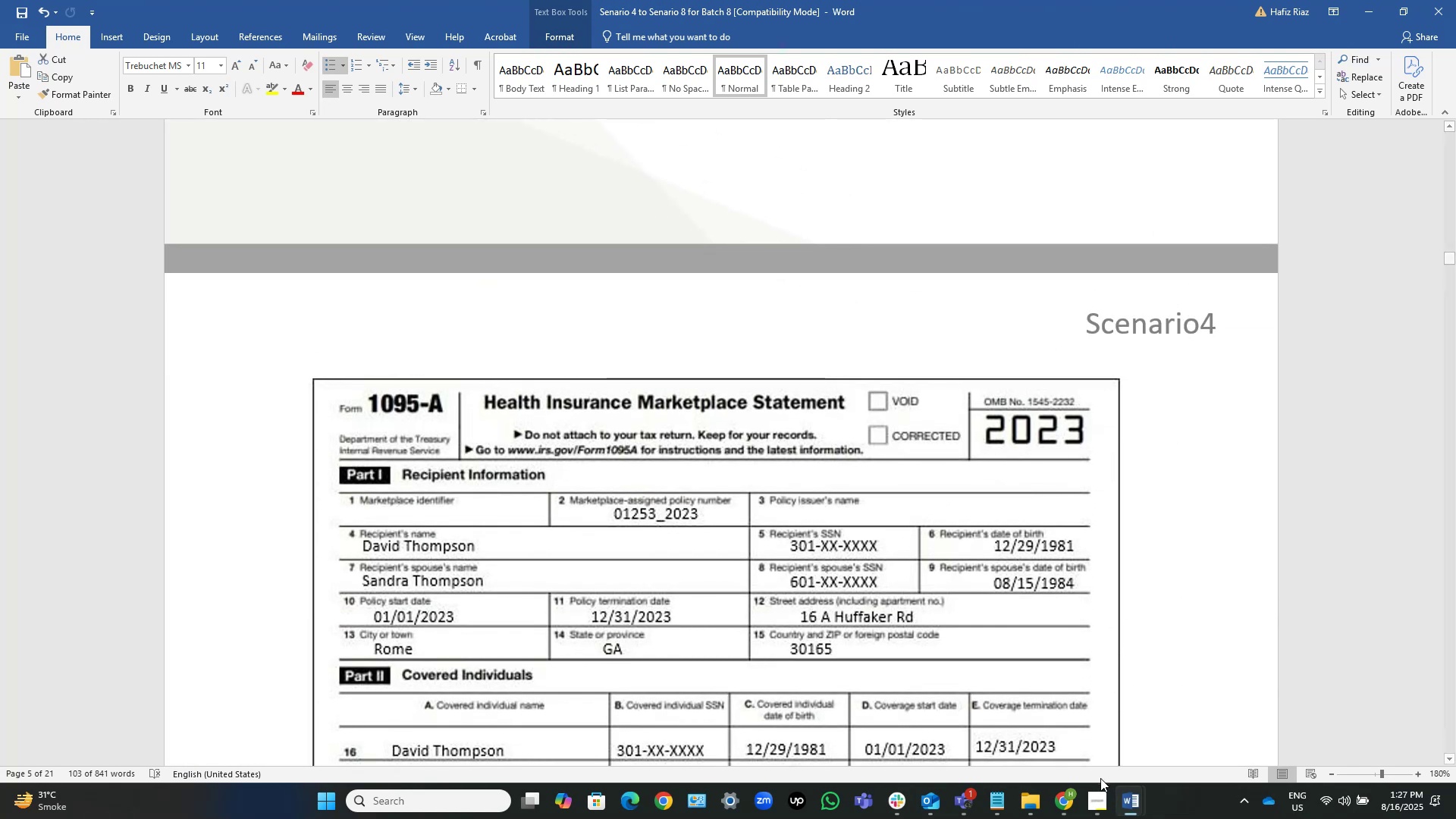 
left_click([1061, 802])
 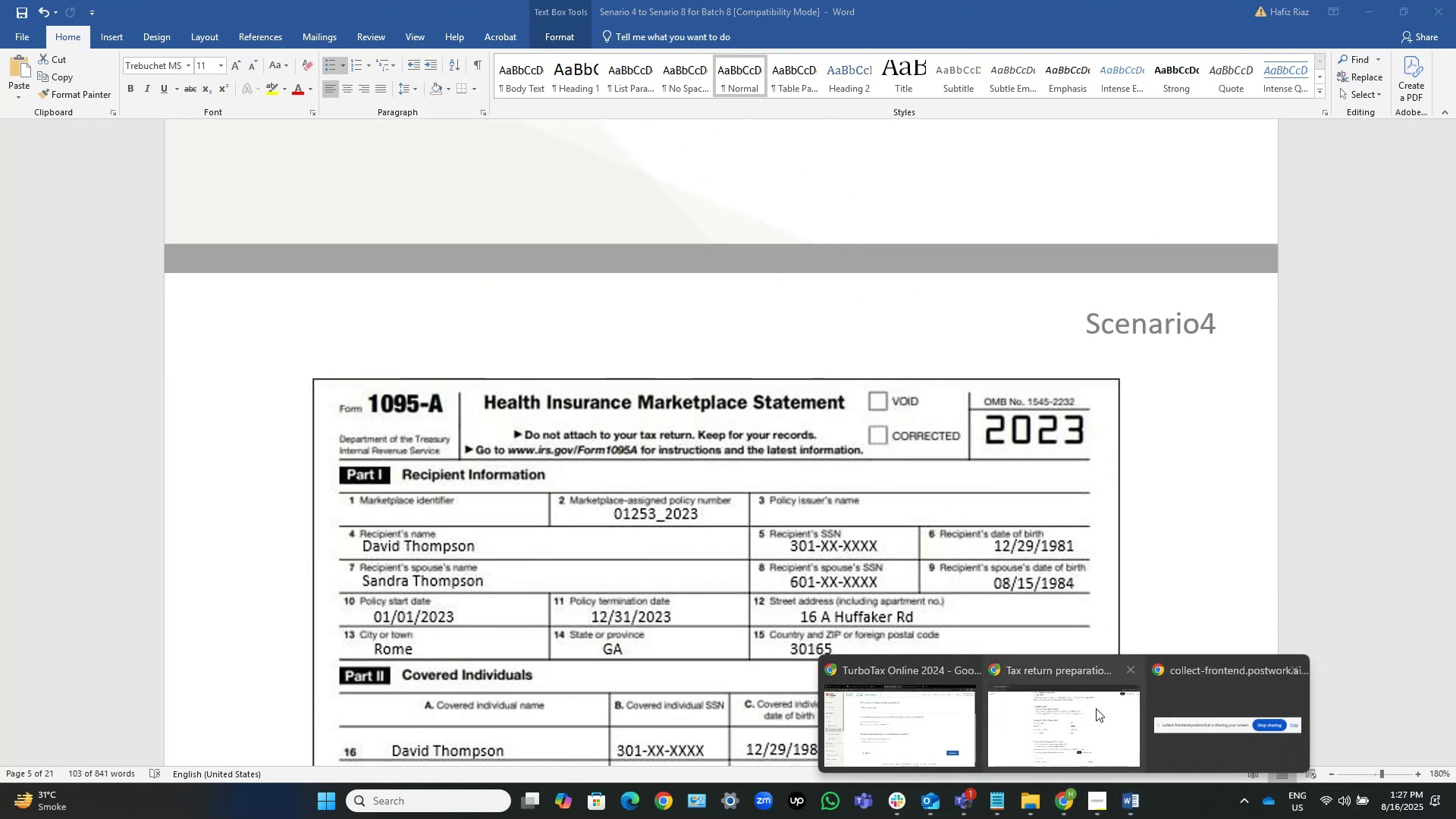 
left_click([1059, 708])
 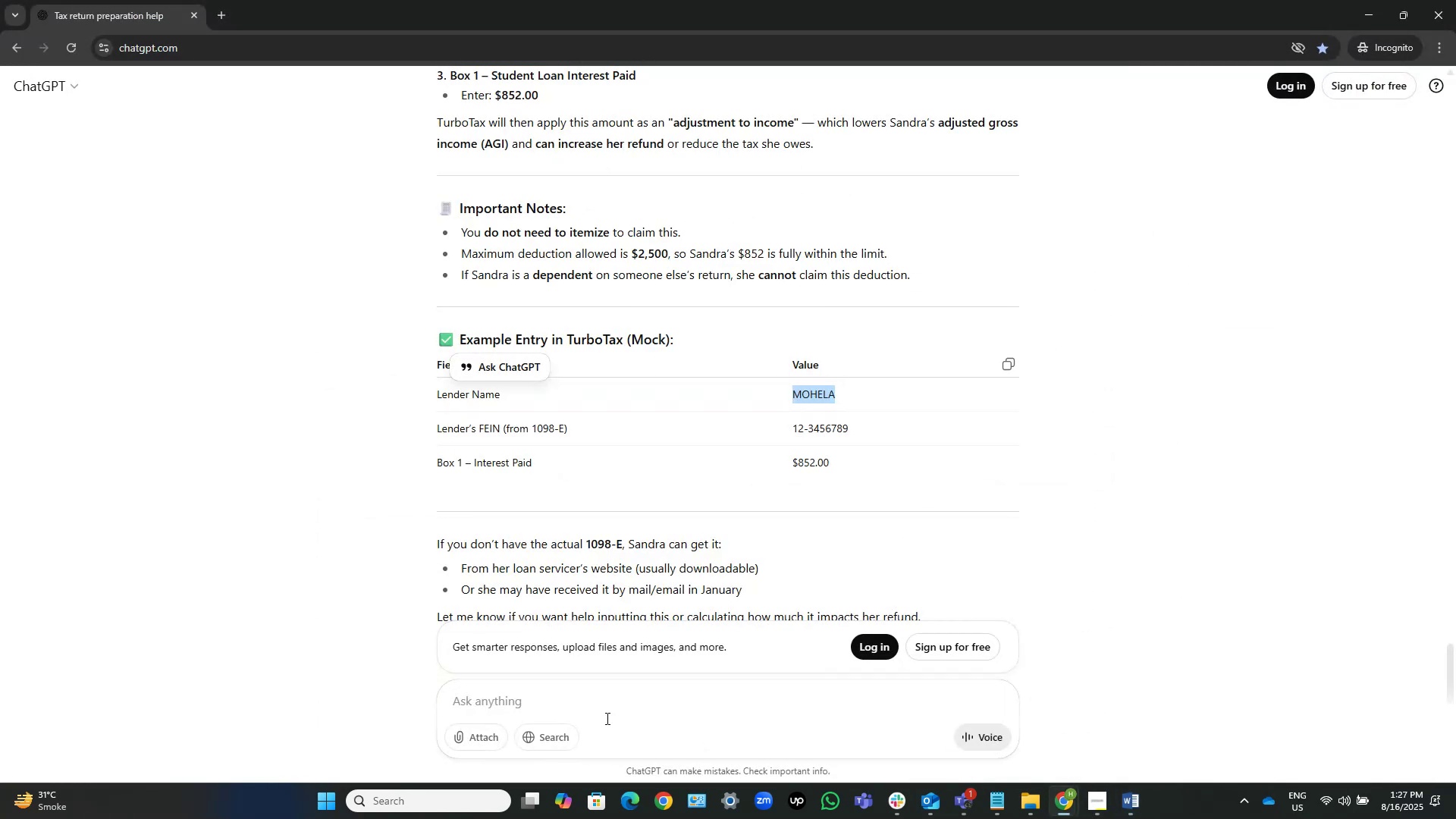 
left_click([619, 698])
 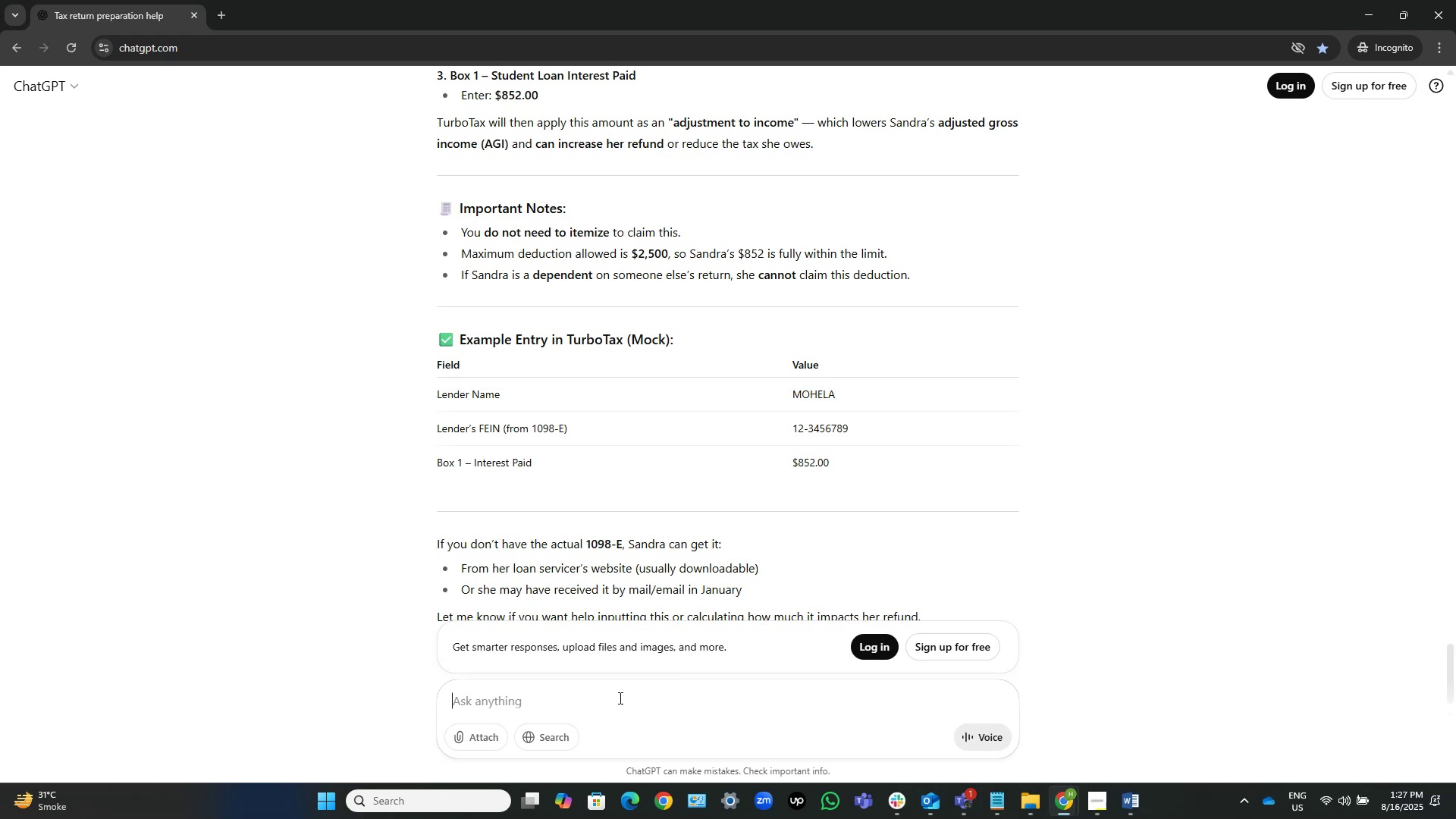 
type(what is se)
key(Backspace)
key(Backspace)
type(cheule 3? is it )
 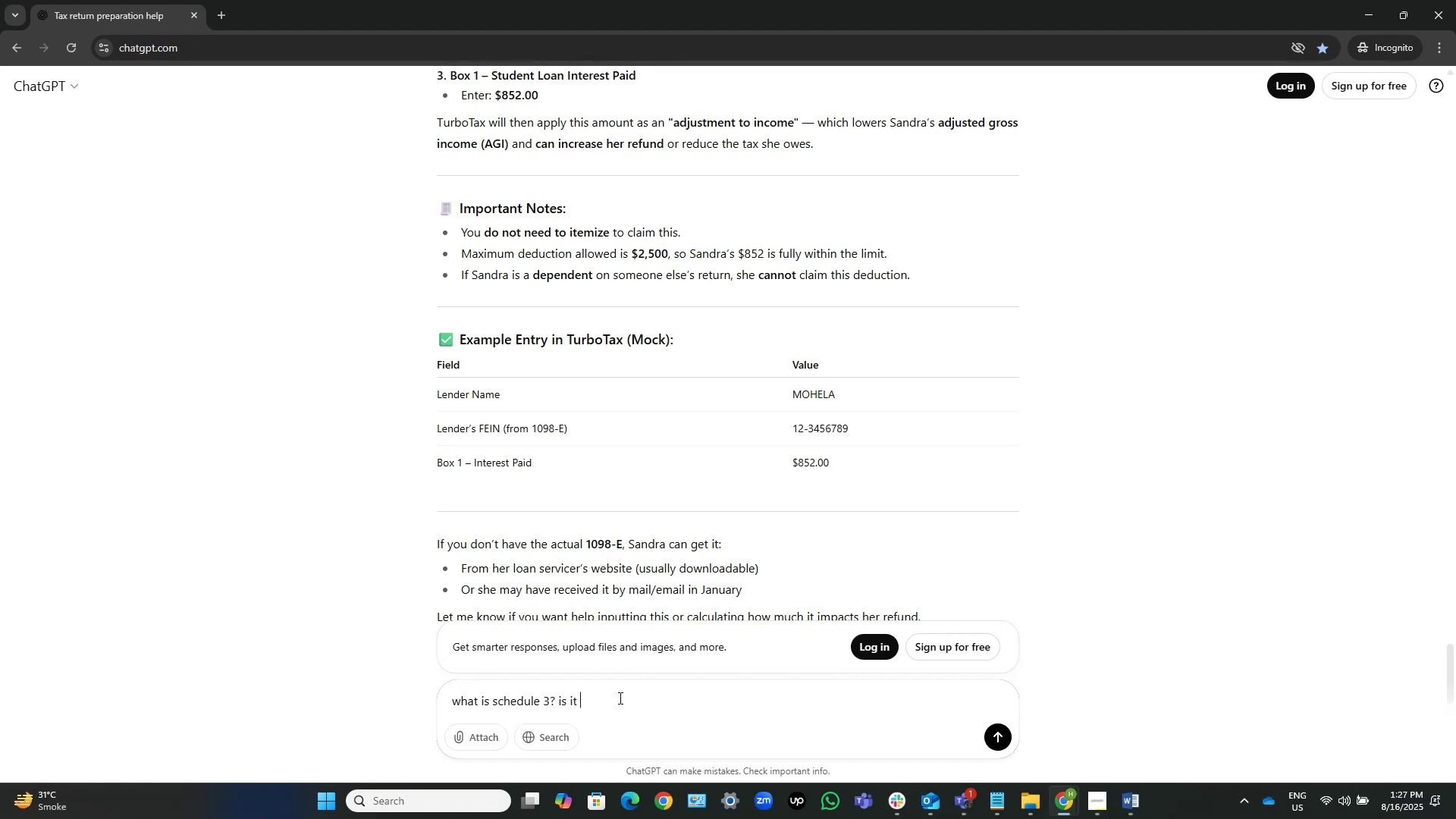 
hold_key(key=D, duration=0.33)
 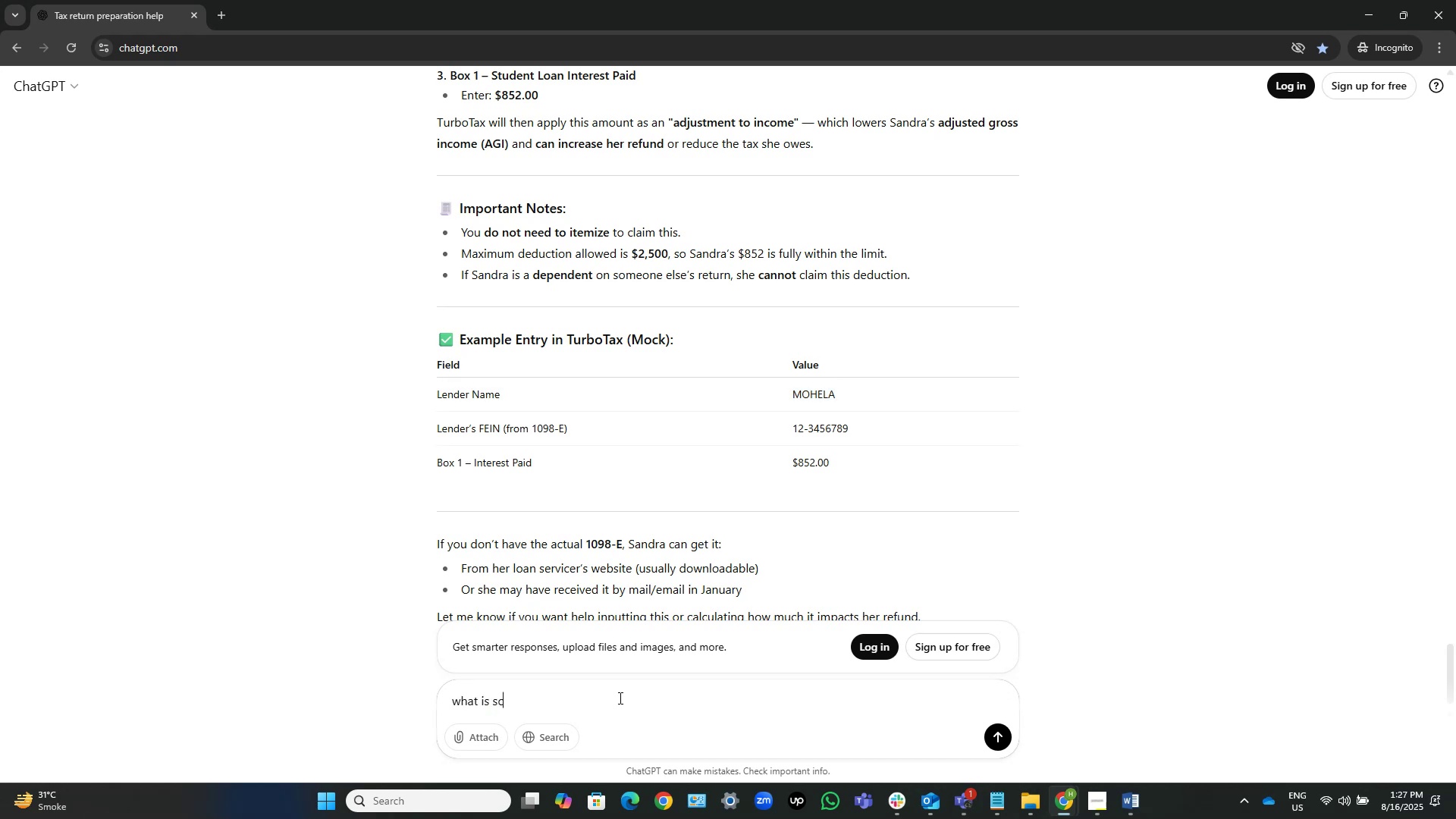 
hold_key(key=D, duration=0.34)
 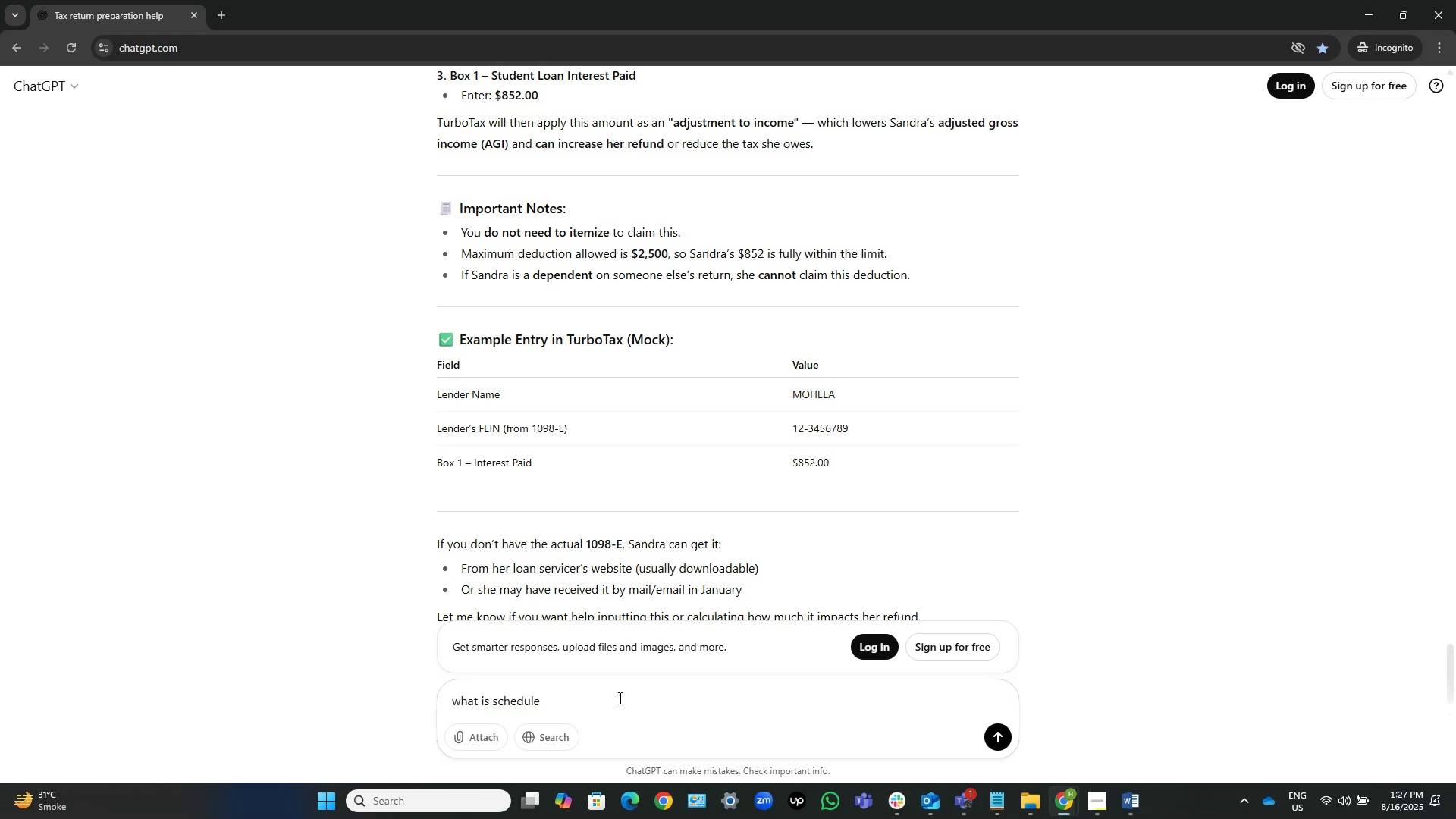 
type(1095A?)
 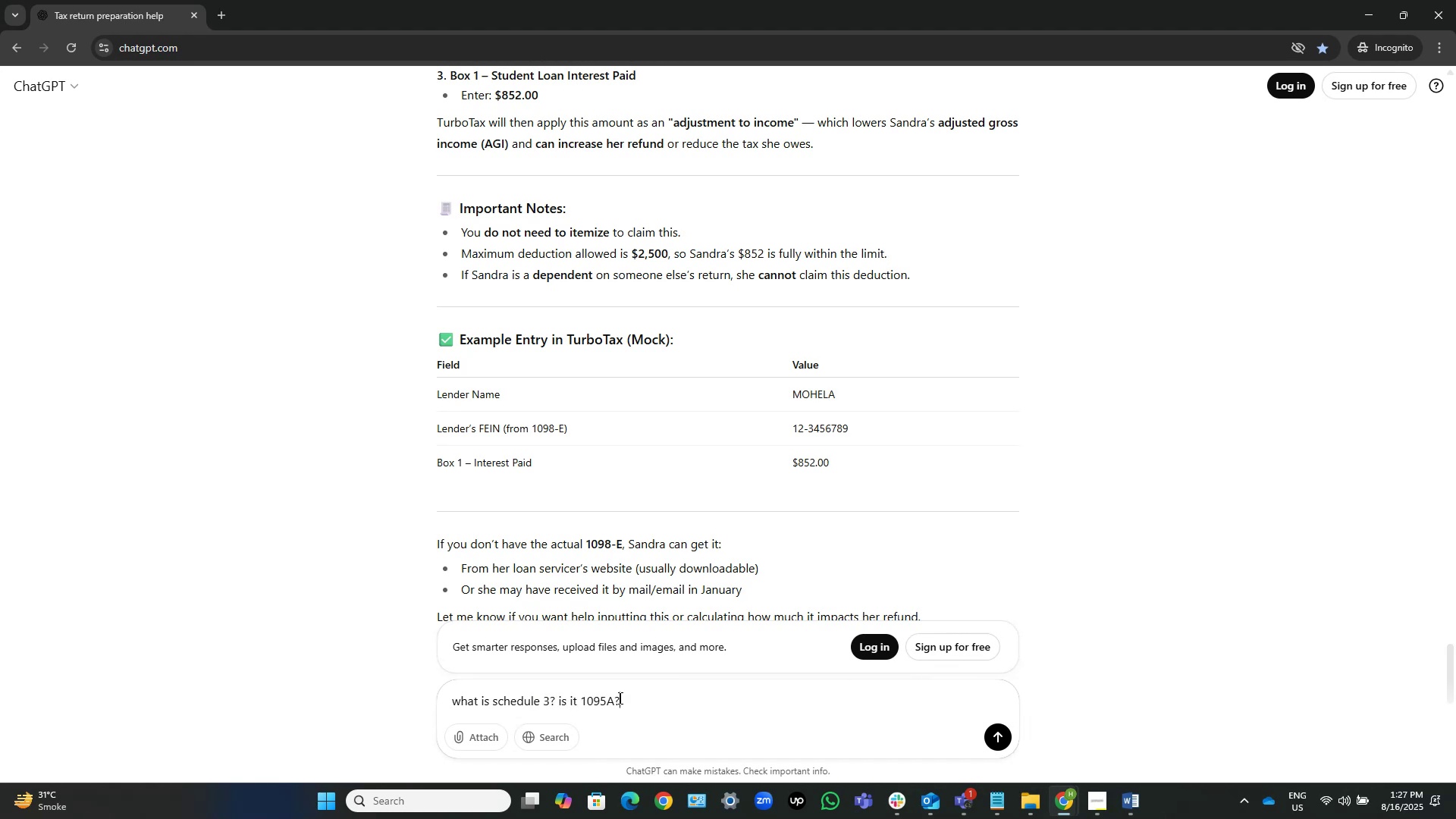 
 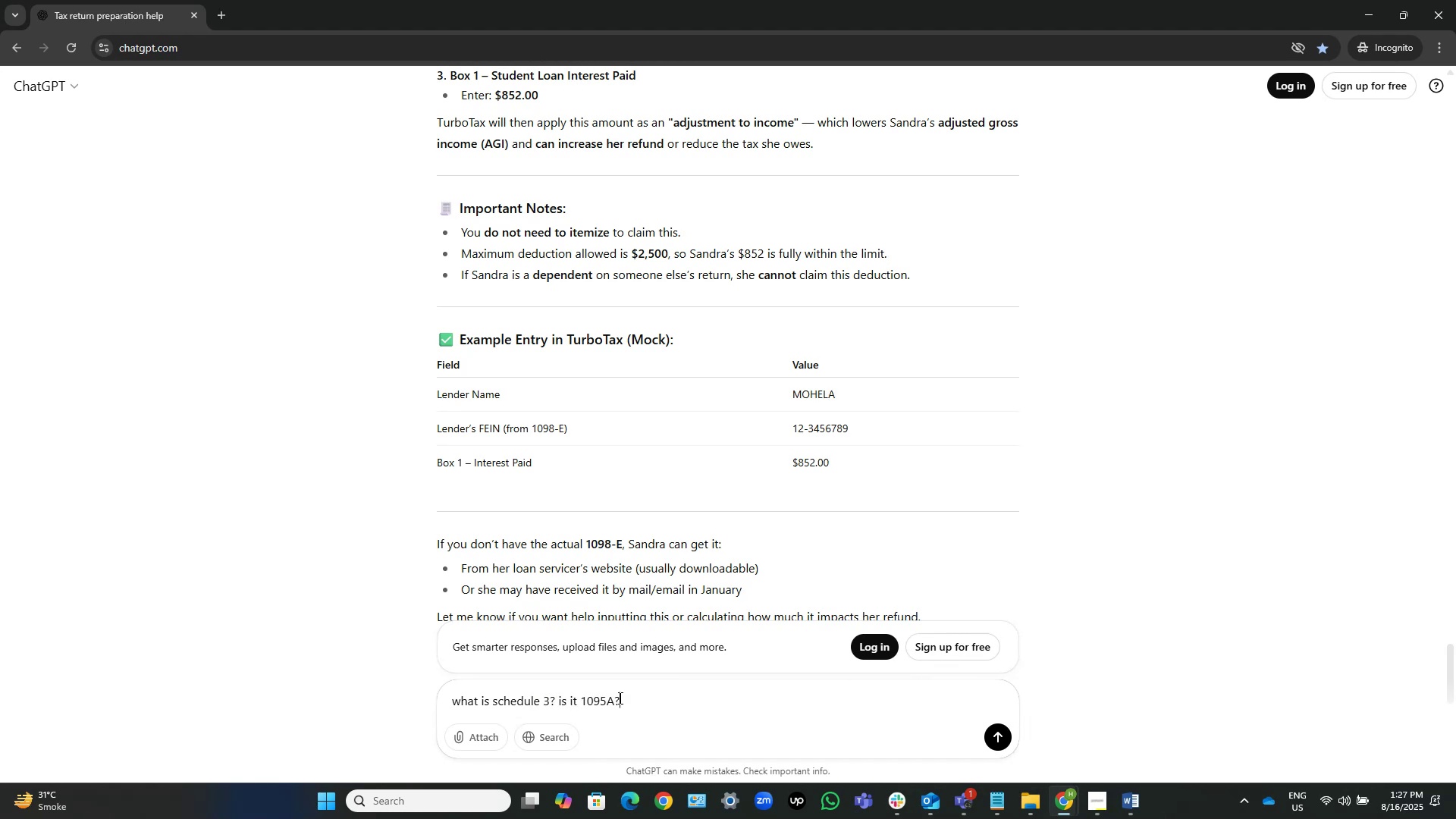 
key(Enter)
 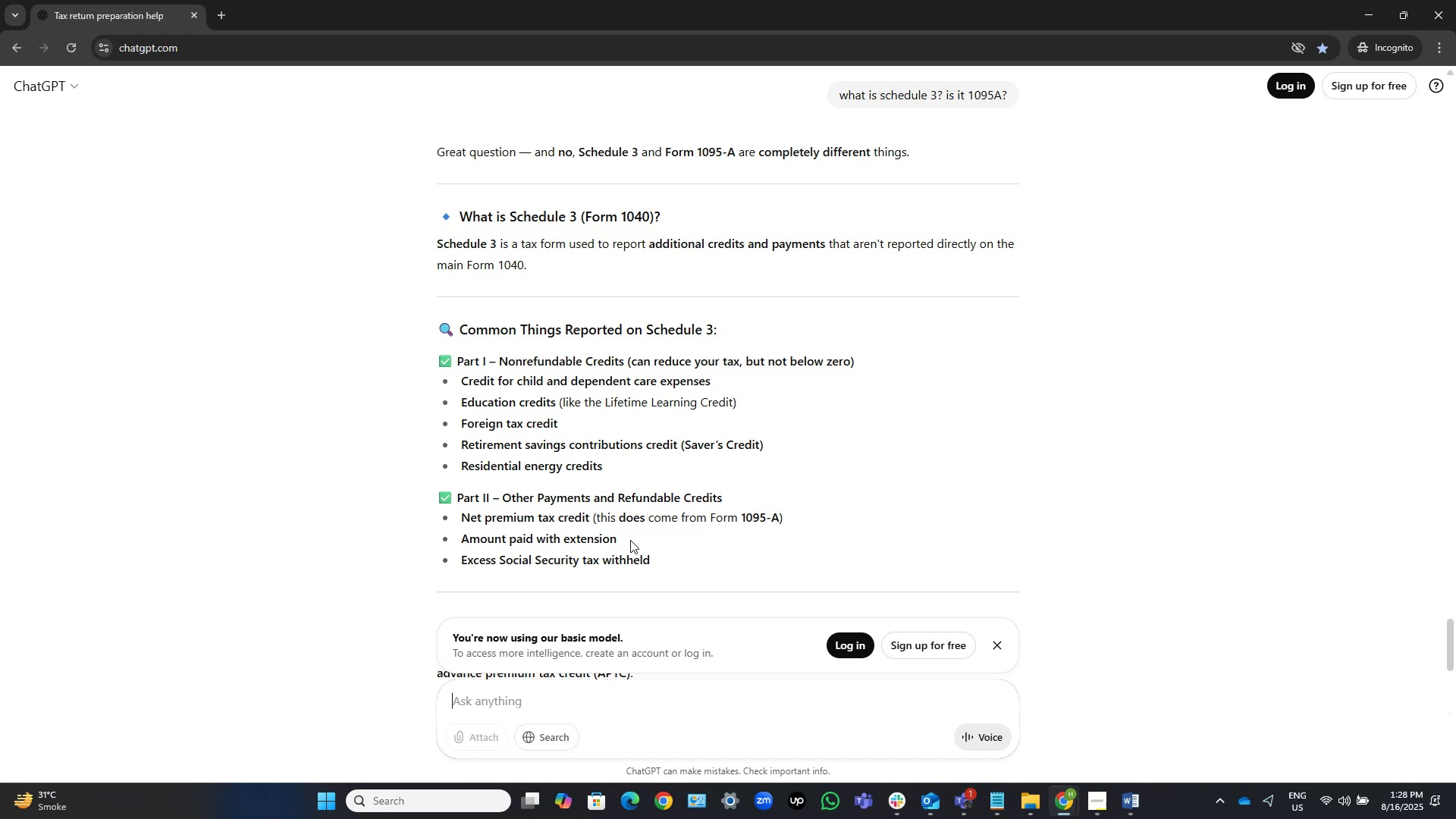 
wait(42.6)
 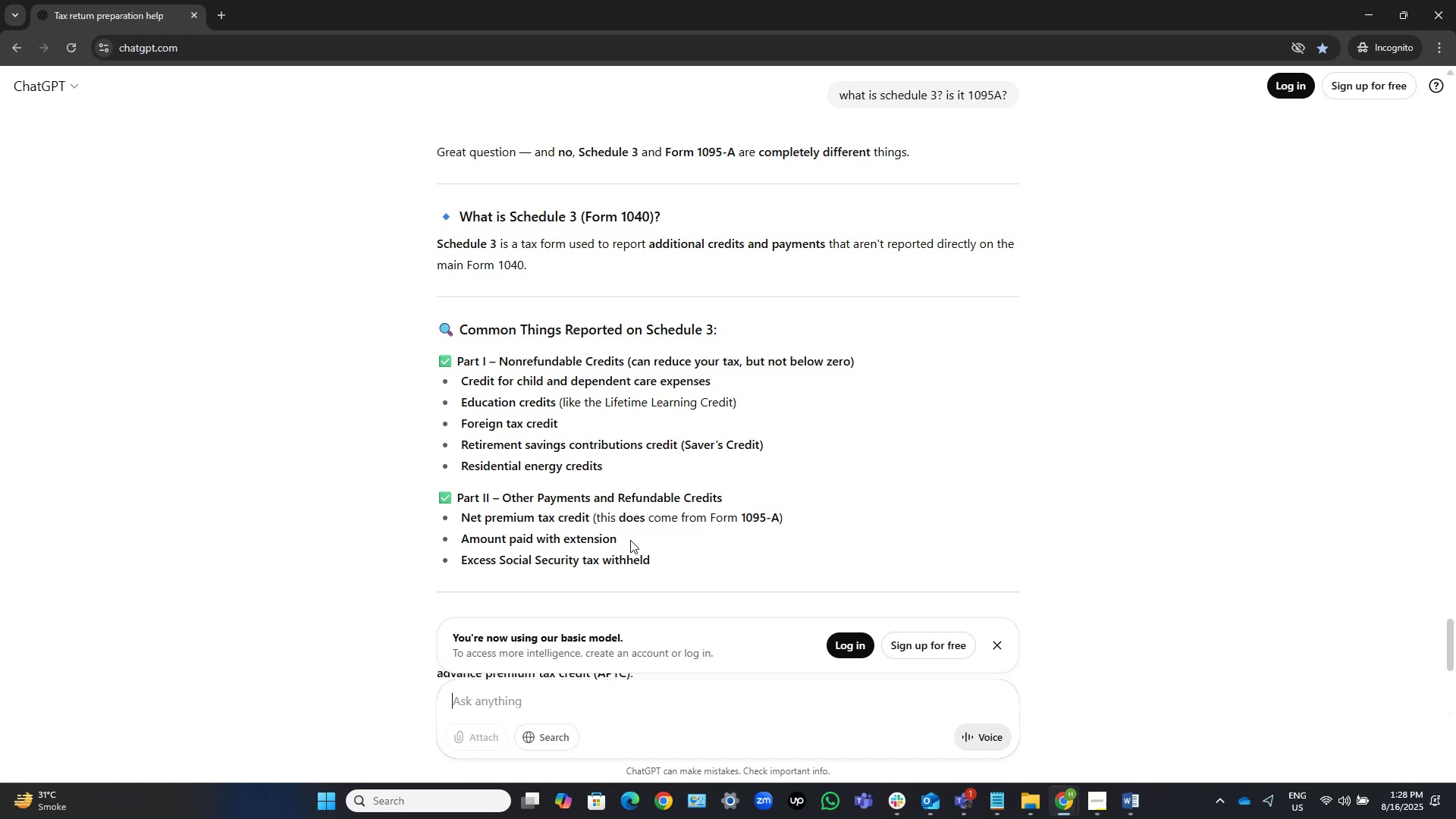 
key(Mute)
 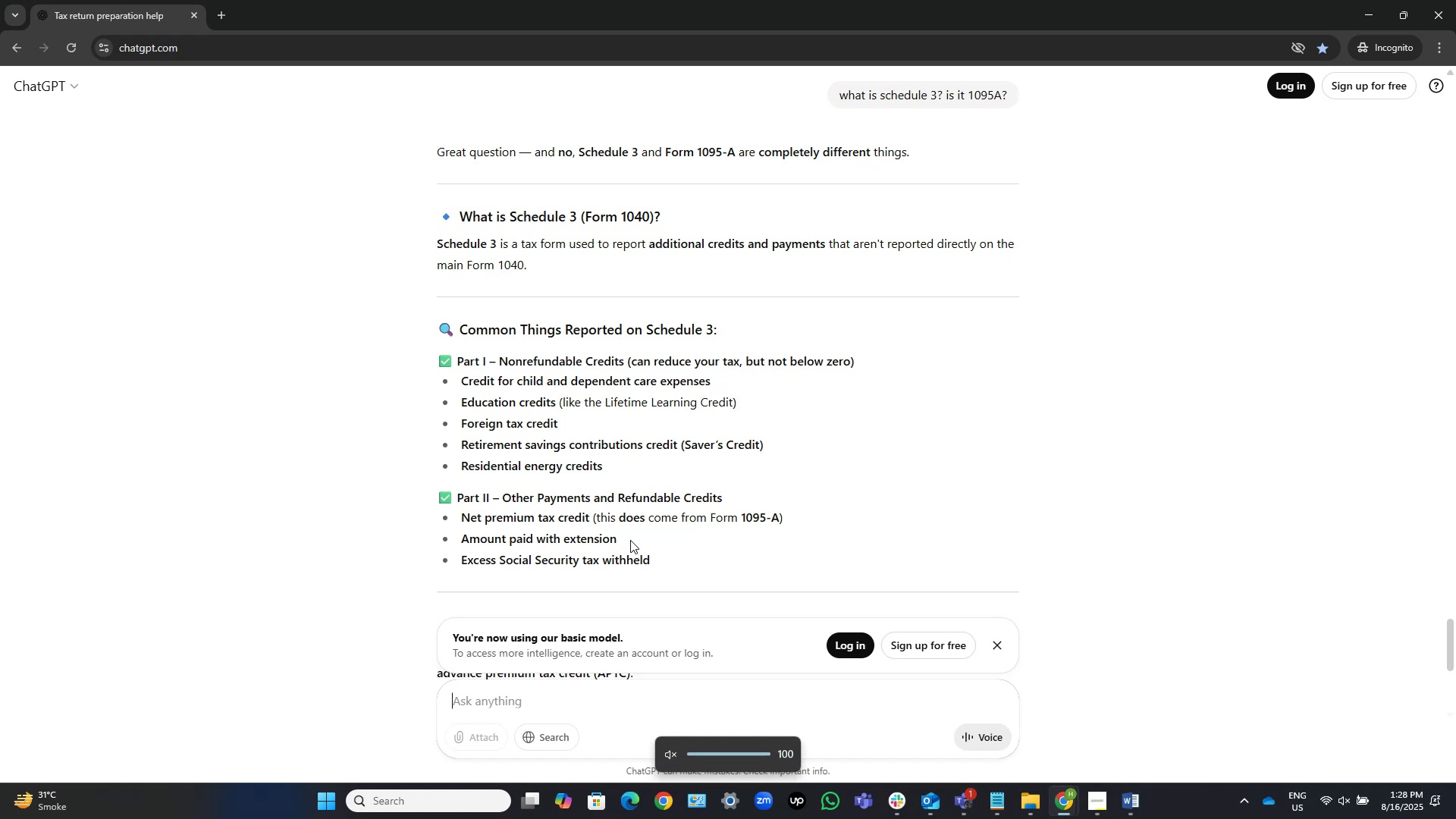 
key(Mute)
 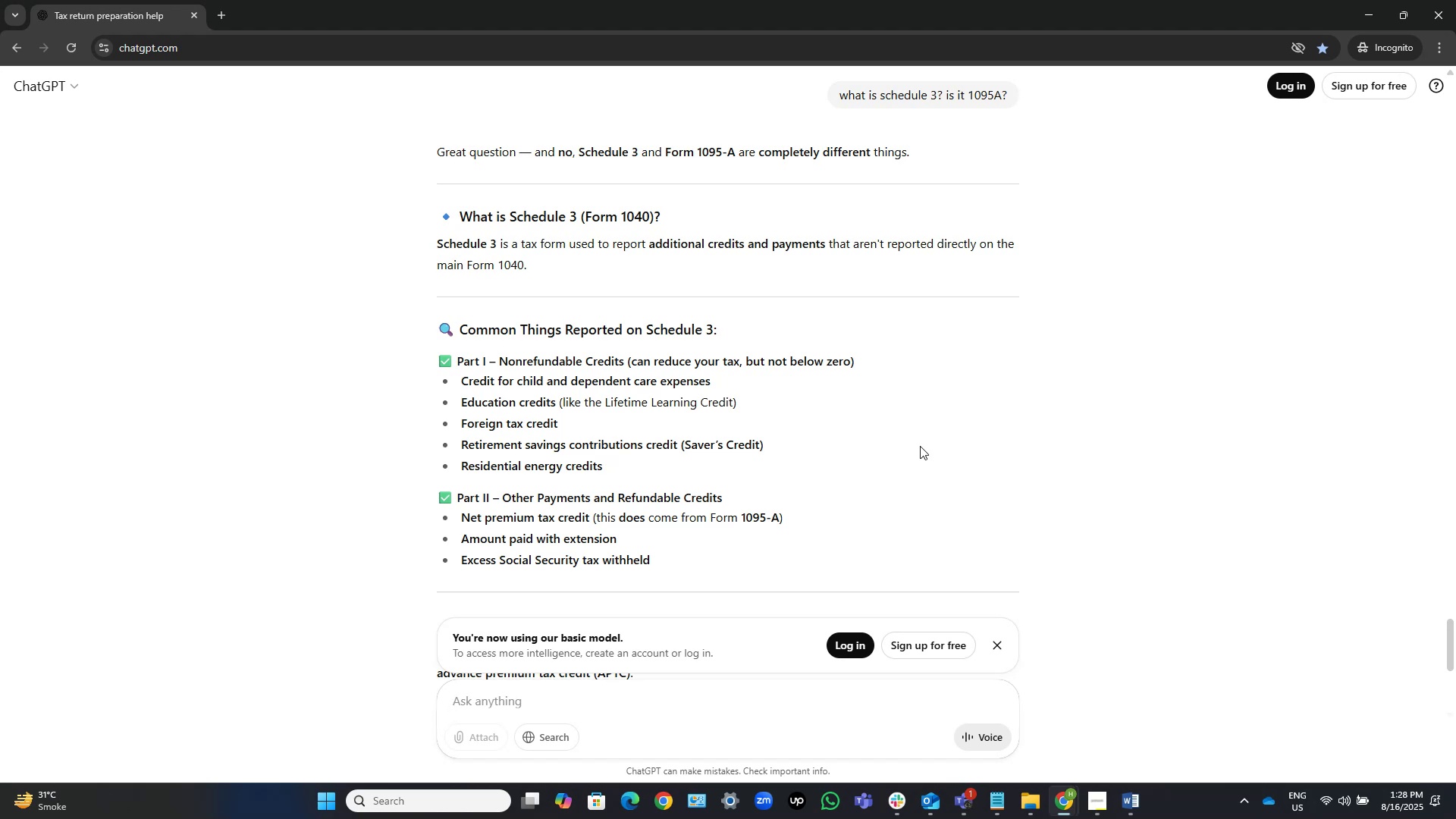 
wait(15.11)
 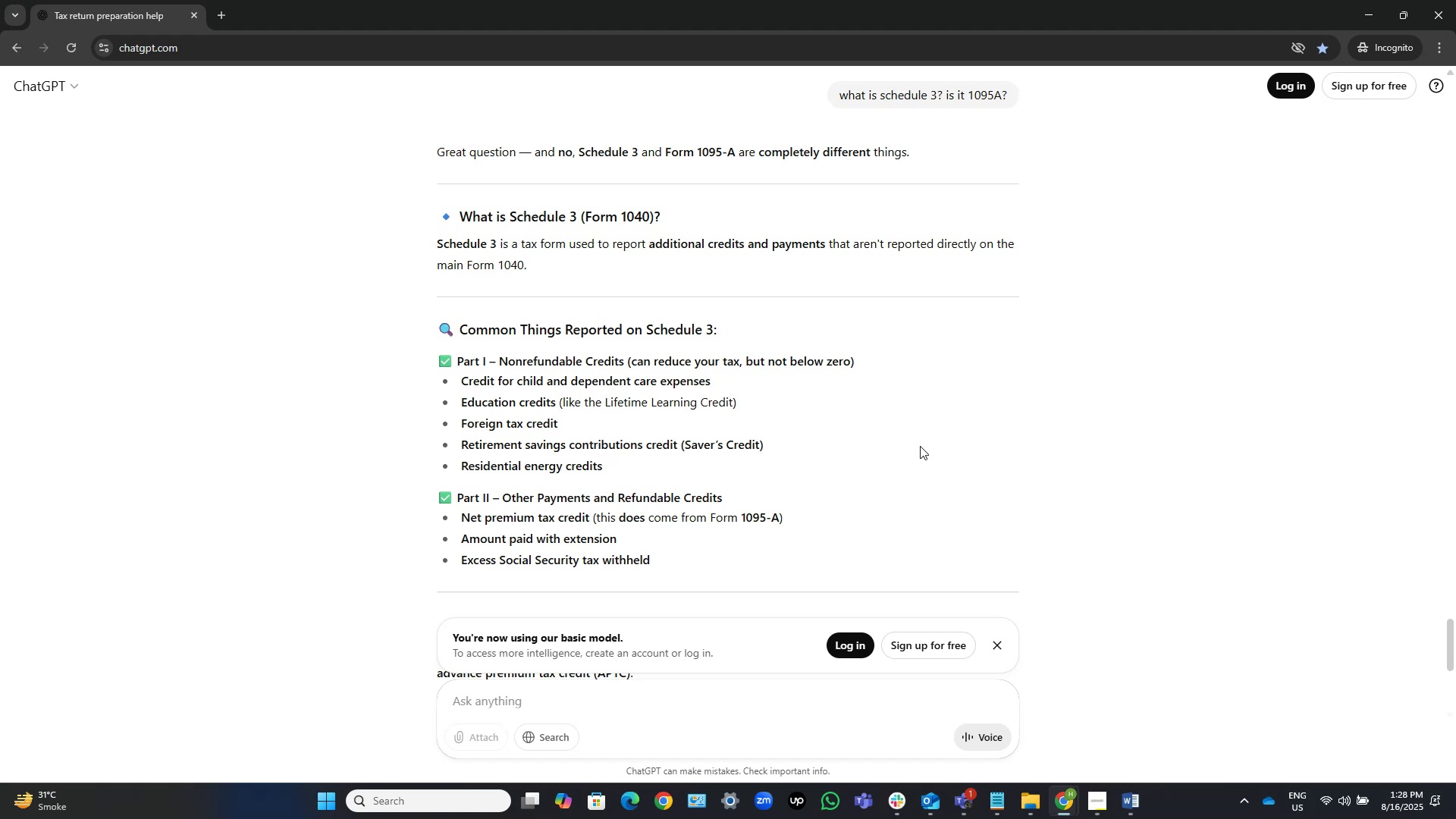 
left_click([1356, 13])
 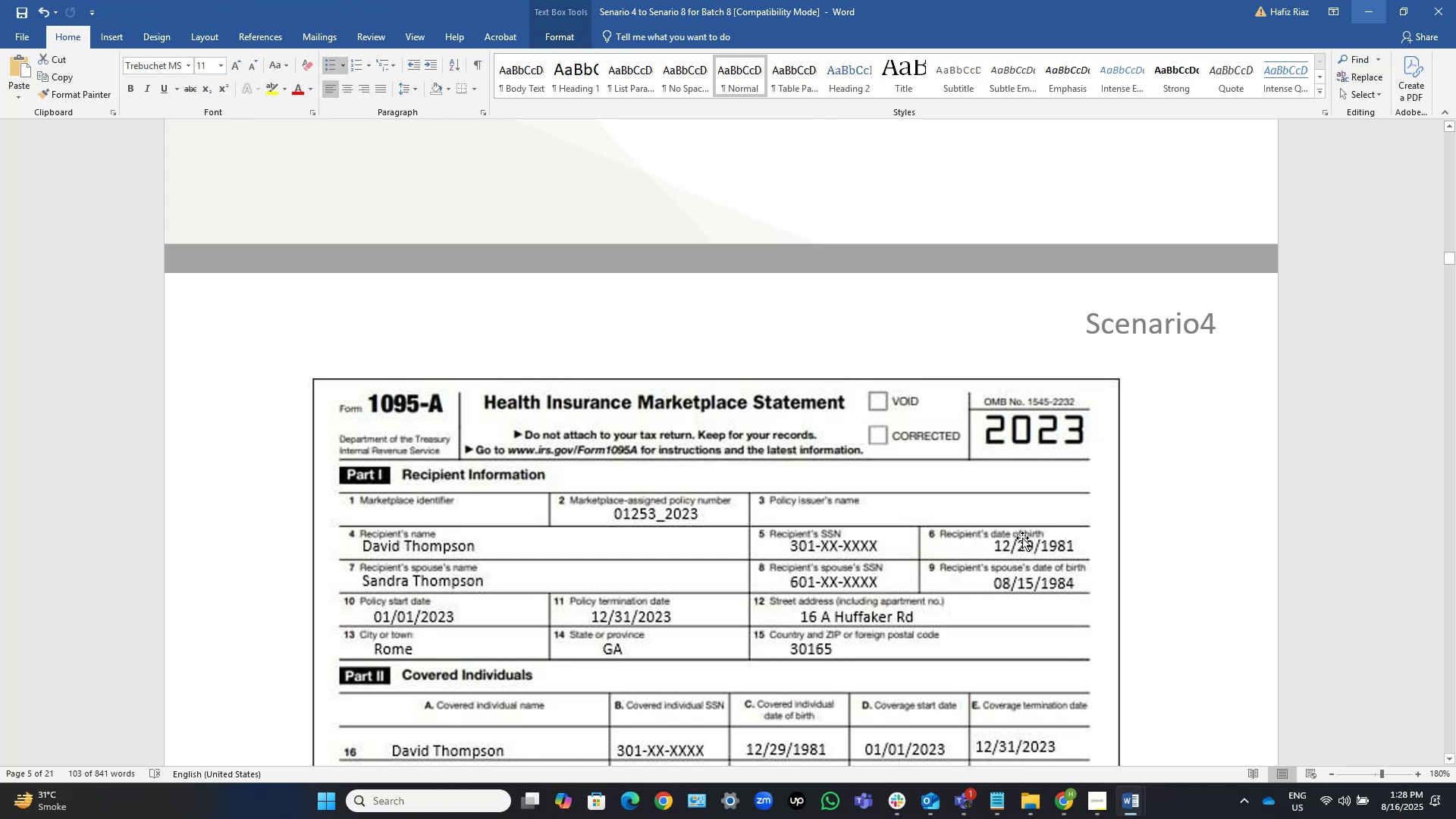 
left_click([1058, 798])
 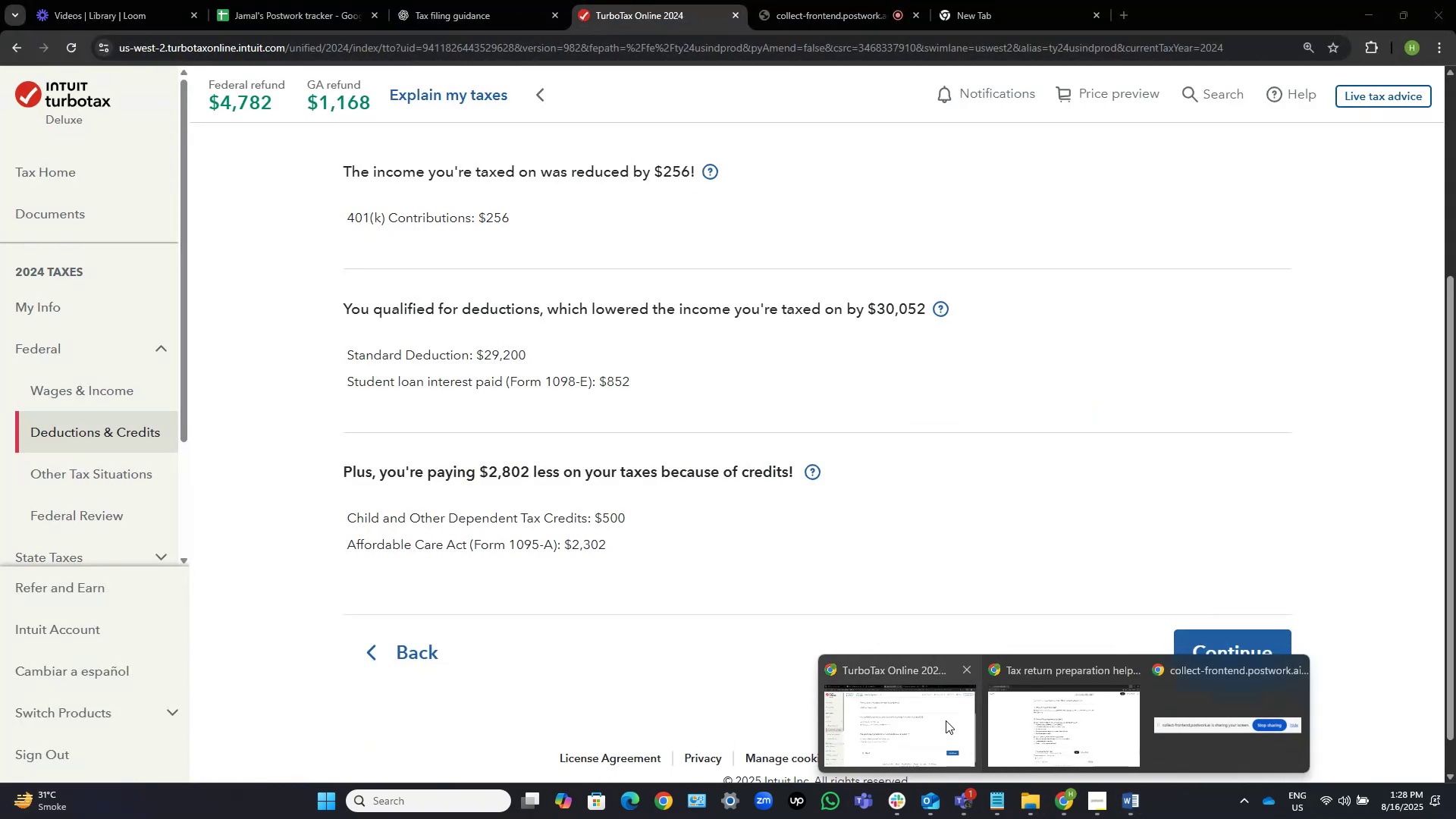 
left_click([946, 720])
 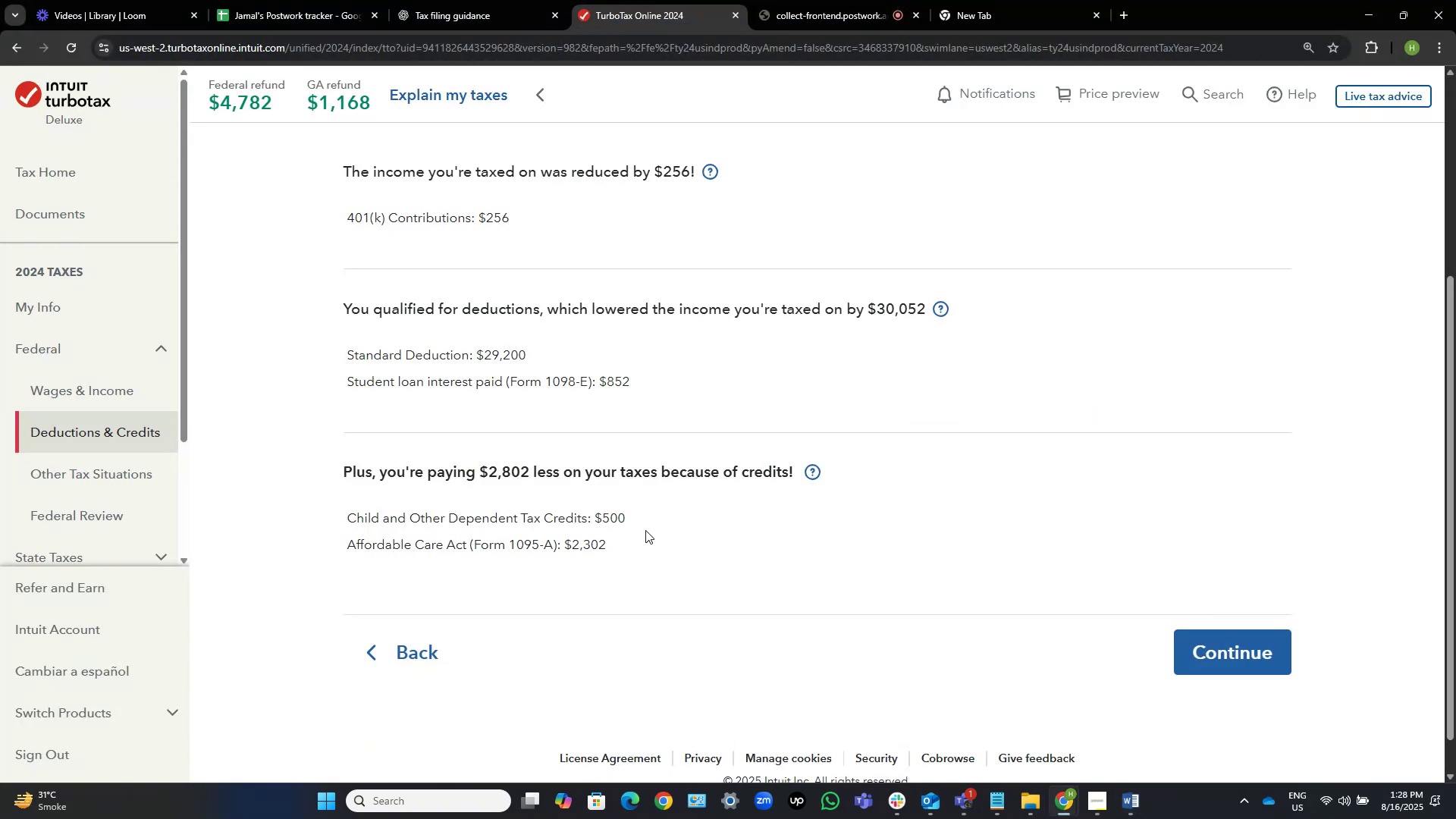 
wait(7.04)
 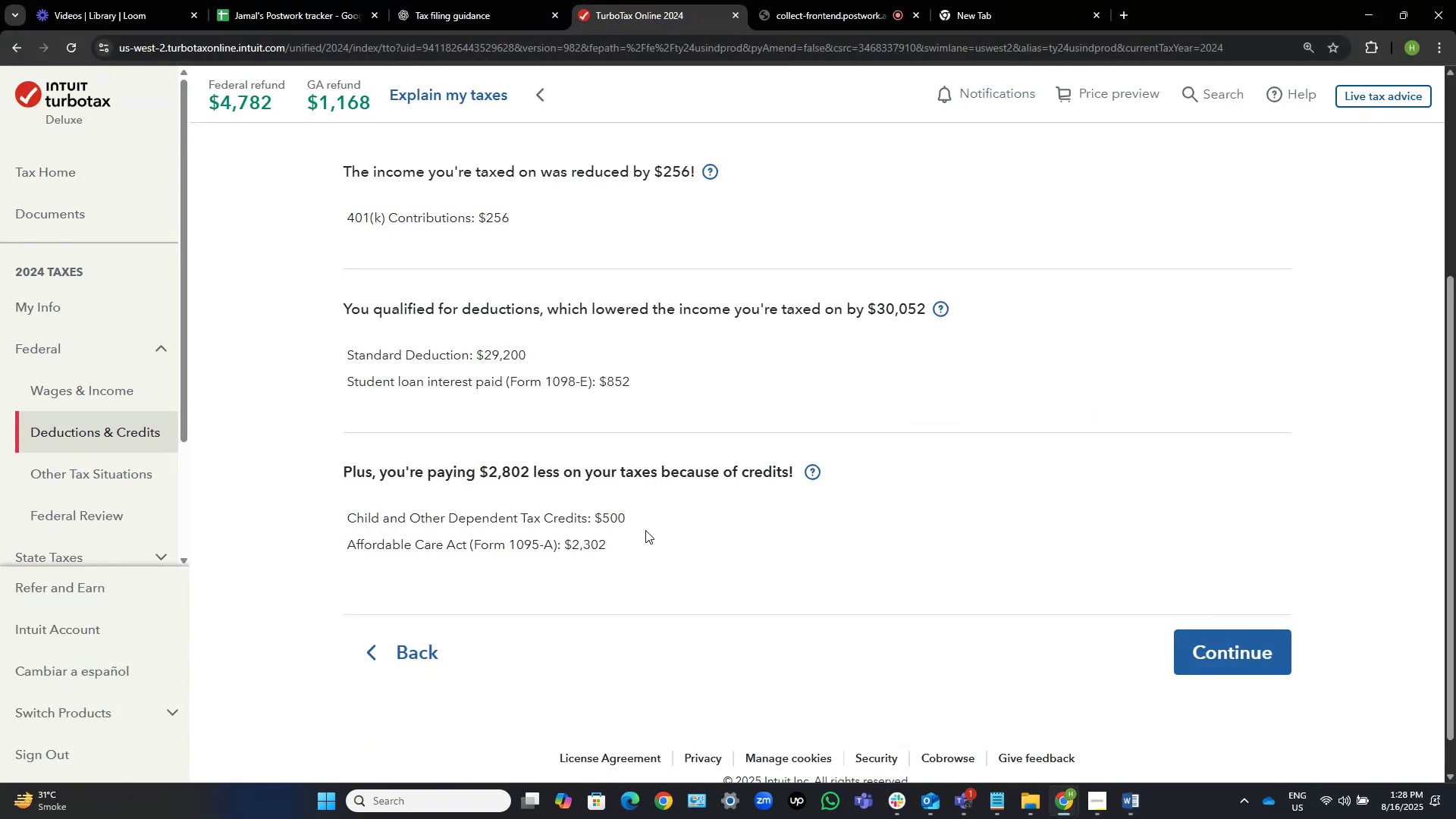 
mouse_move([1164, 783])
 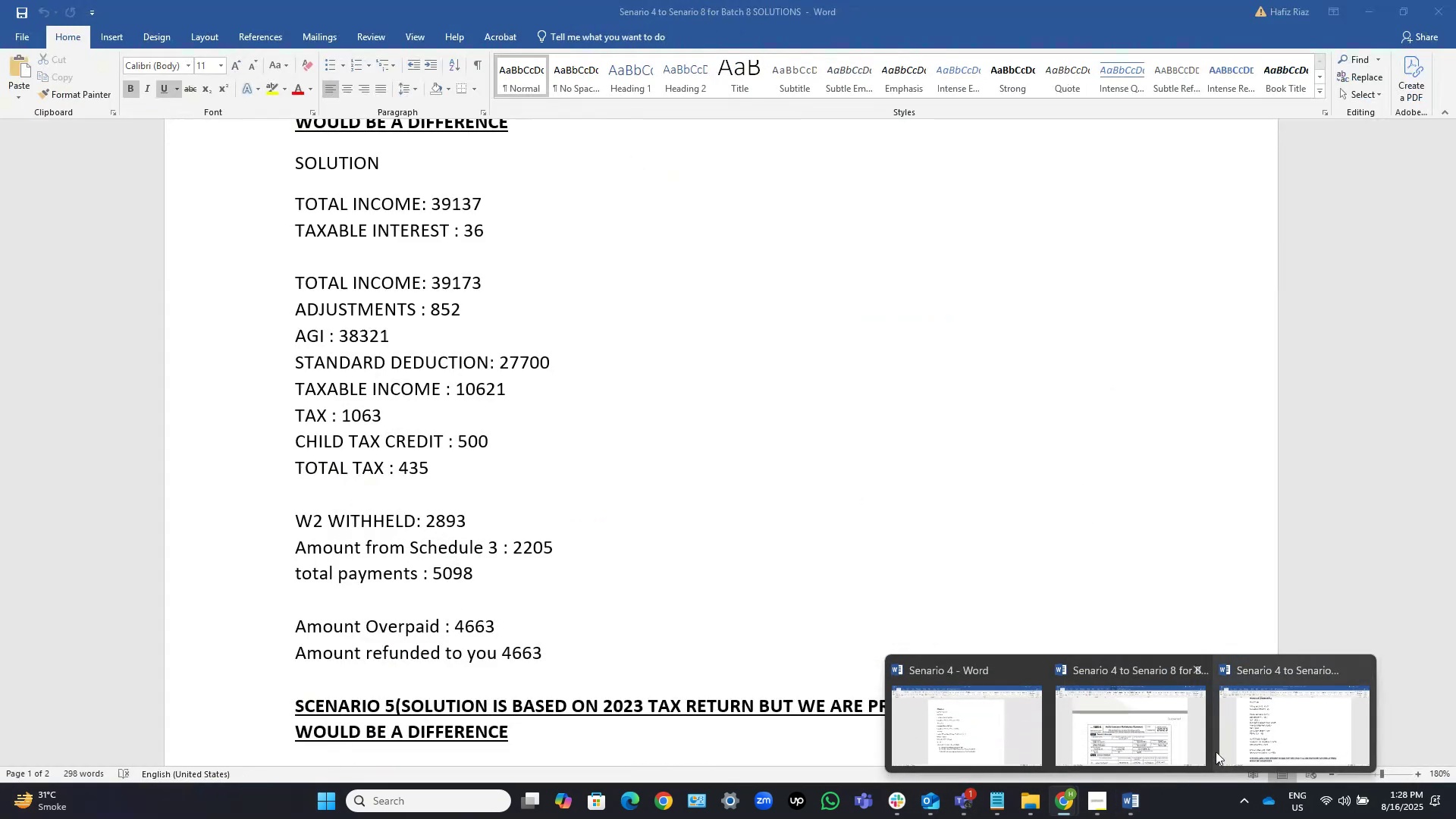 
left_click([1277, 733])
 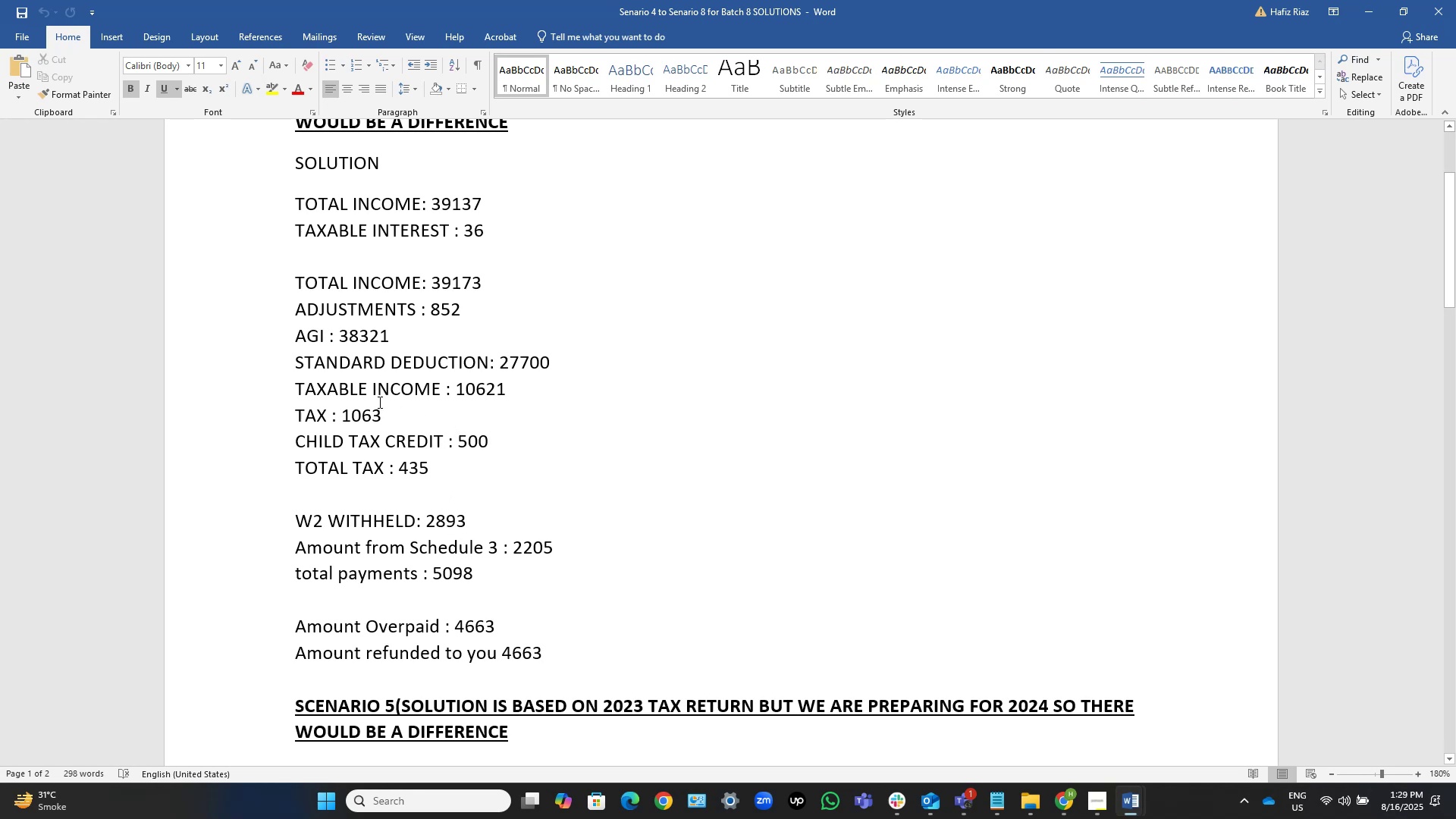 
wait(15.24)
 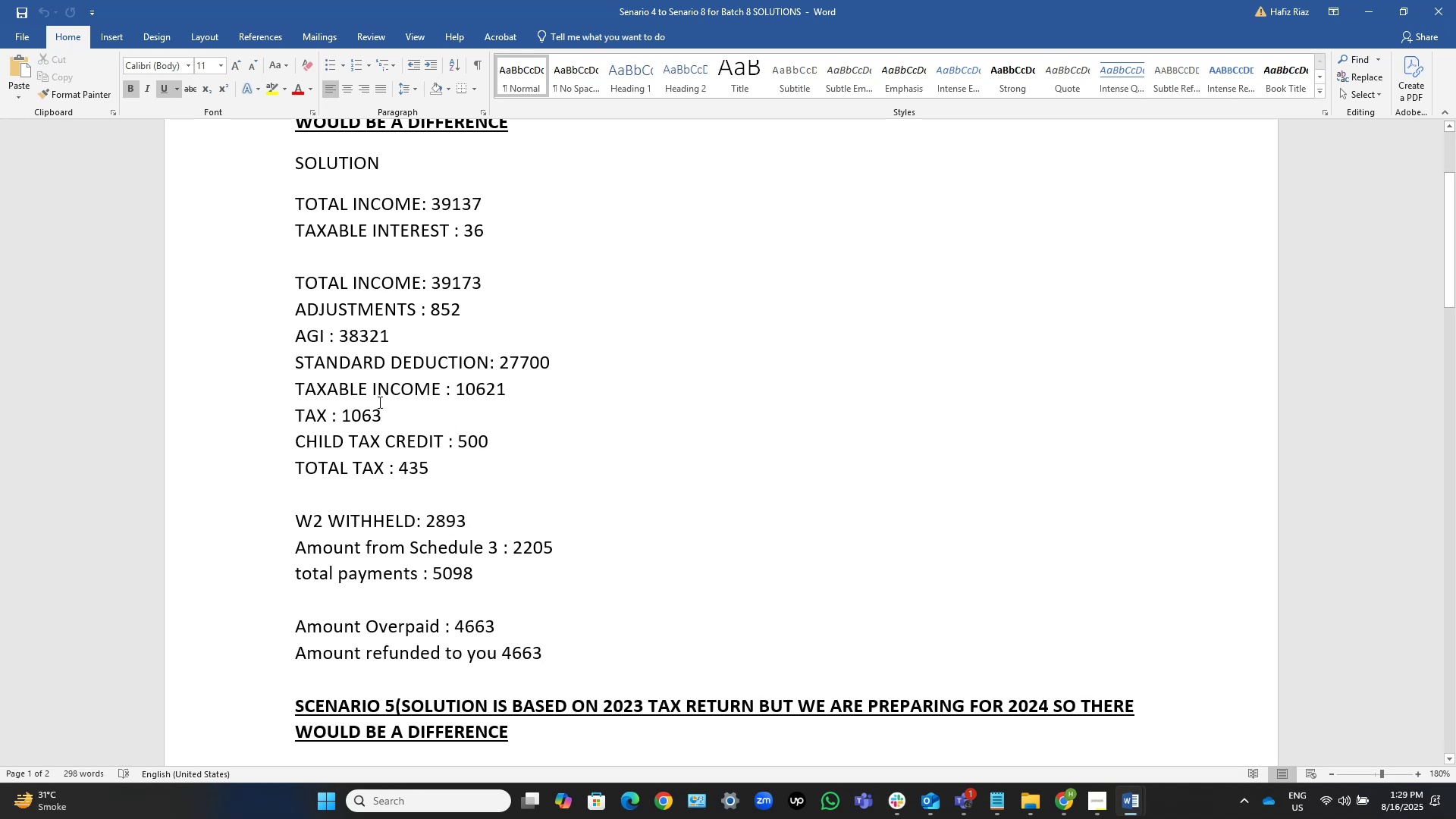 
left_click([588, 369])
 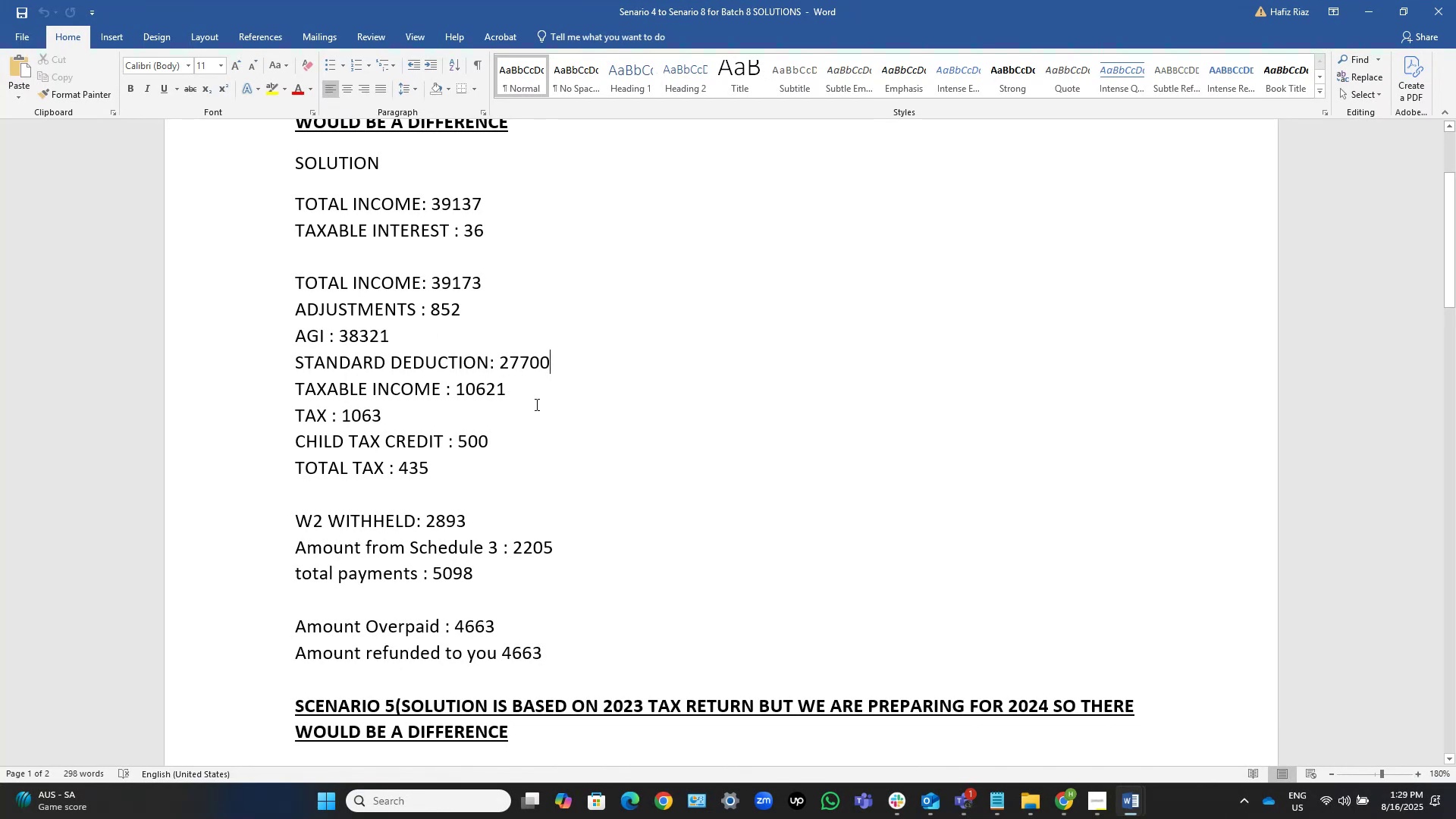 
wait(44.22)
 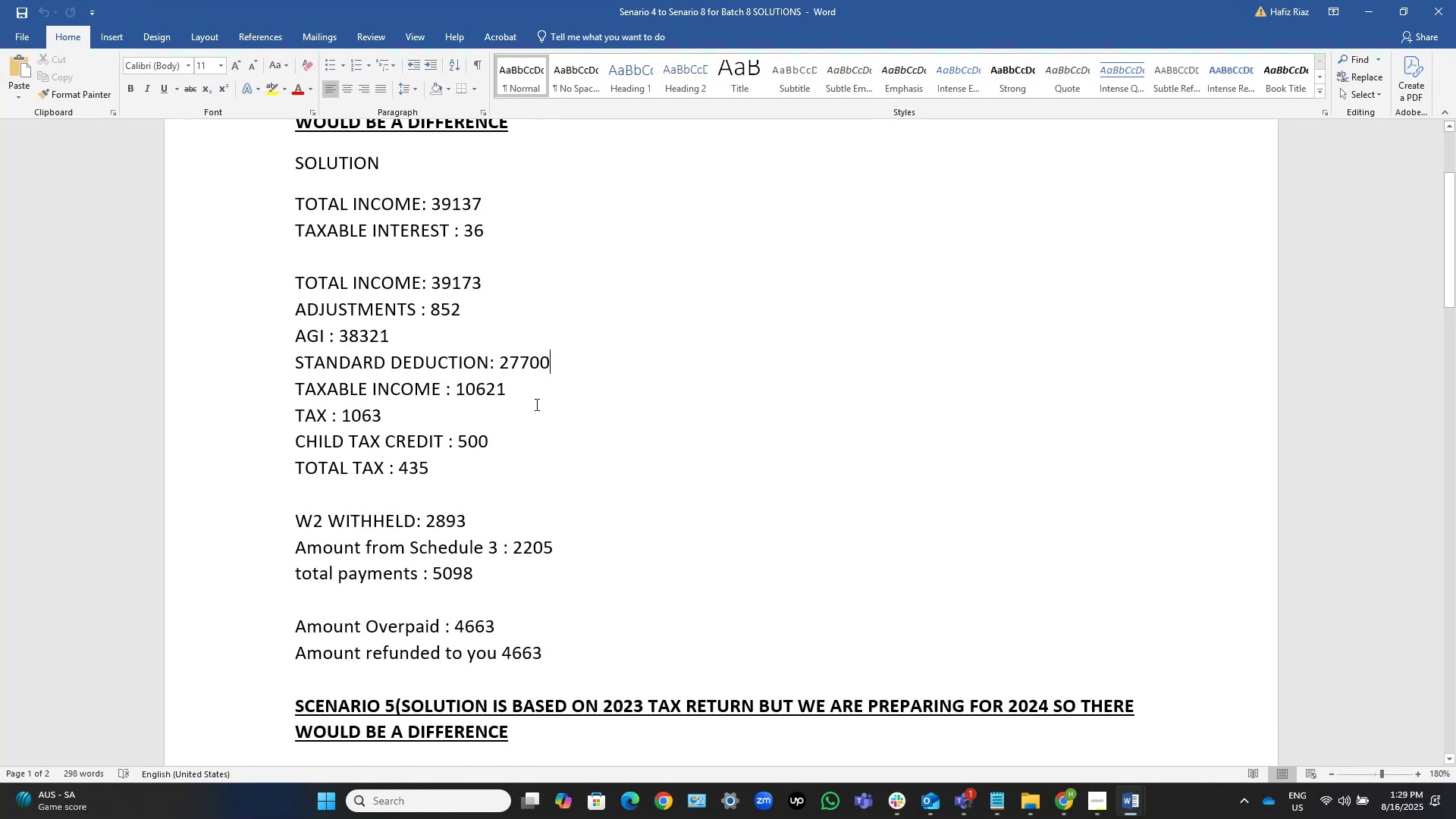 
left_click([1360, 15])
 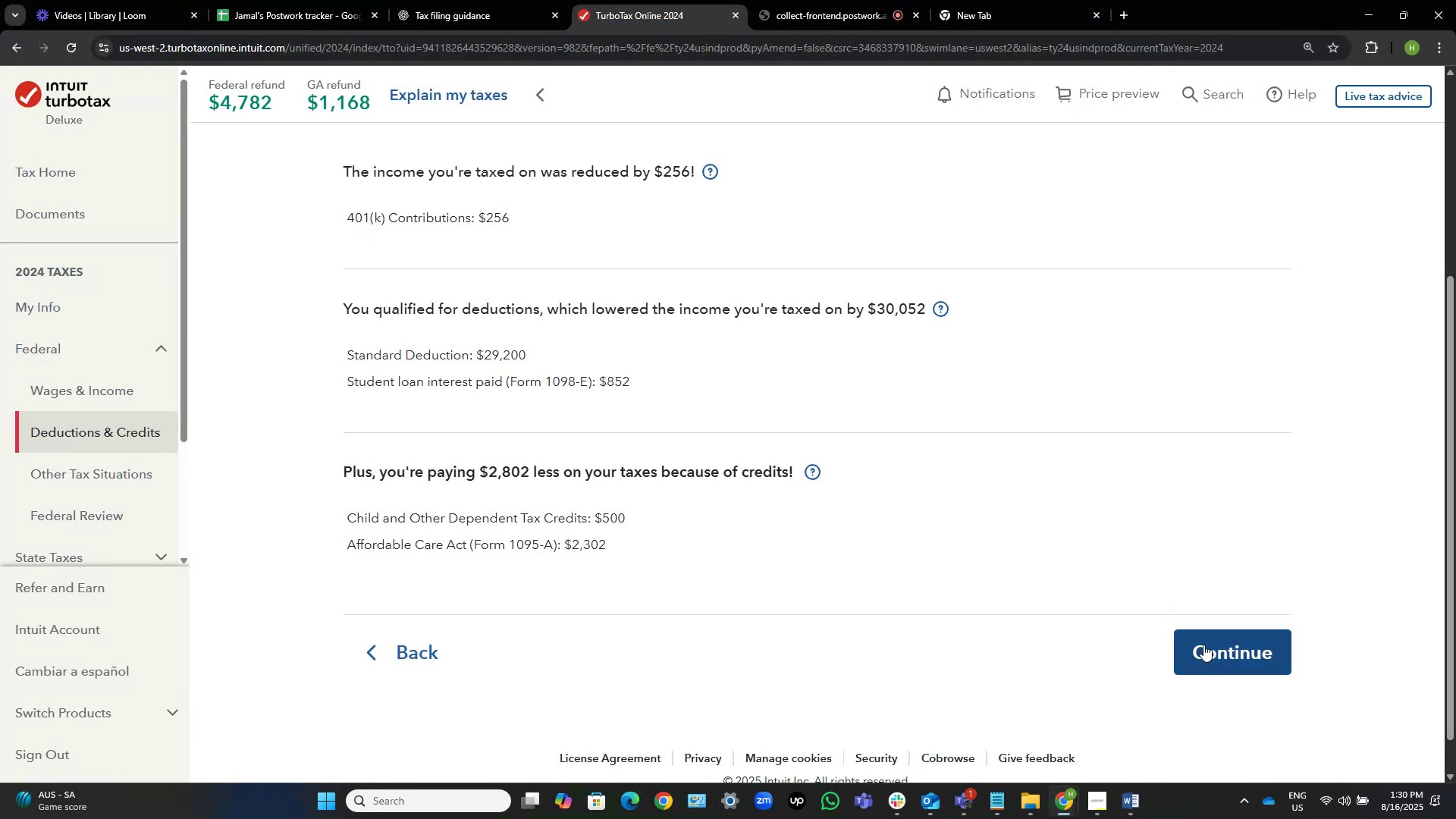 
left_click([1222, 635])
 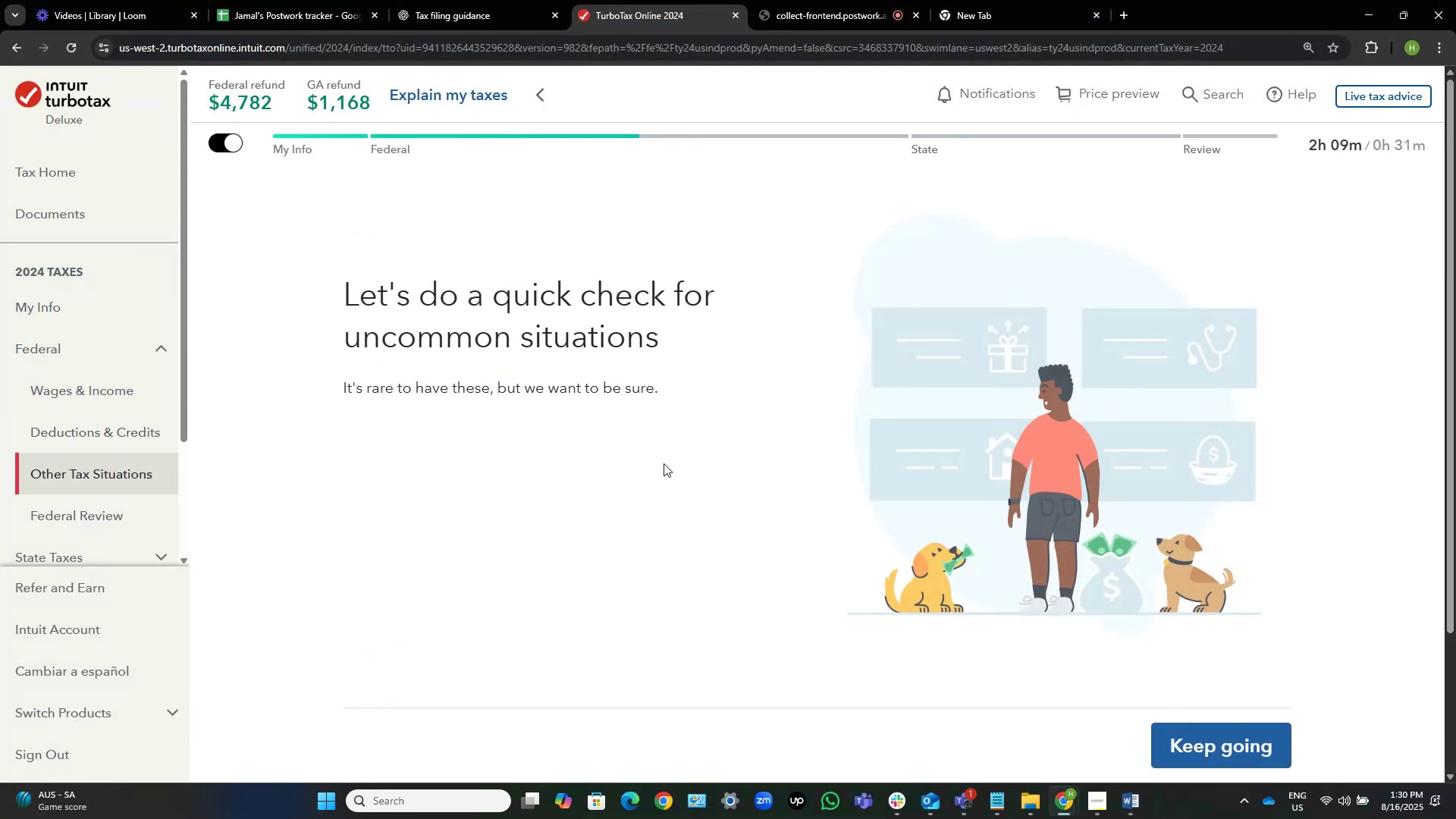 
scroll: coordinate [870, 494], scroll_direction: down, amount: 2.0
 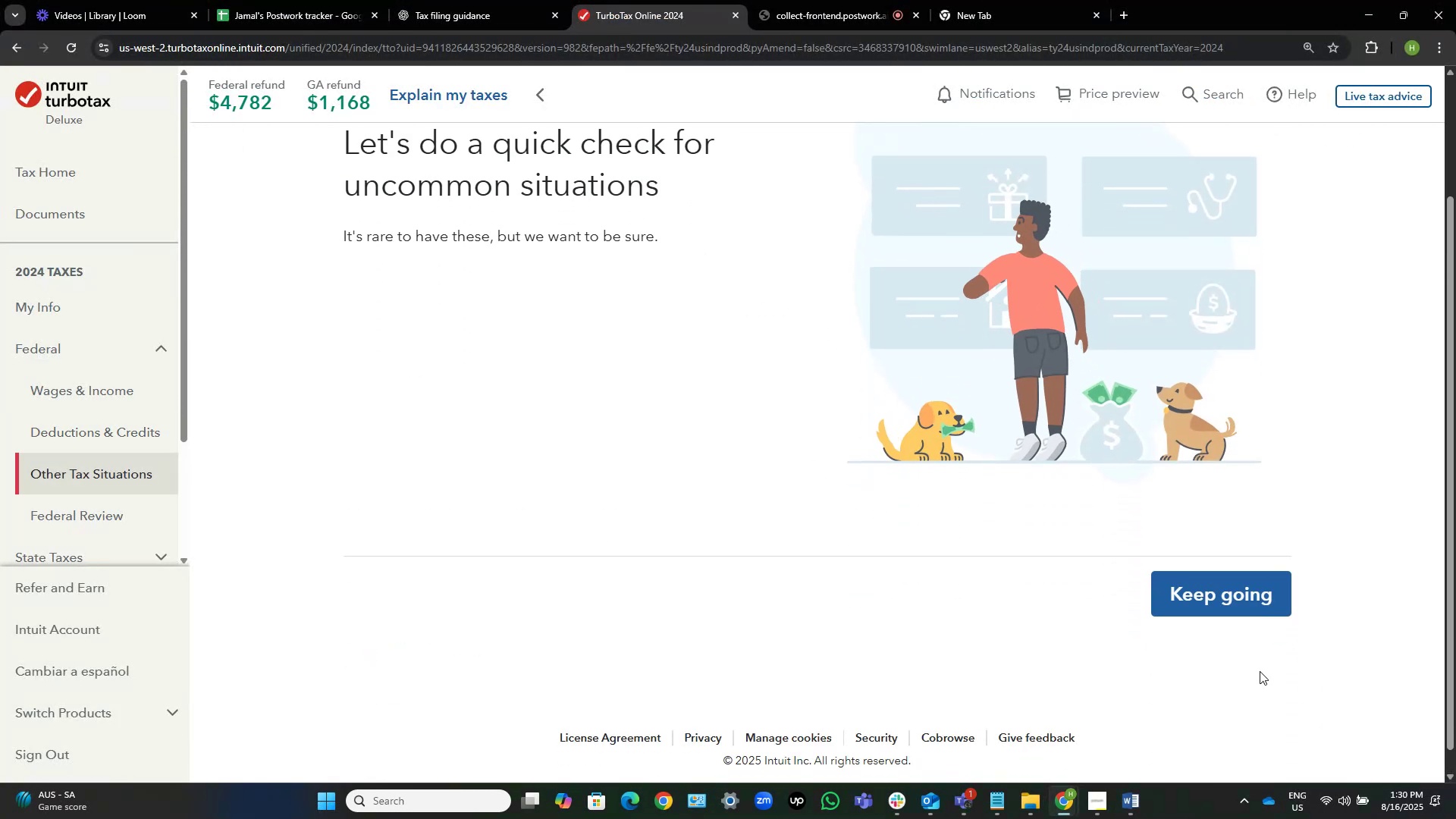 
left_click([1232, 591])
 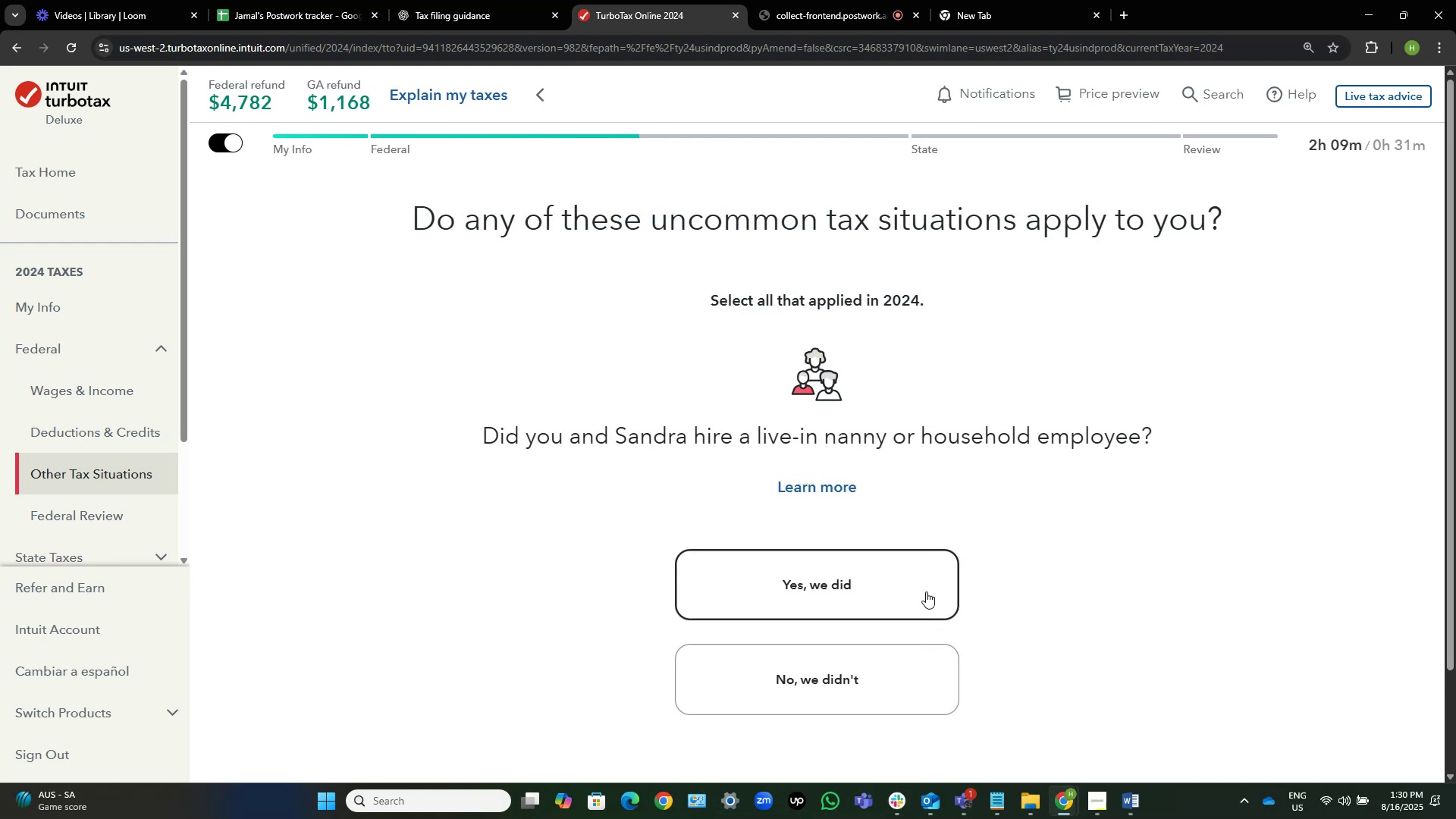 
wait(7.42)
 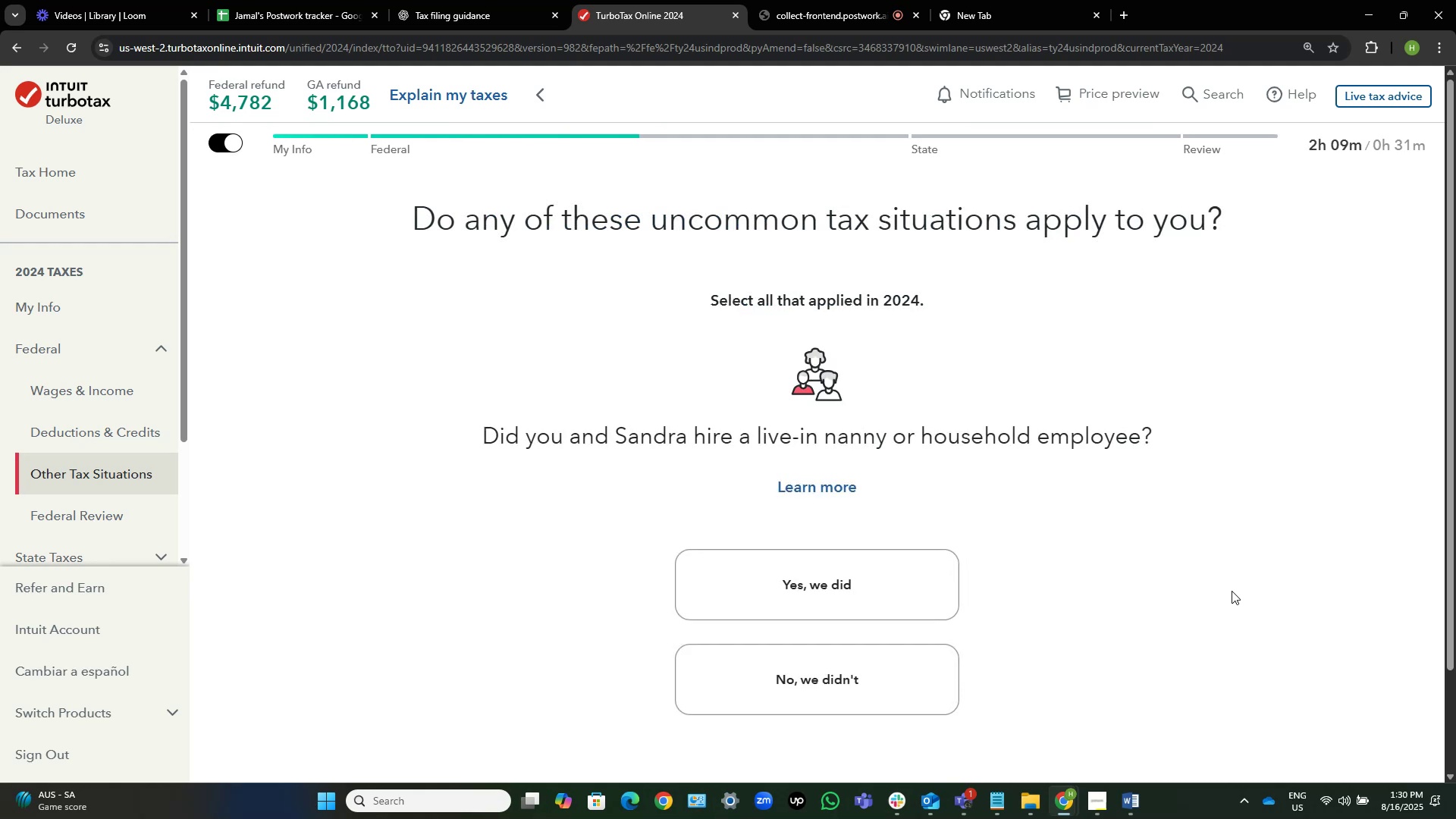 
left_click([1138, 808])
 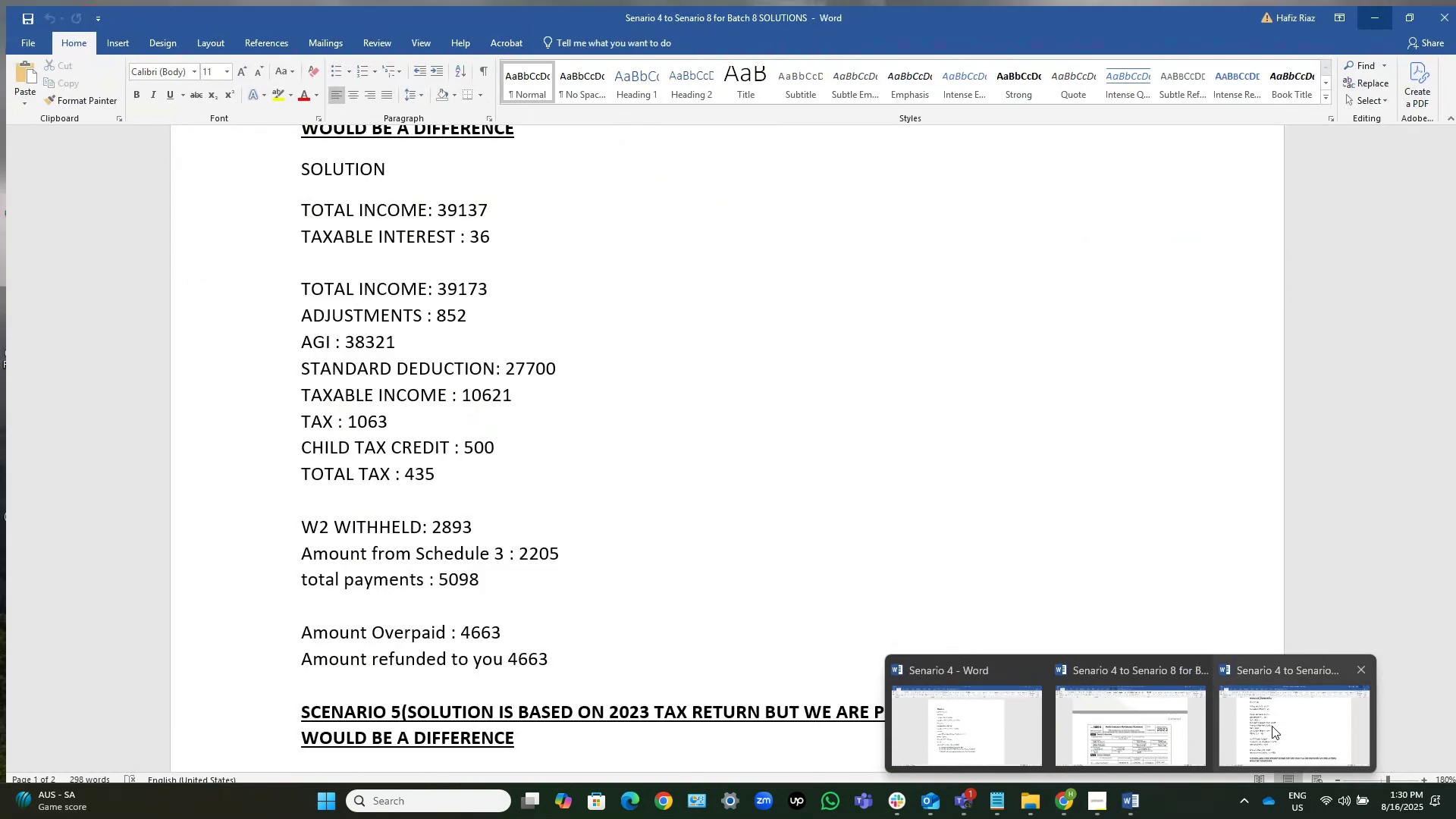 
left_click([1272, 726])
 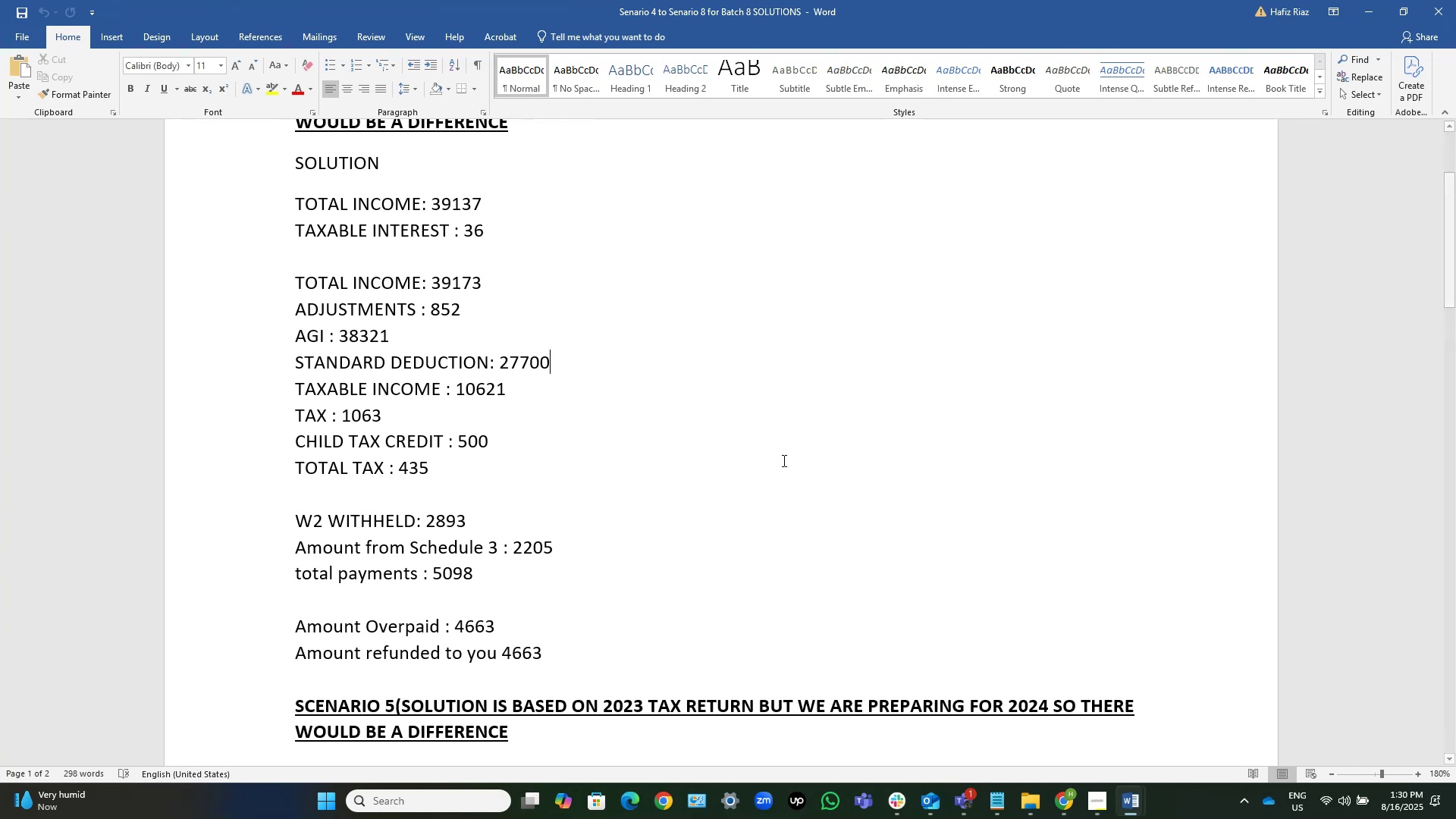 
wait(10.97)
 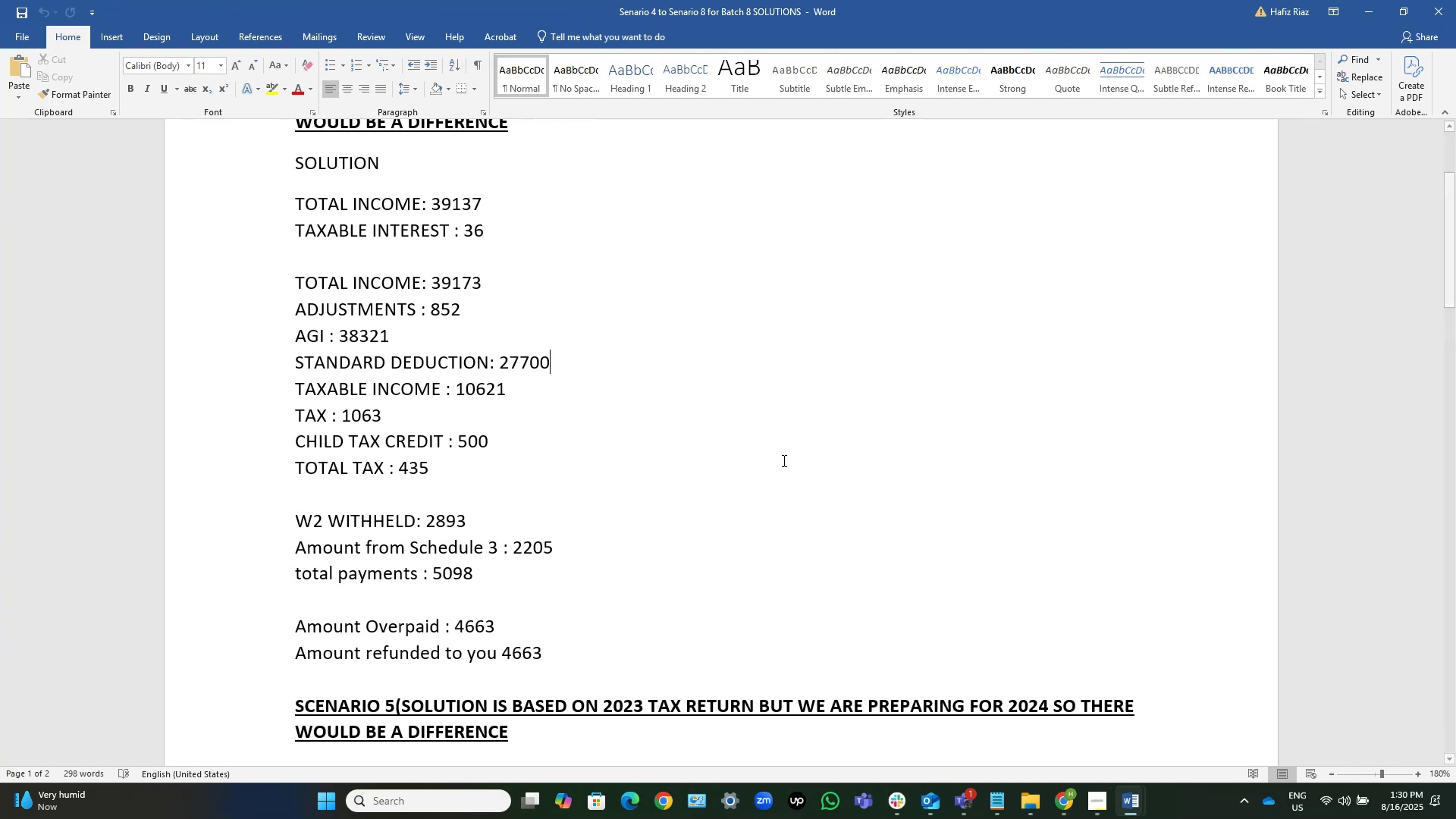 
scroll: coordinate [1174, 202], scroll_direction: up, amount: 2.0
 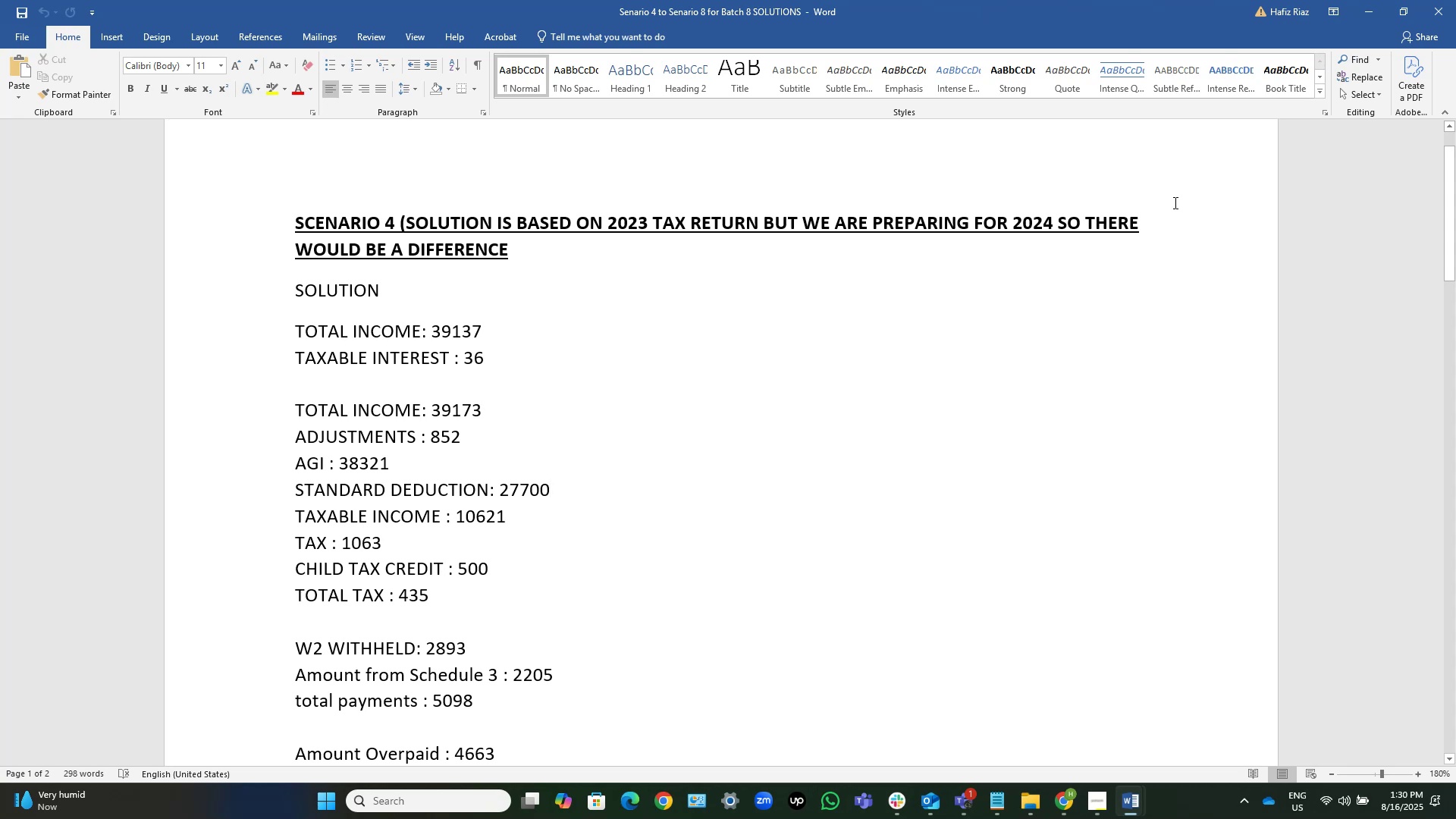 
wait(8.07)
 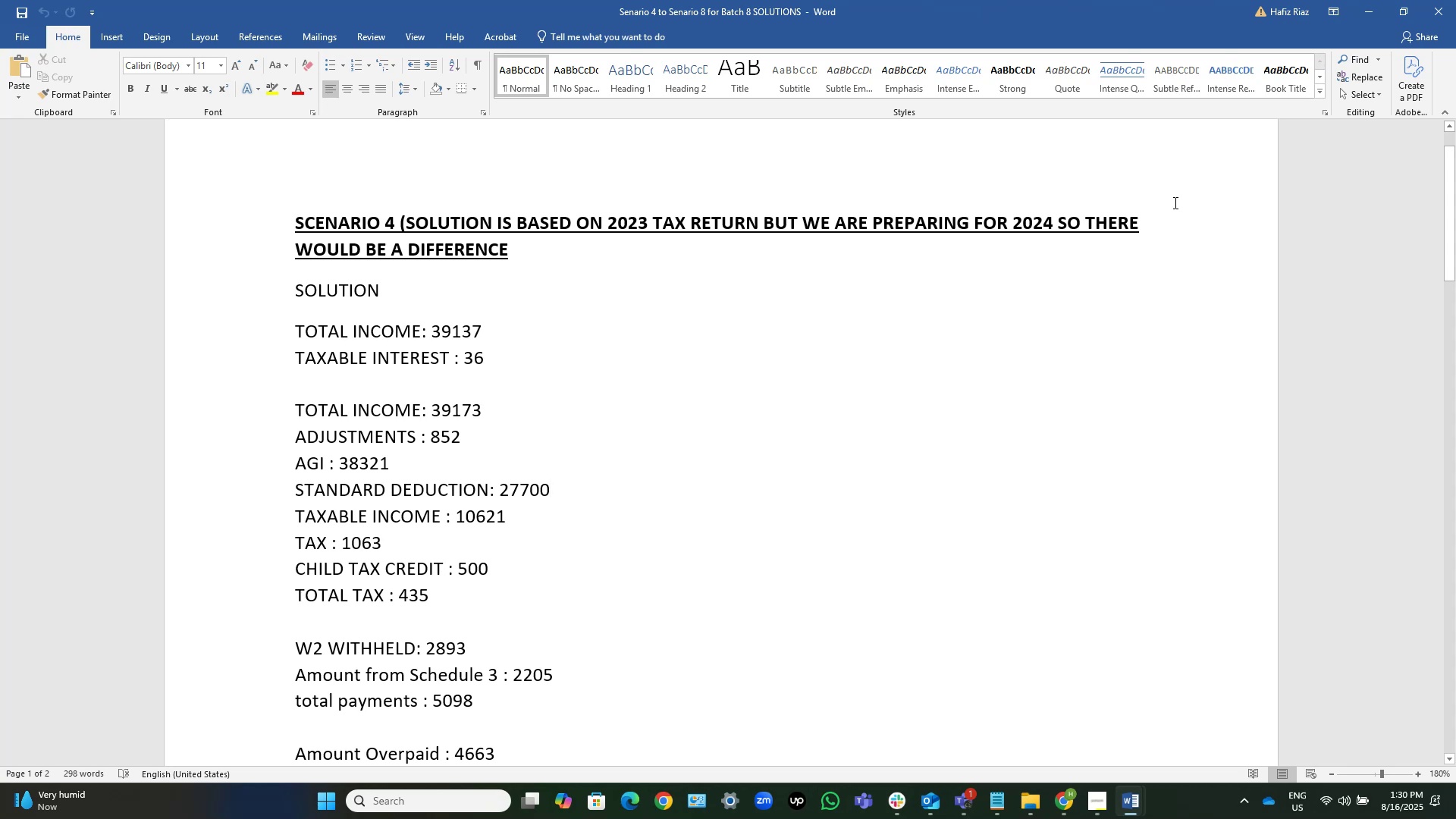 
left_click([1361, 5])
 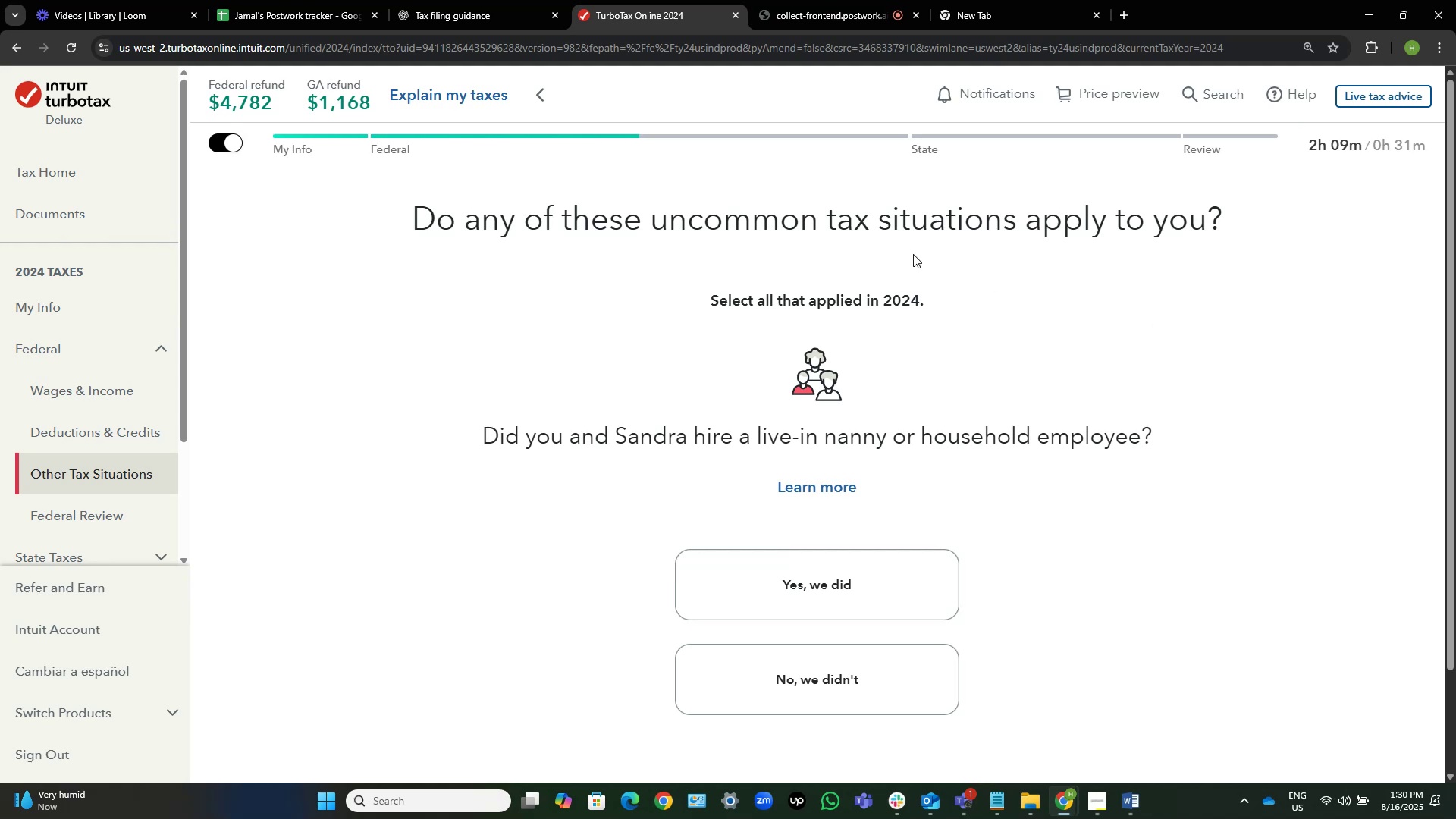 
wait(11.99)
 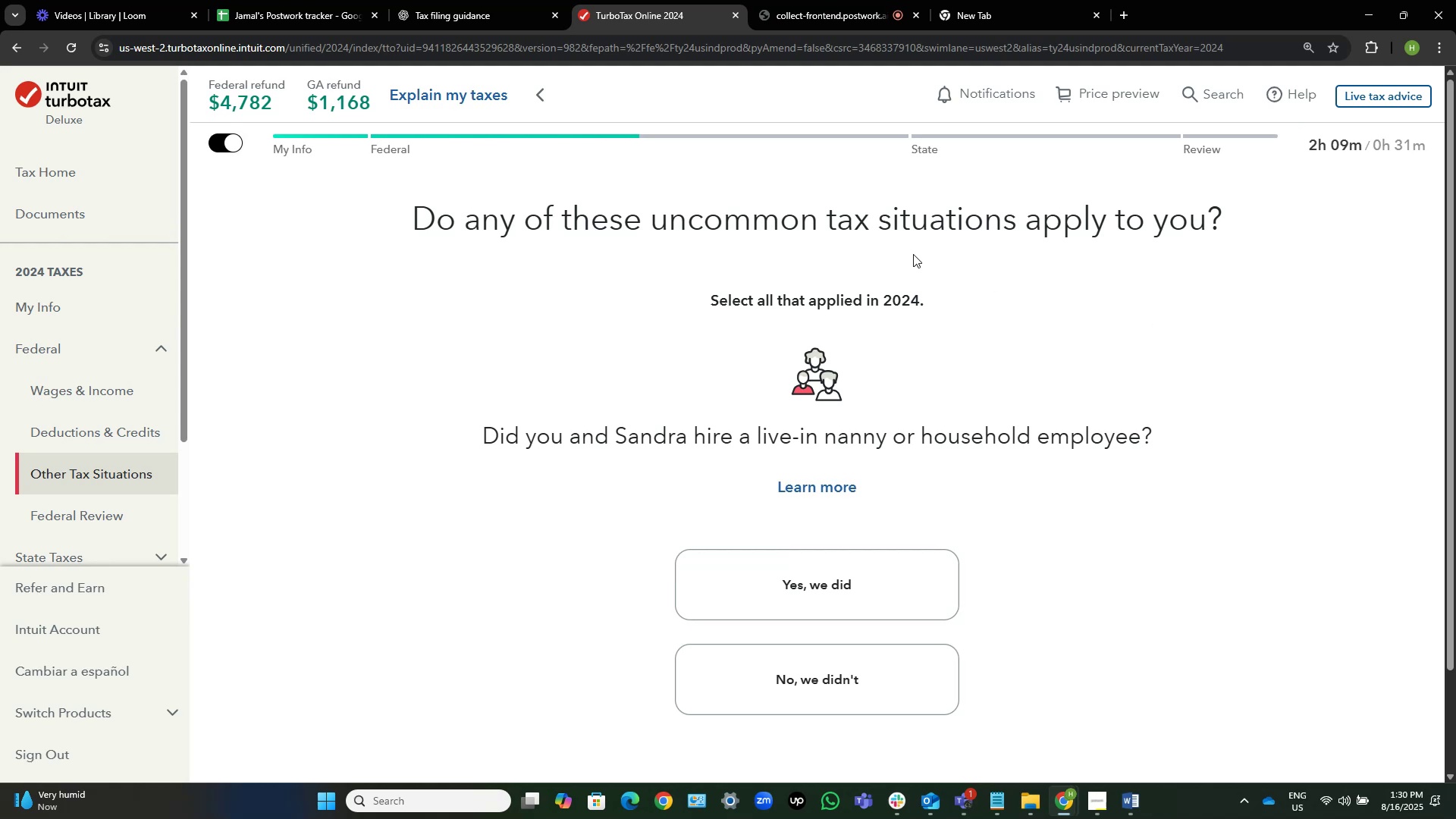 
left_click([871, 692])
 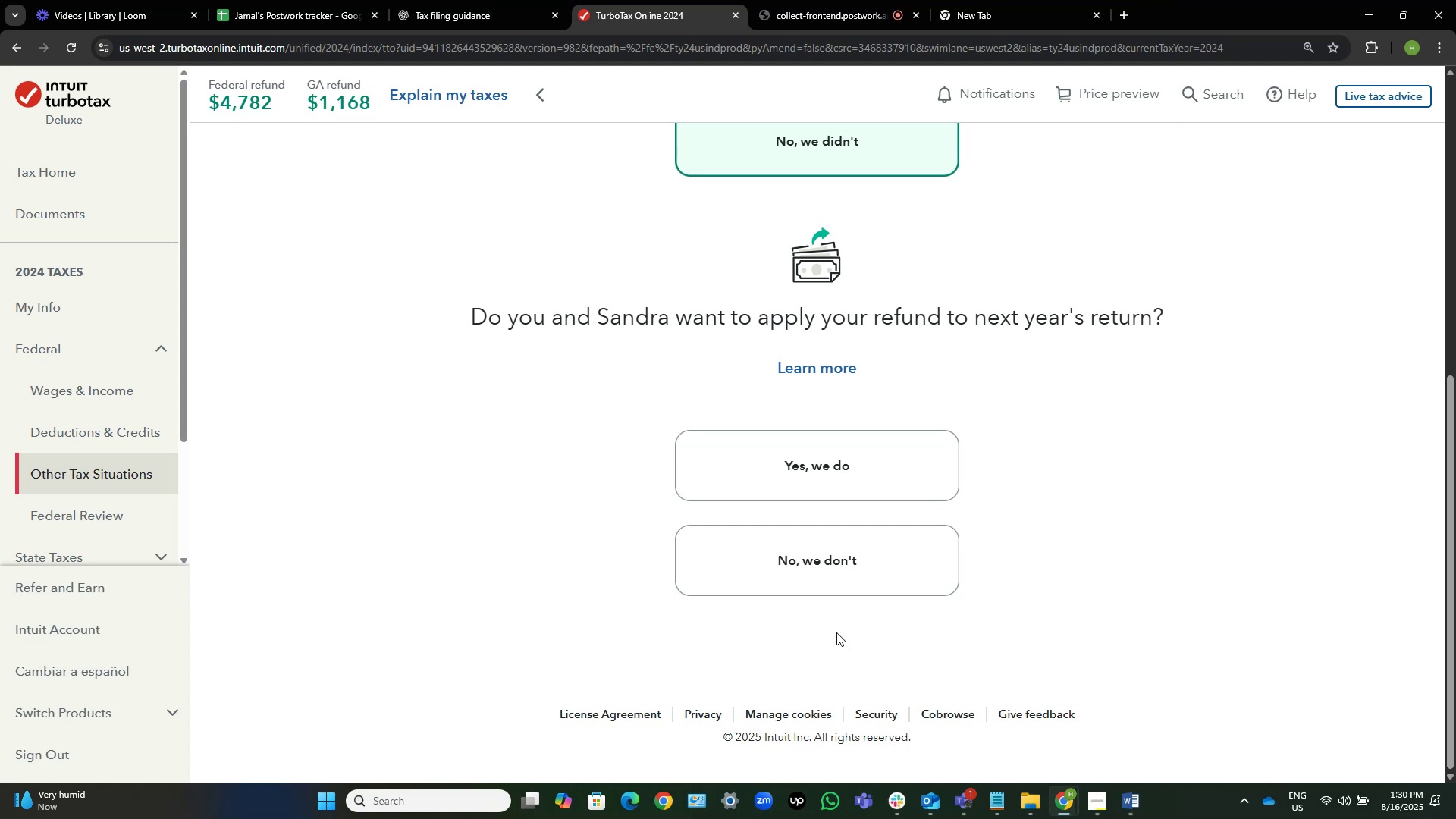 
wait(6.9)
 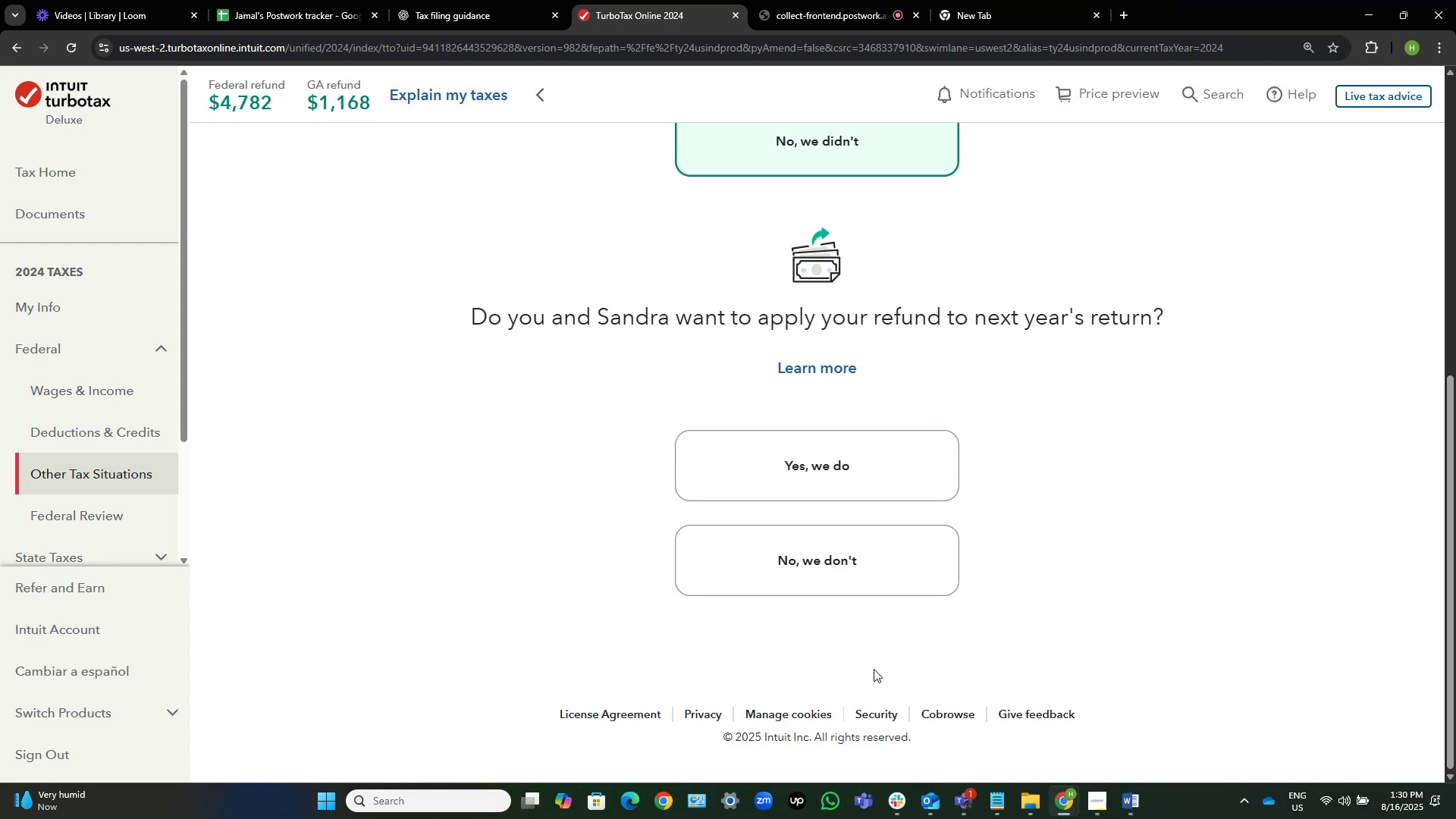 
left_click([836, 582])
 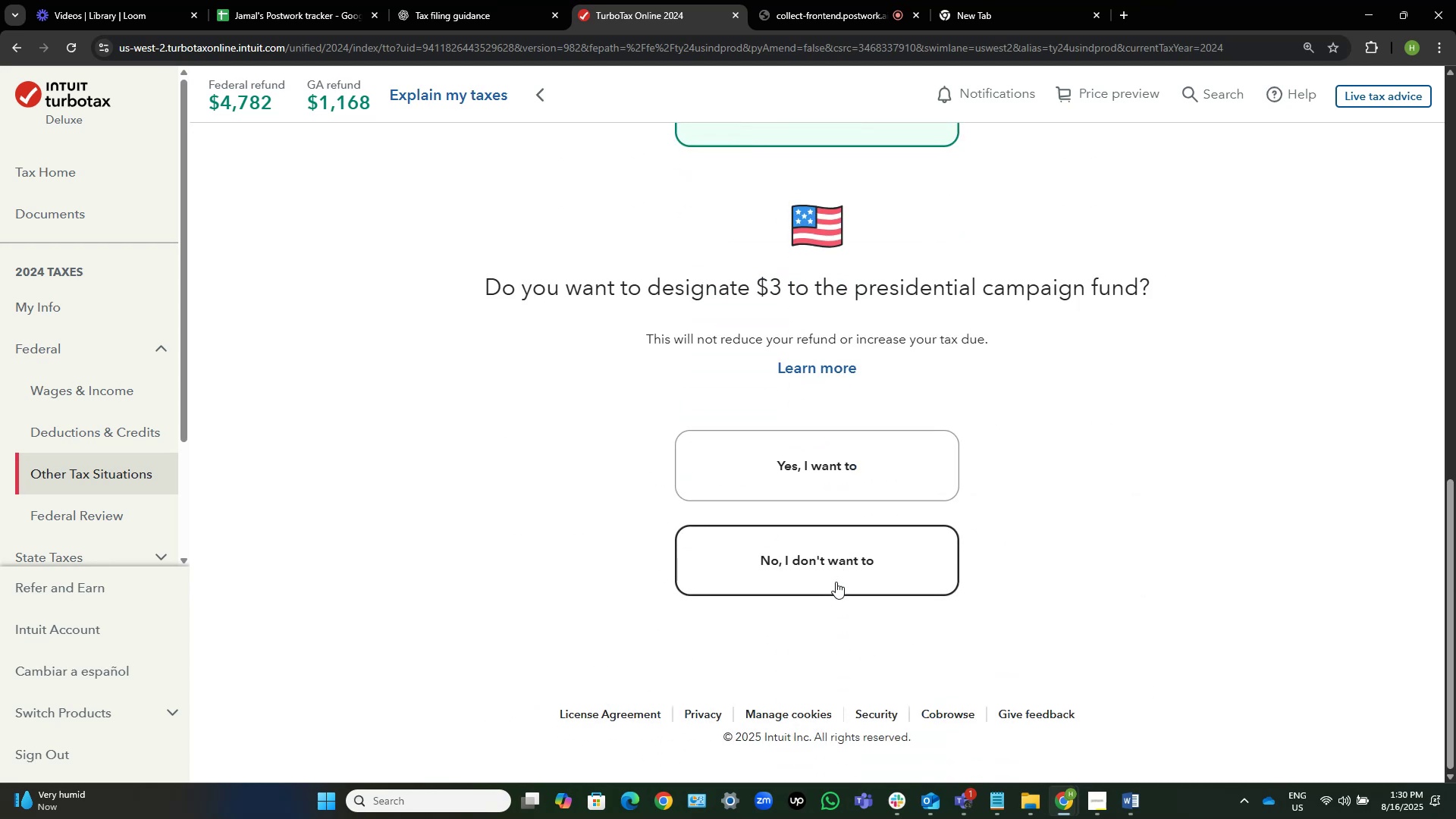 
left_click([832, 582])
 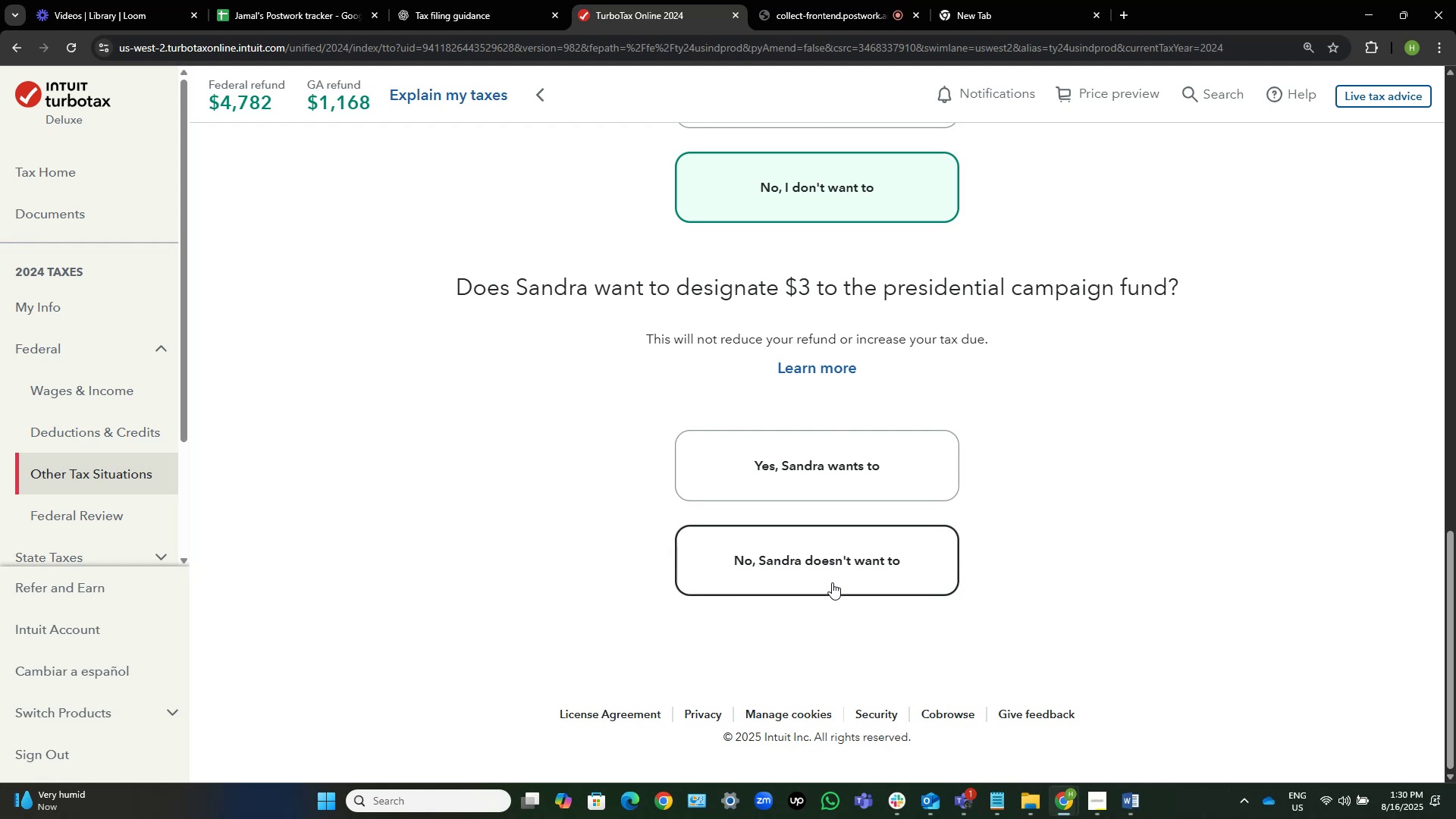 
wait(8.37)
 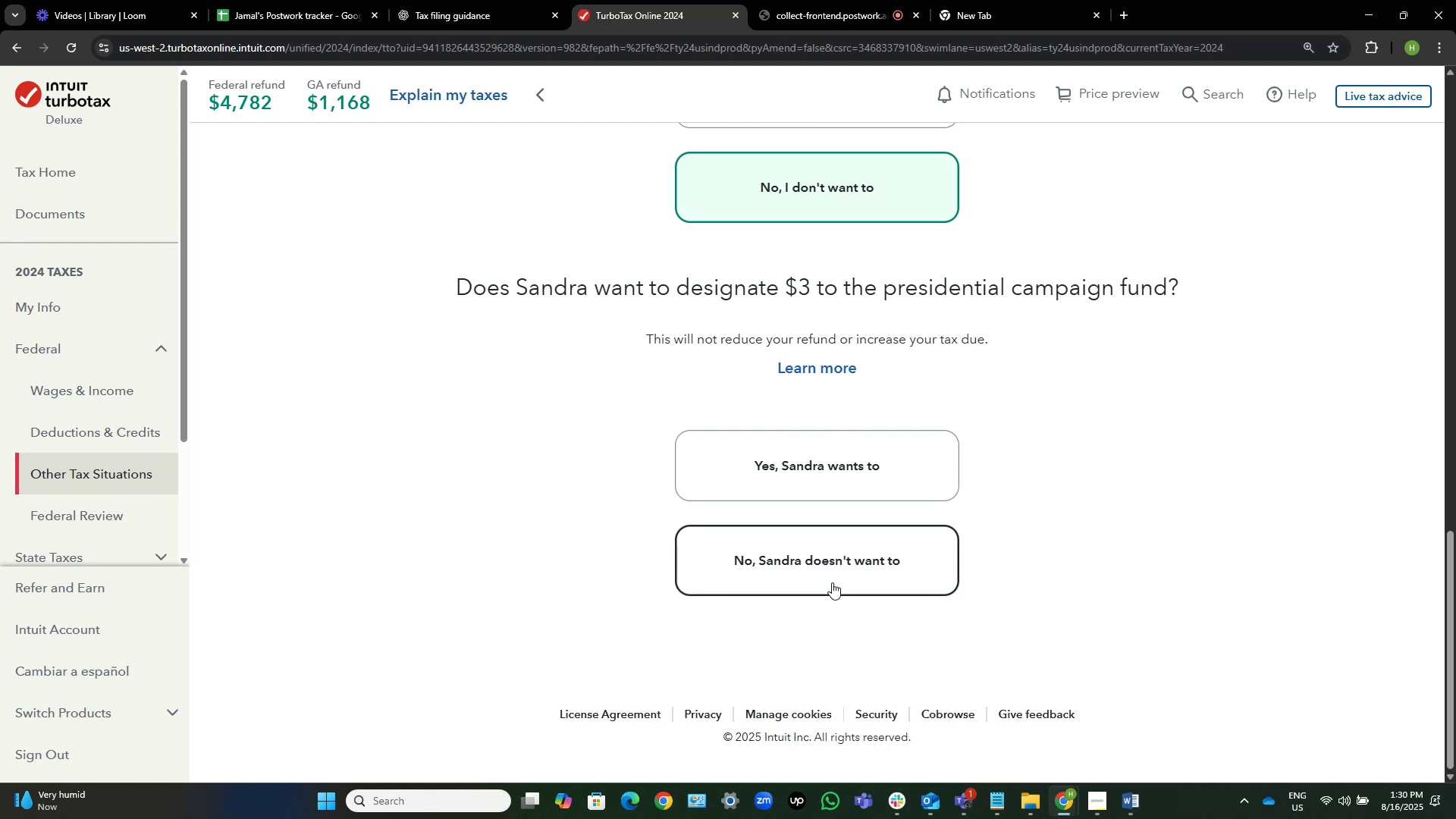 
double_click([832, 582])
 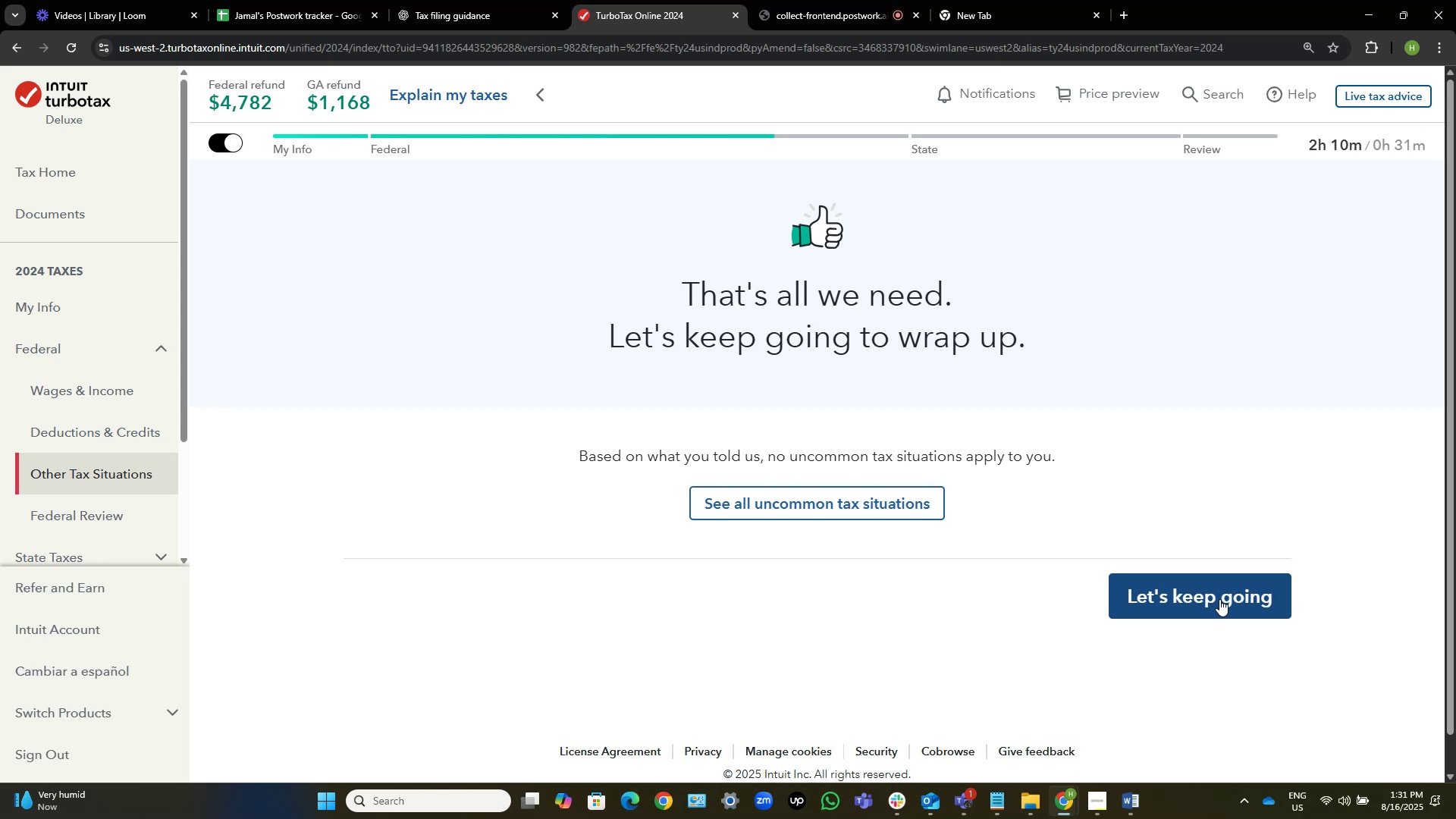 
wait(11.76)
 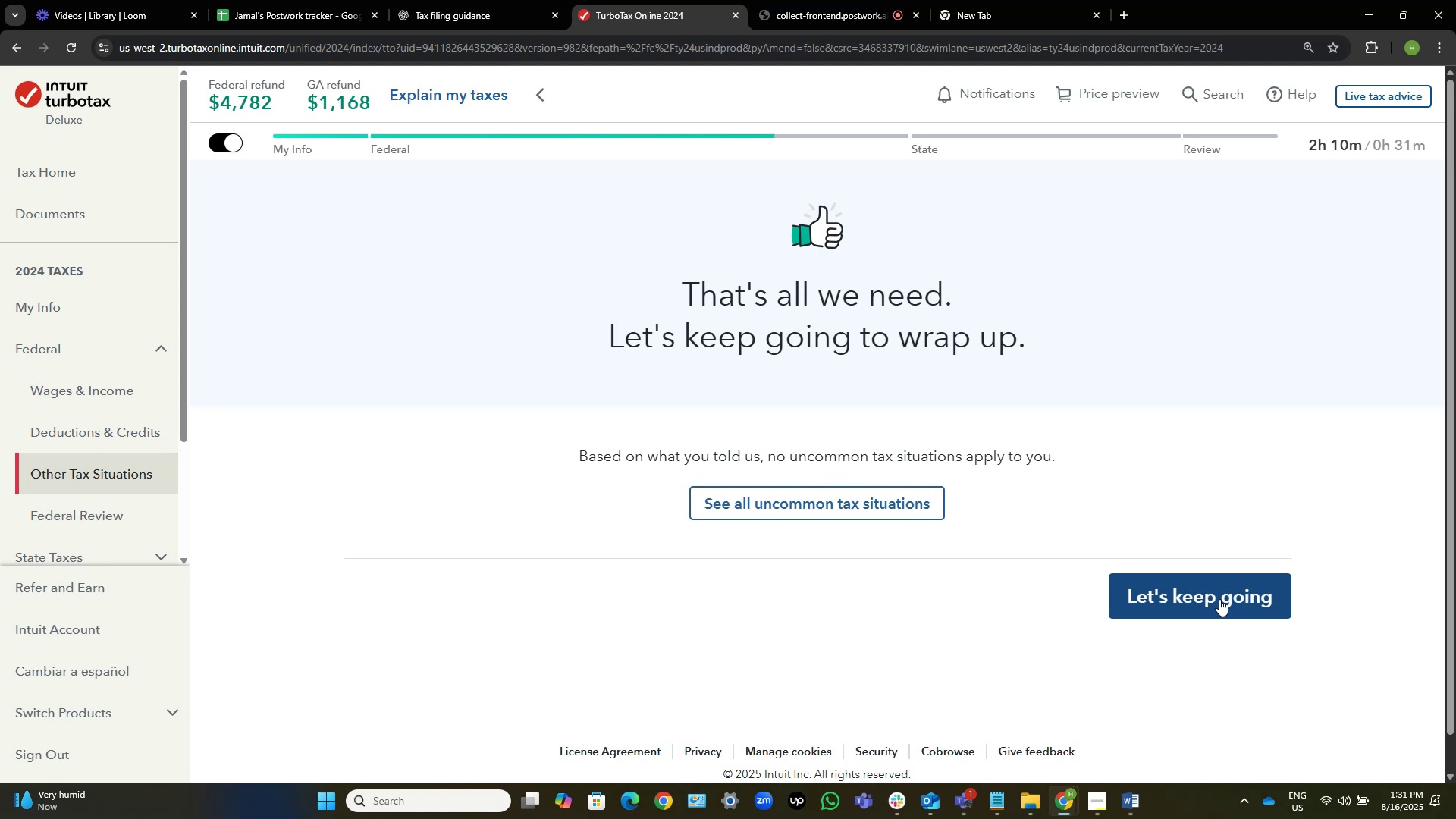 
left_click([1219, 599])
 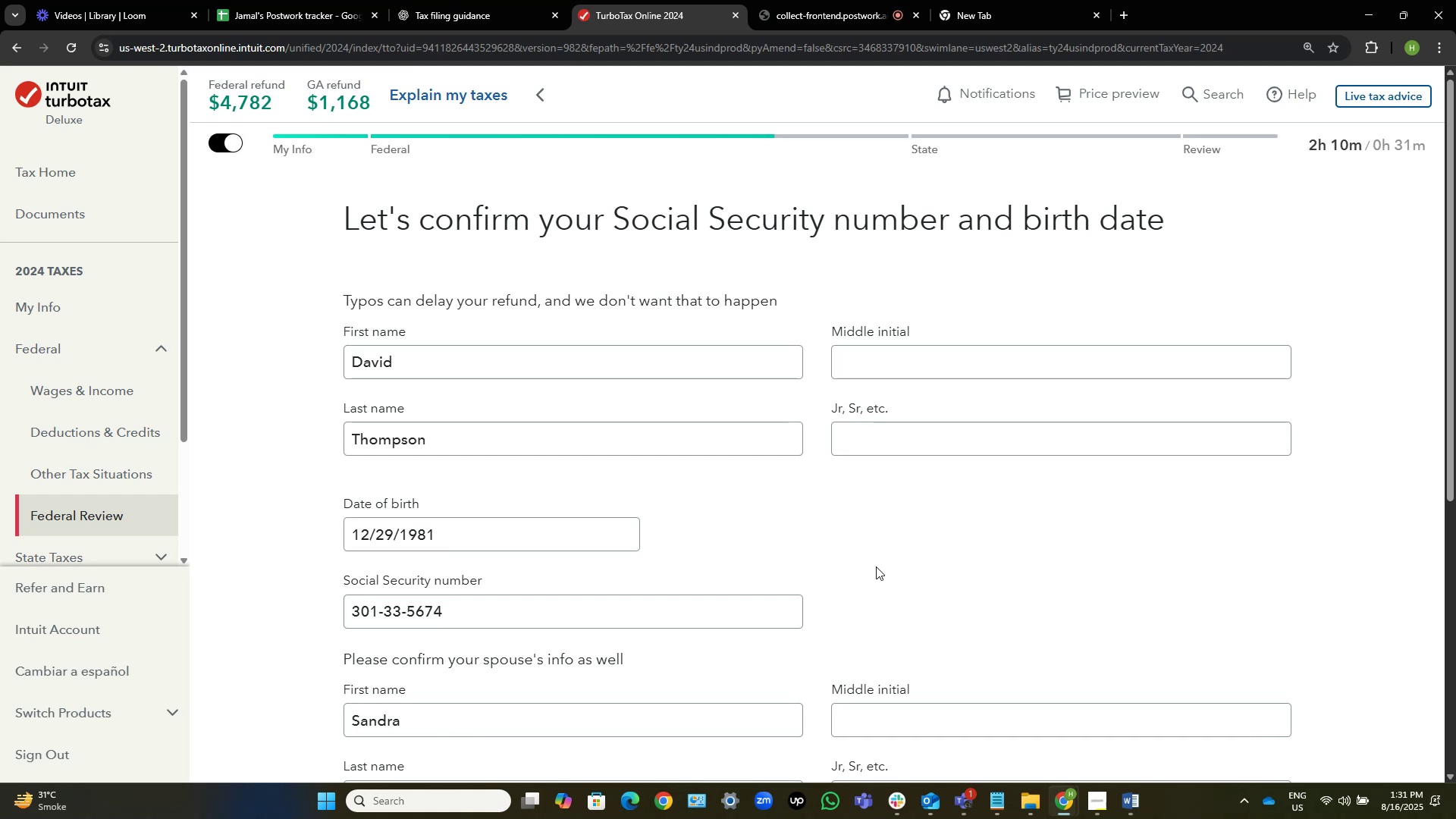 
scroll: coordinate [876, 566], scroll_direction: down, amount: 3.0
 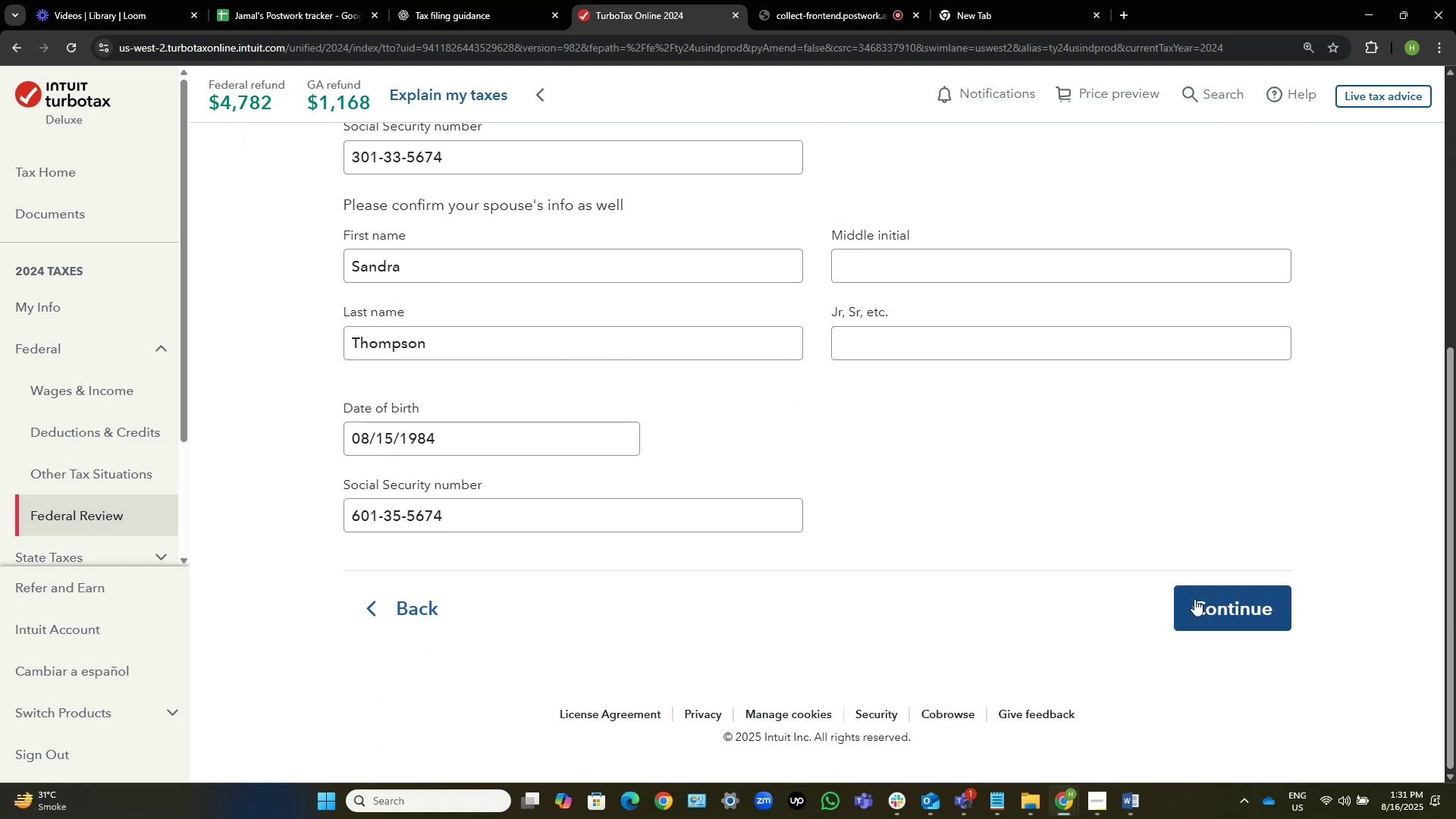 
left_click([1205, 618])
 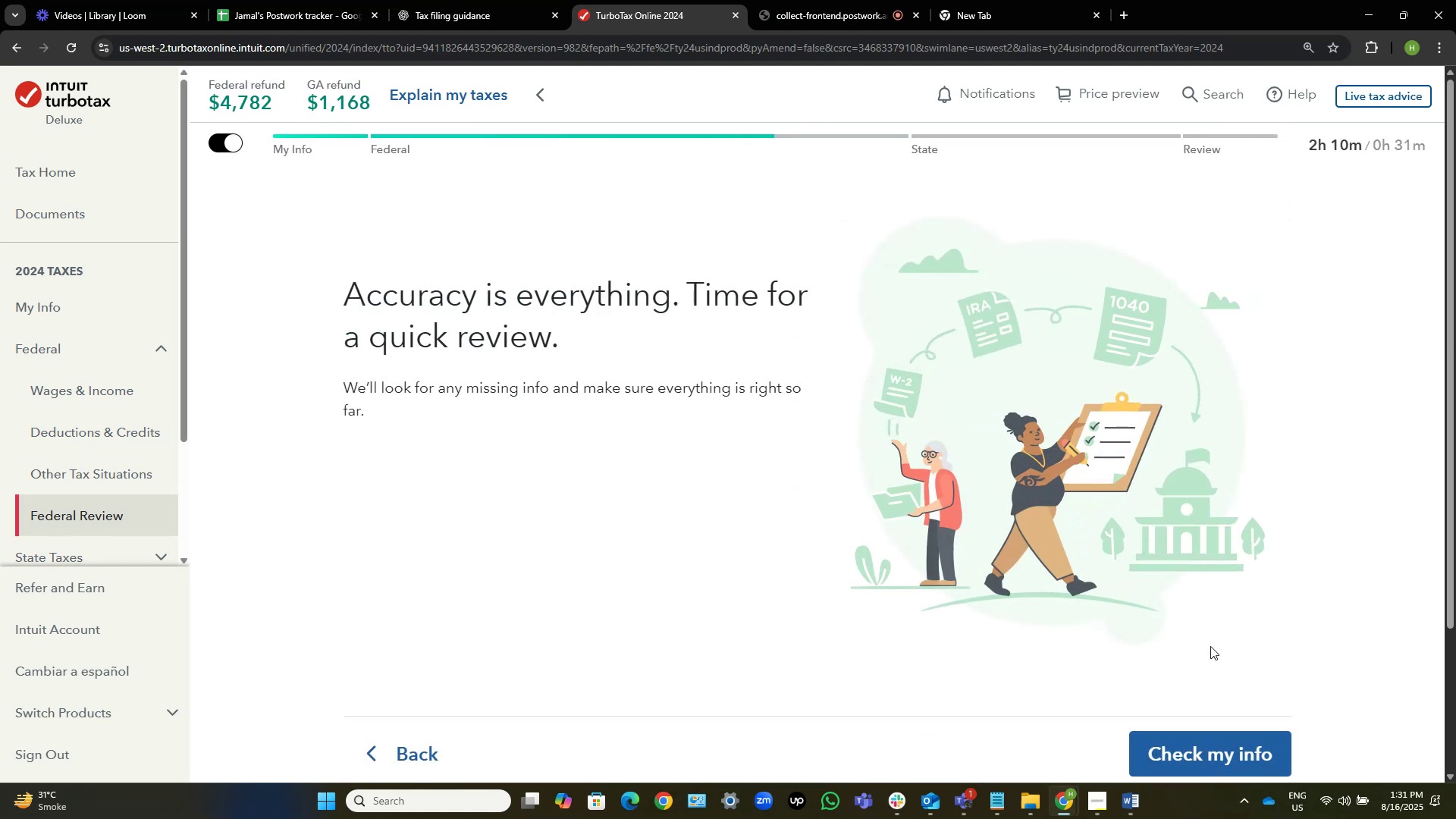 
wait(6.36)
 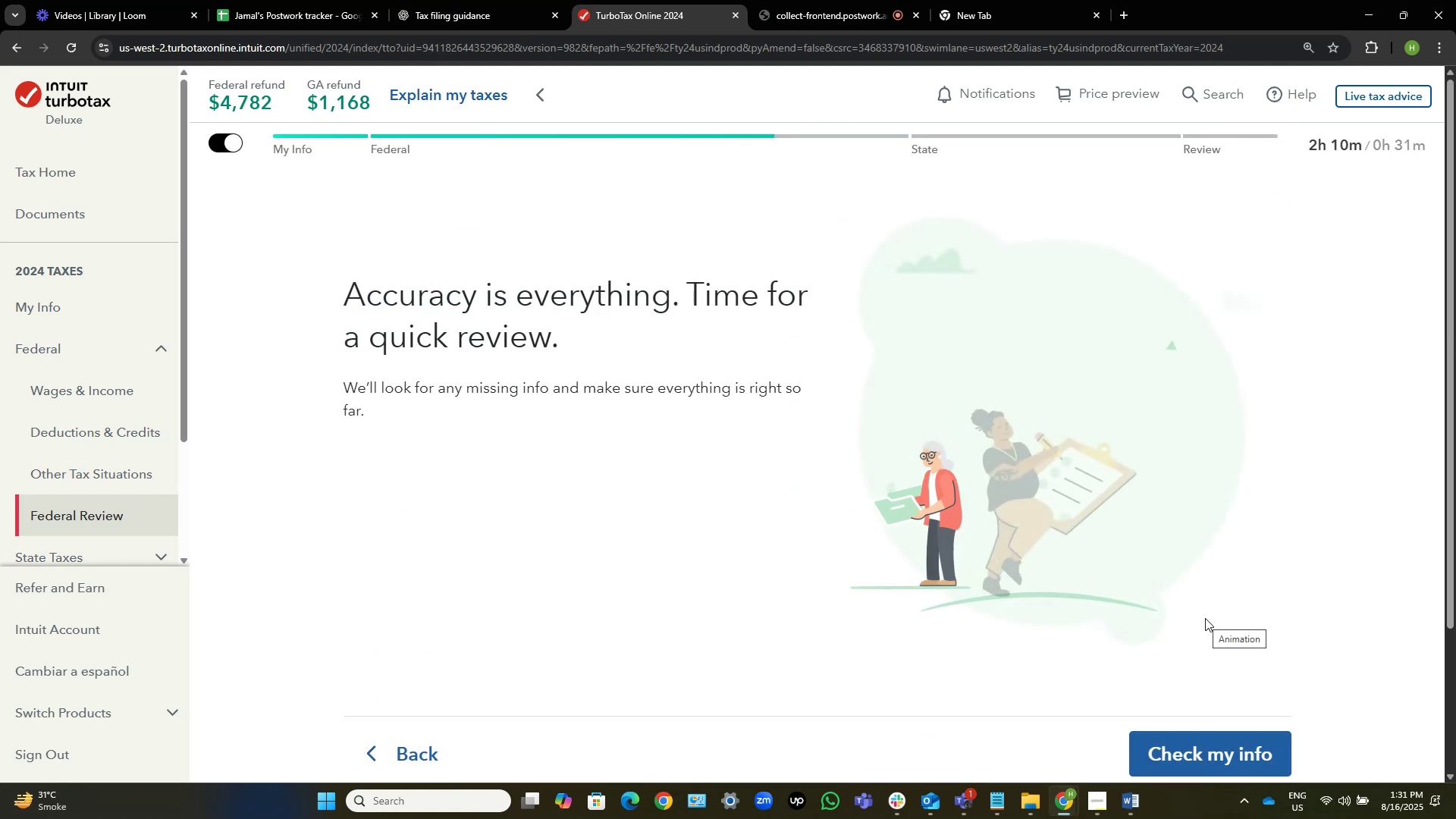 
scroll: coordinate [1348, 670], scroll_direction: down, amount: 5.0
 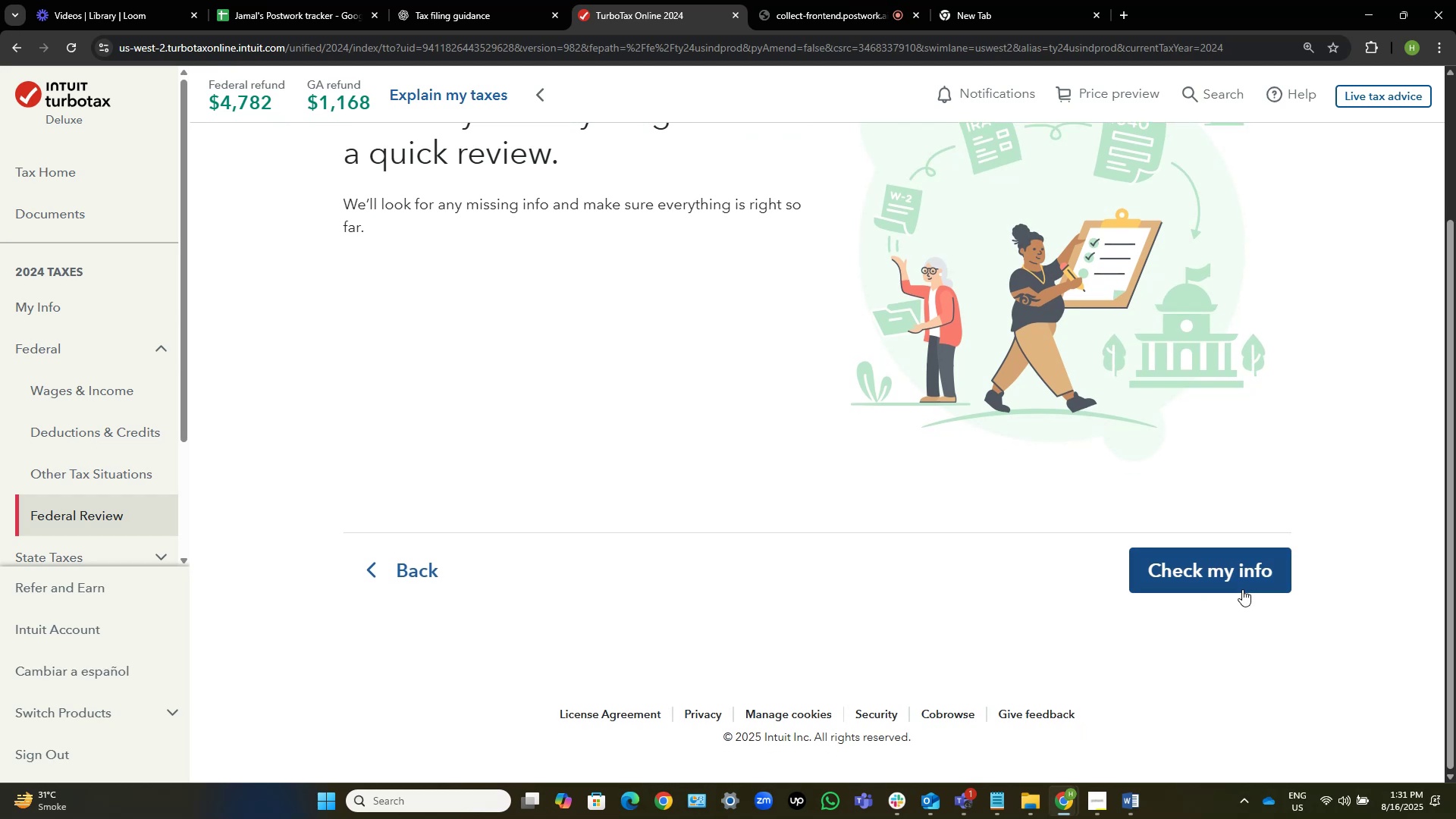 
left_click([1241, 581])
 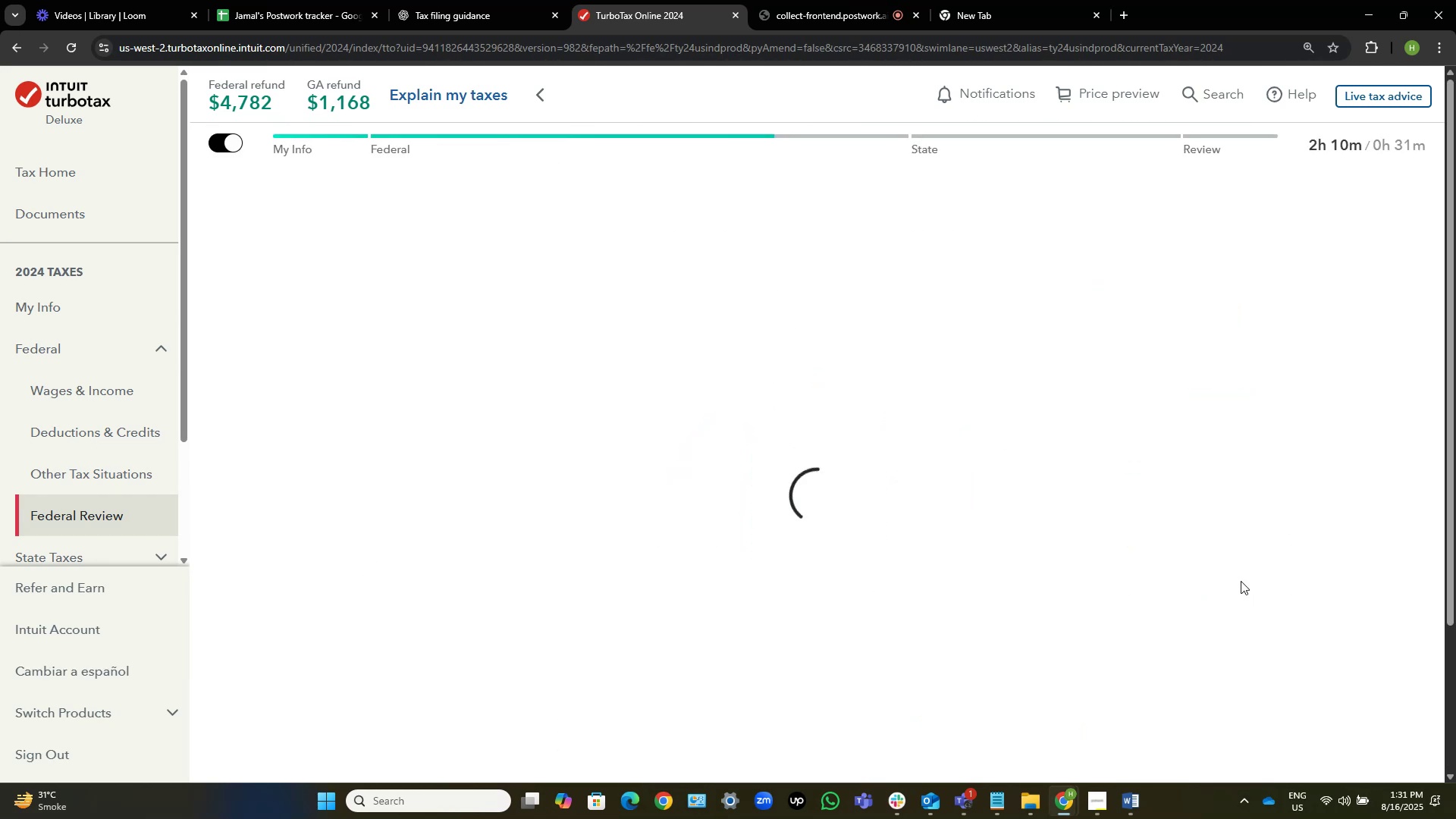 
wait(7.17)
 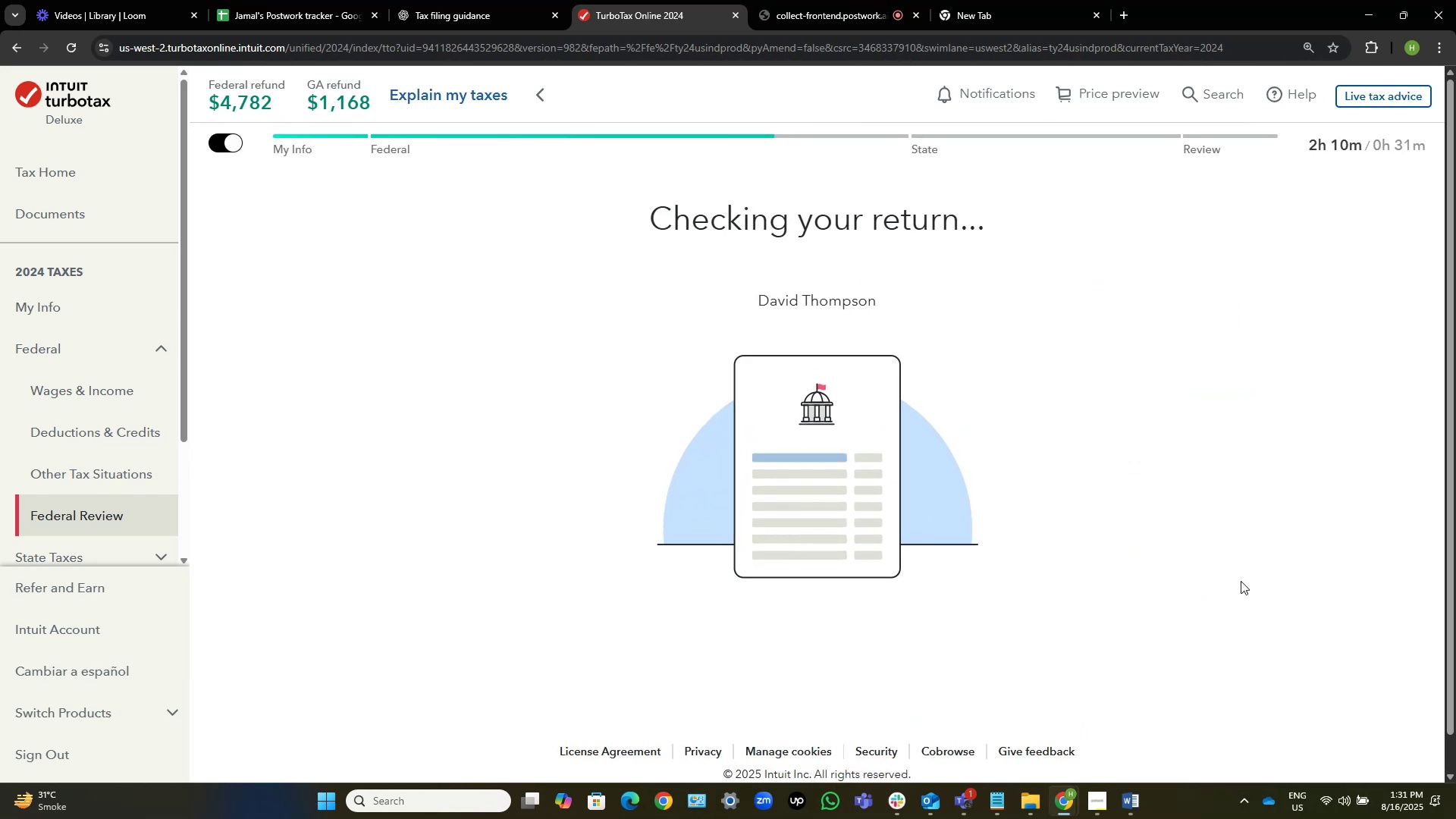 
left_click([1245, 646])
 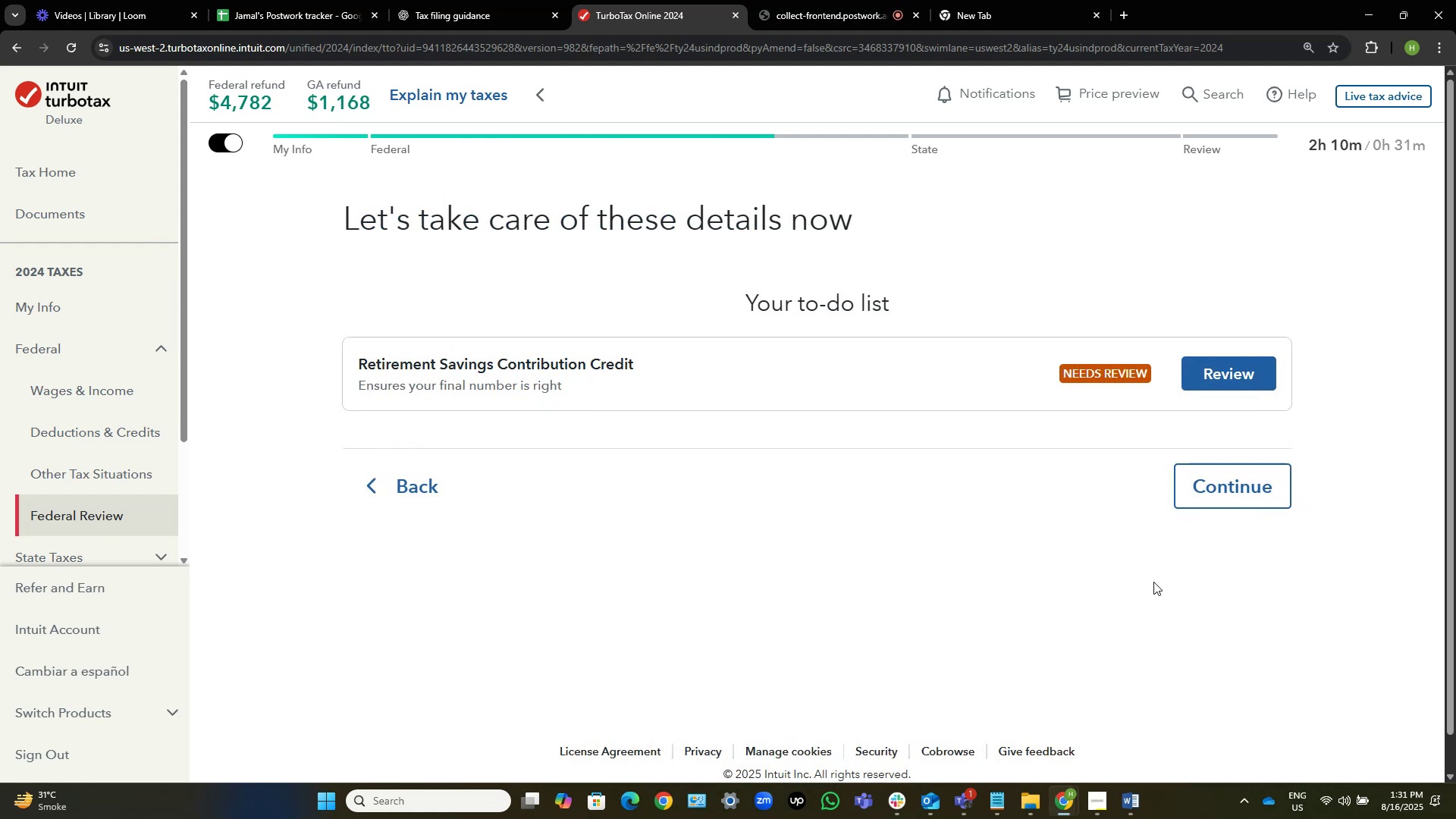 
left_click([1232, 373])
 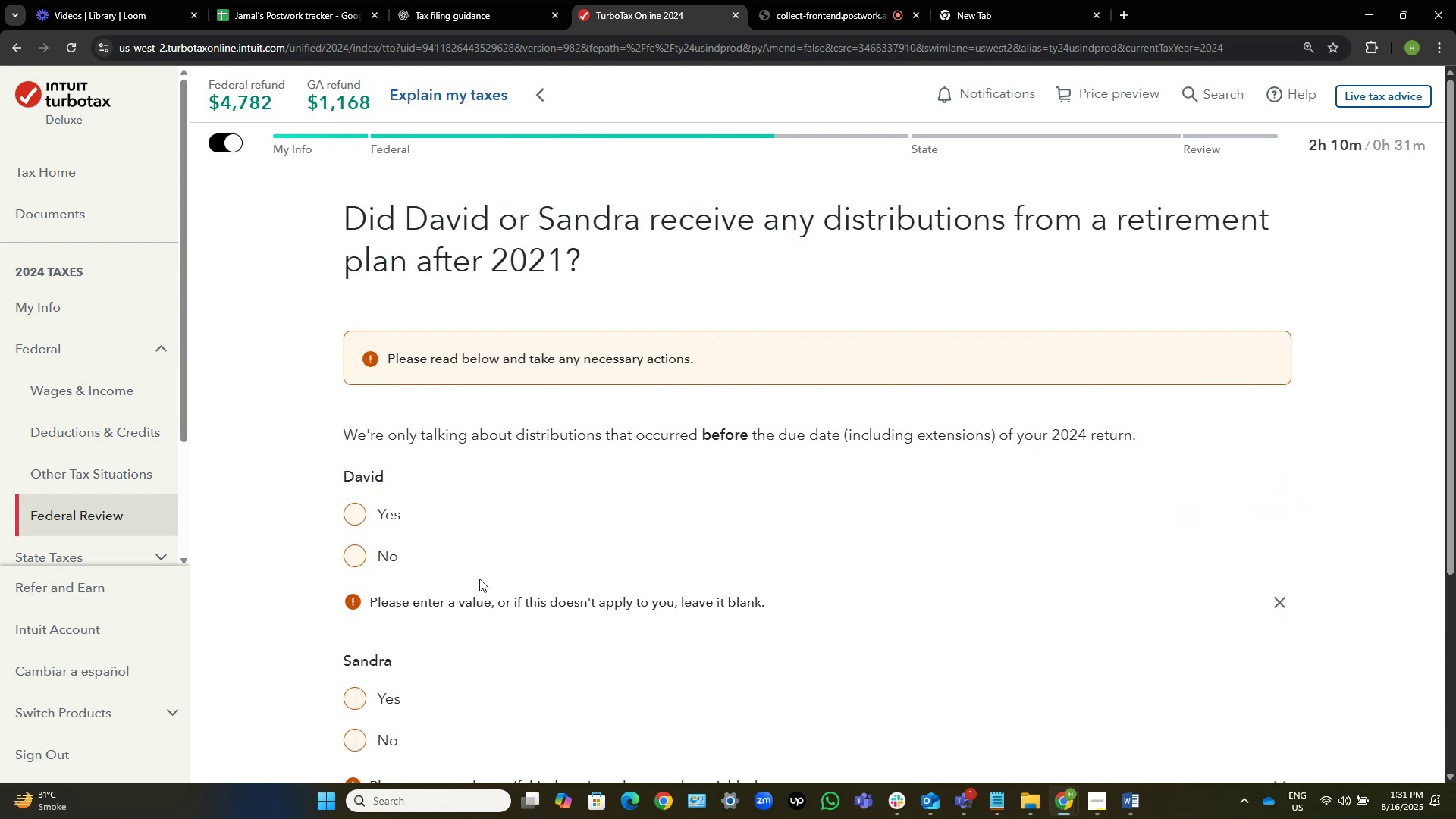 
wait(11.76)
 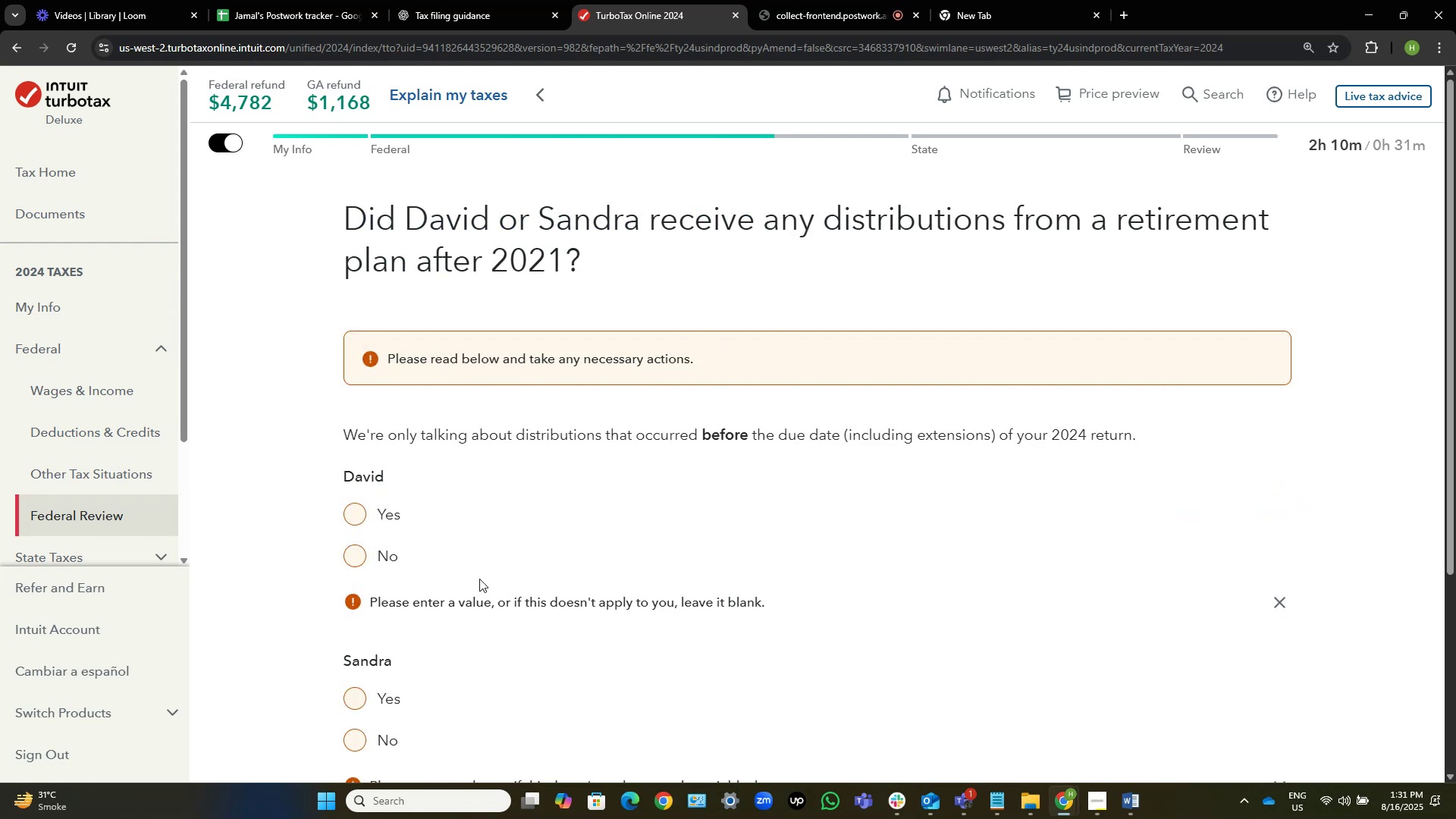 
left_click([373, 561])
 